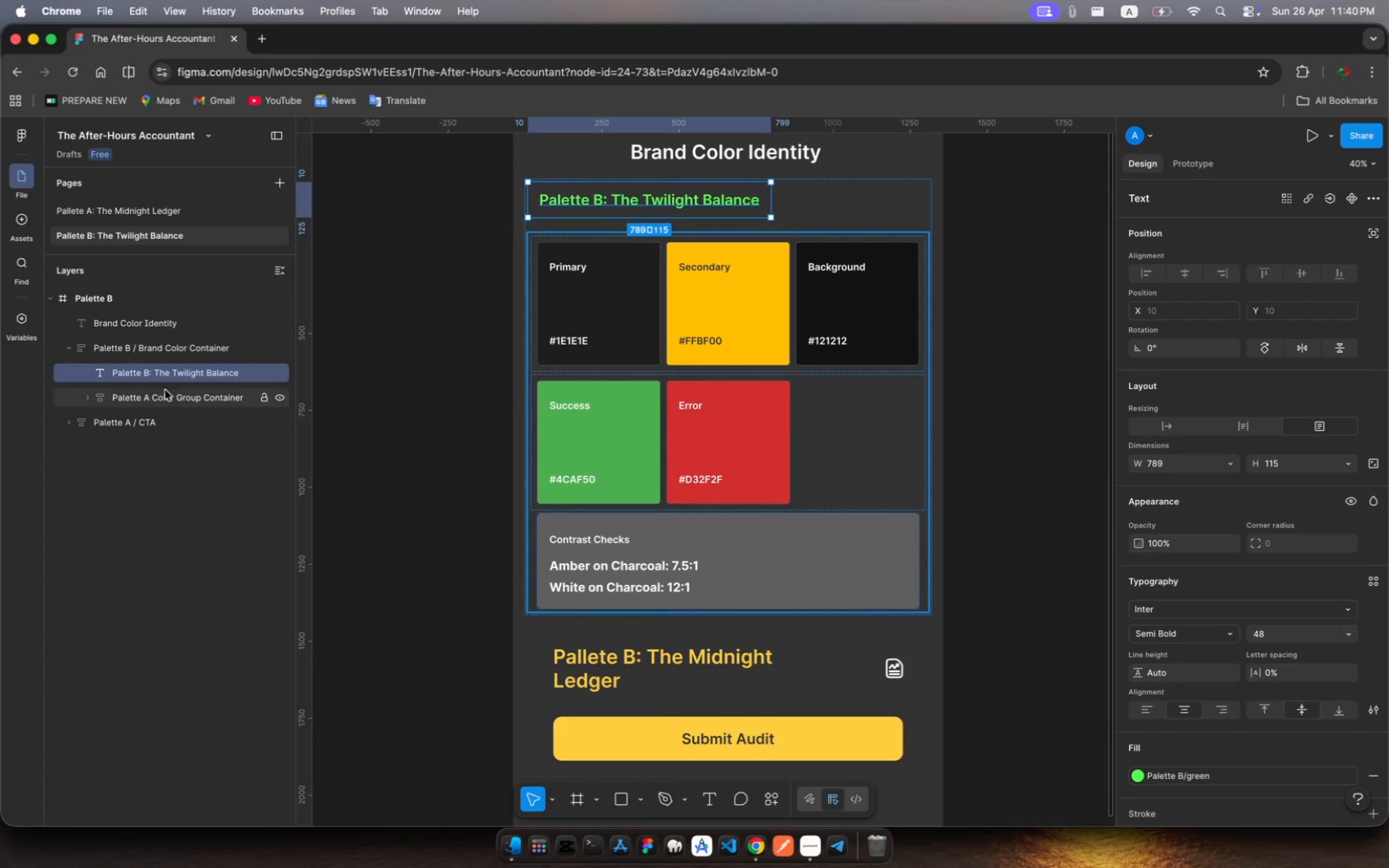 
left_click([165, 394])
 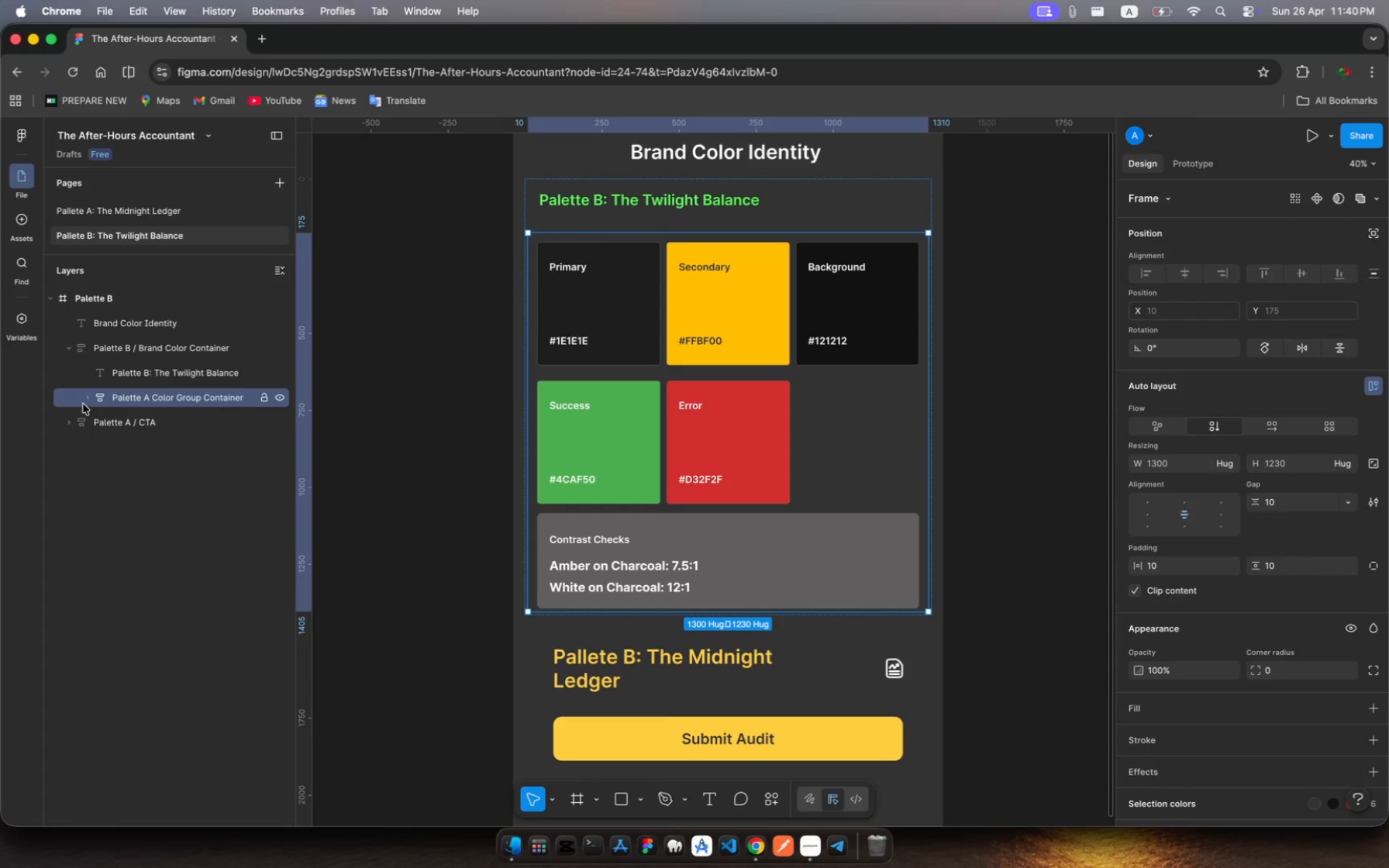 
left_click([88, 399])
 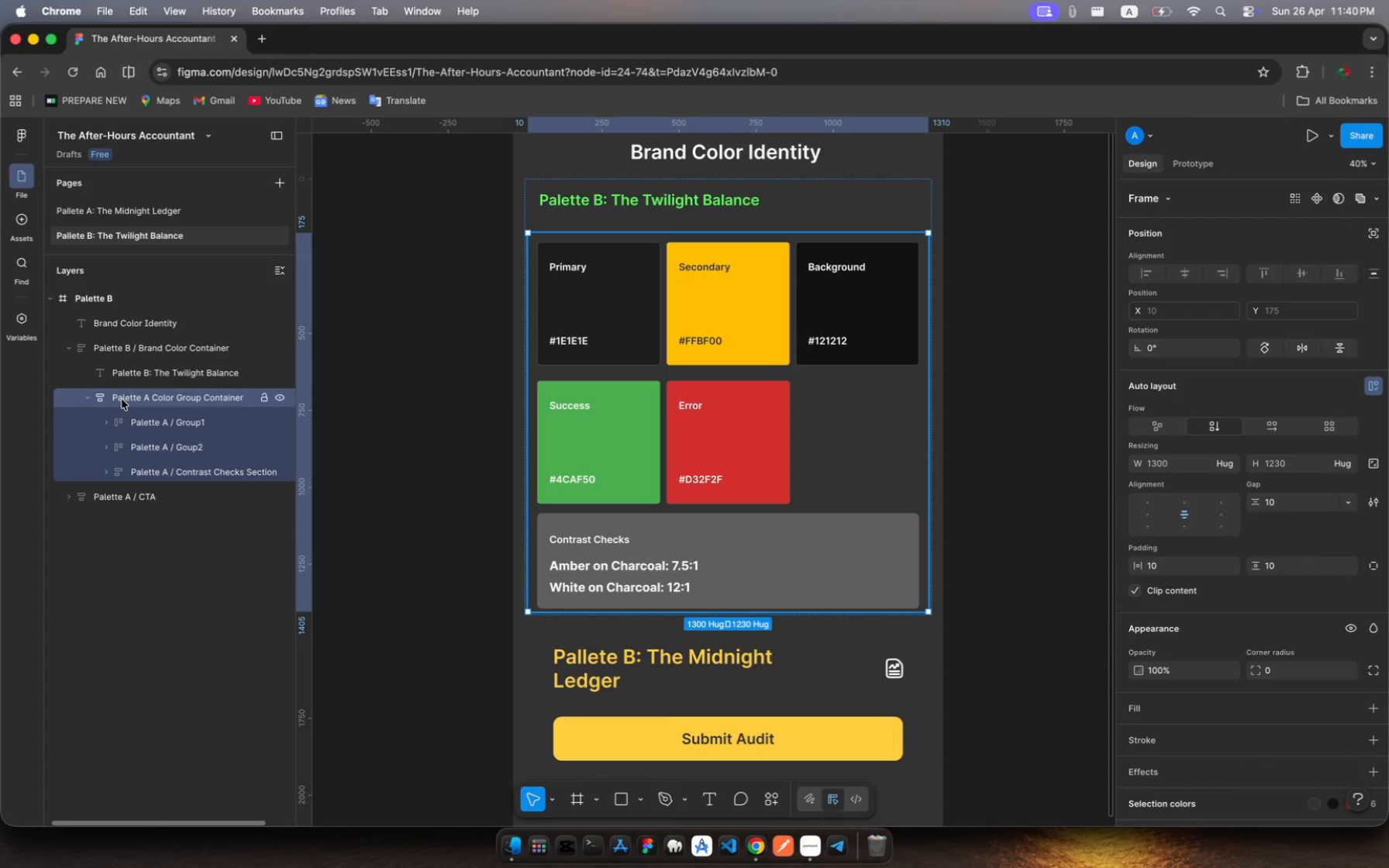 
left_click([122, 399])
 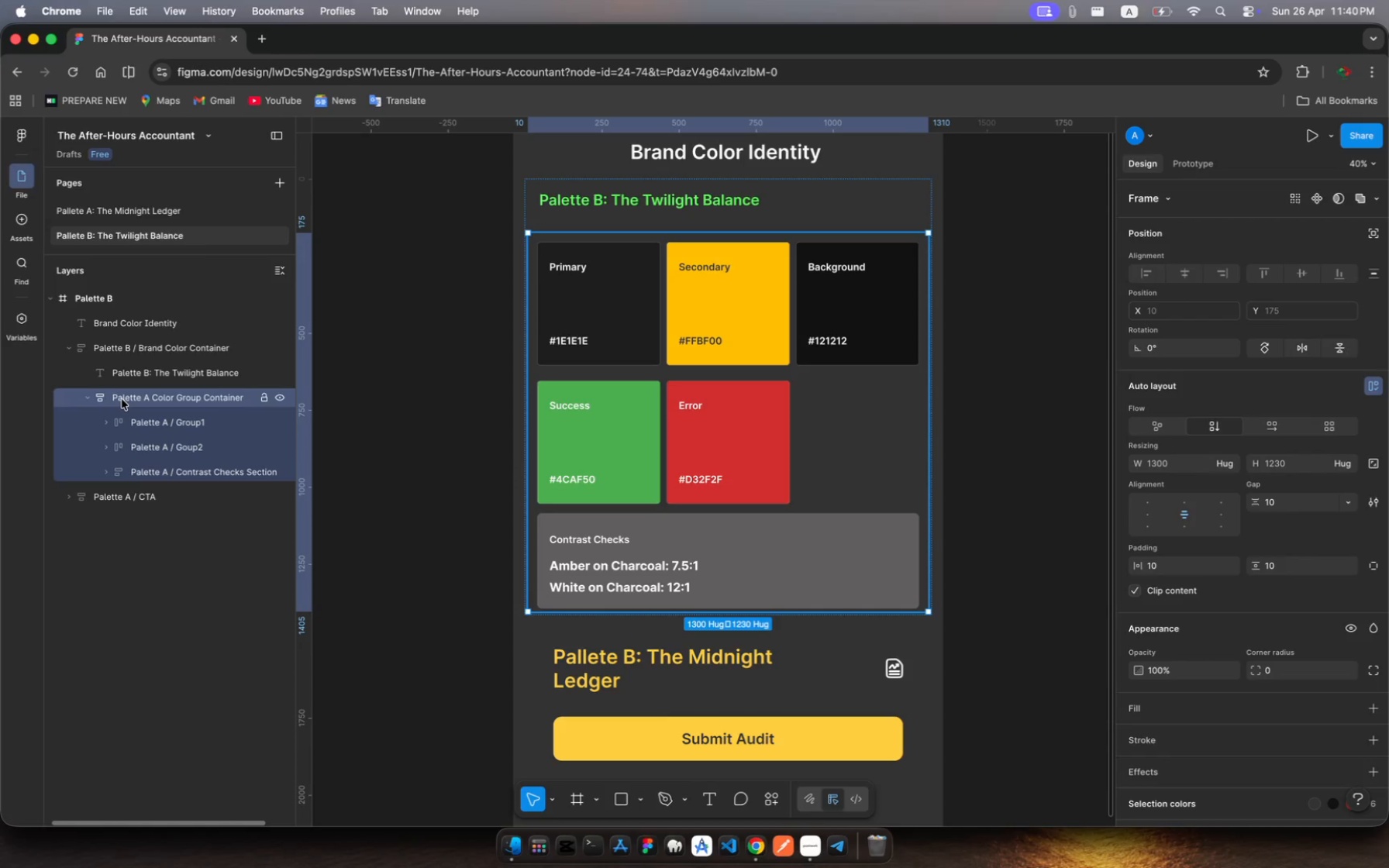 
wait(6.17)
 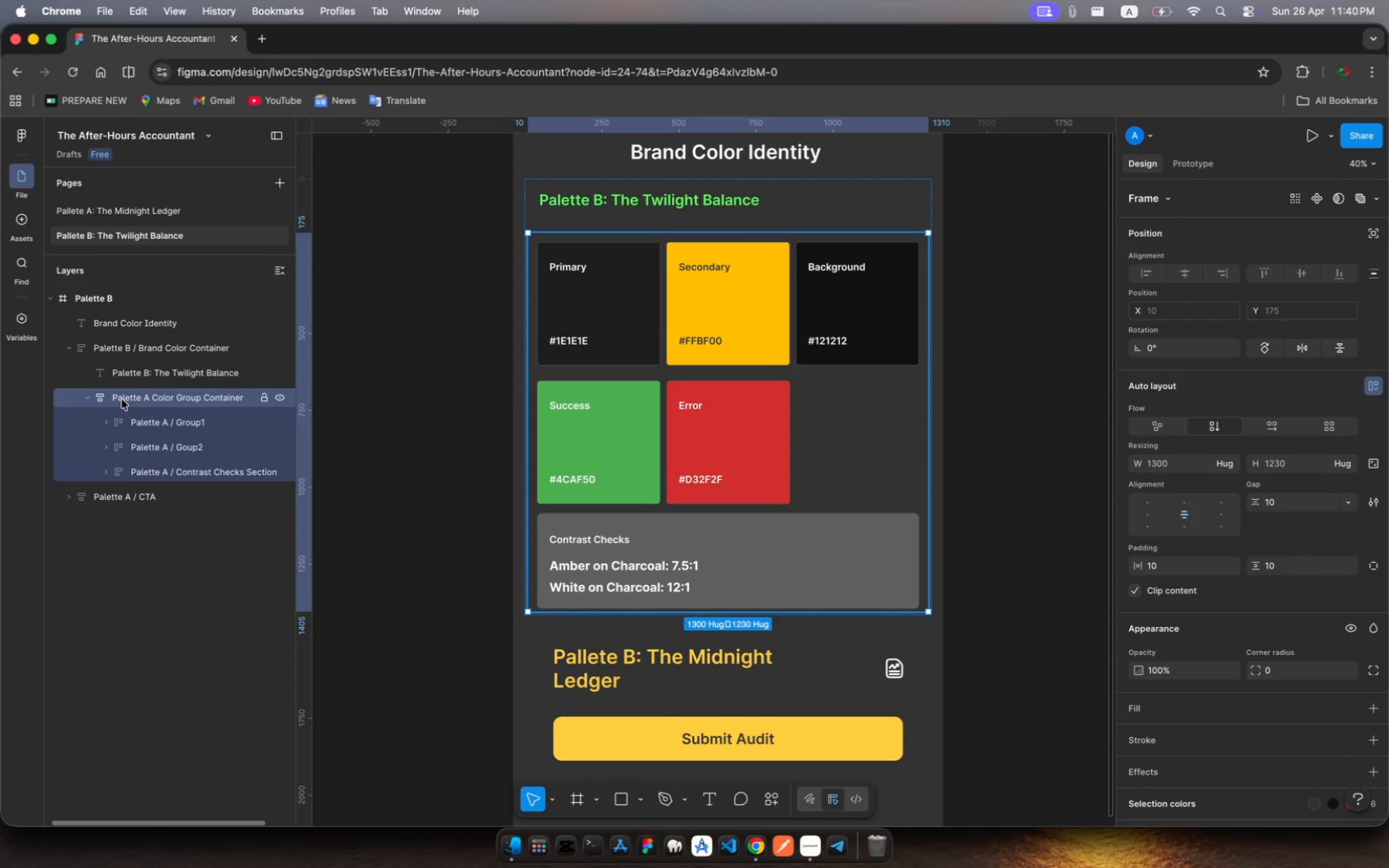 
key(Meta+R)
 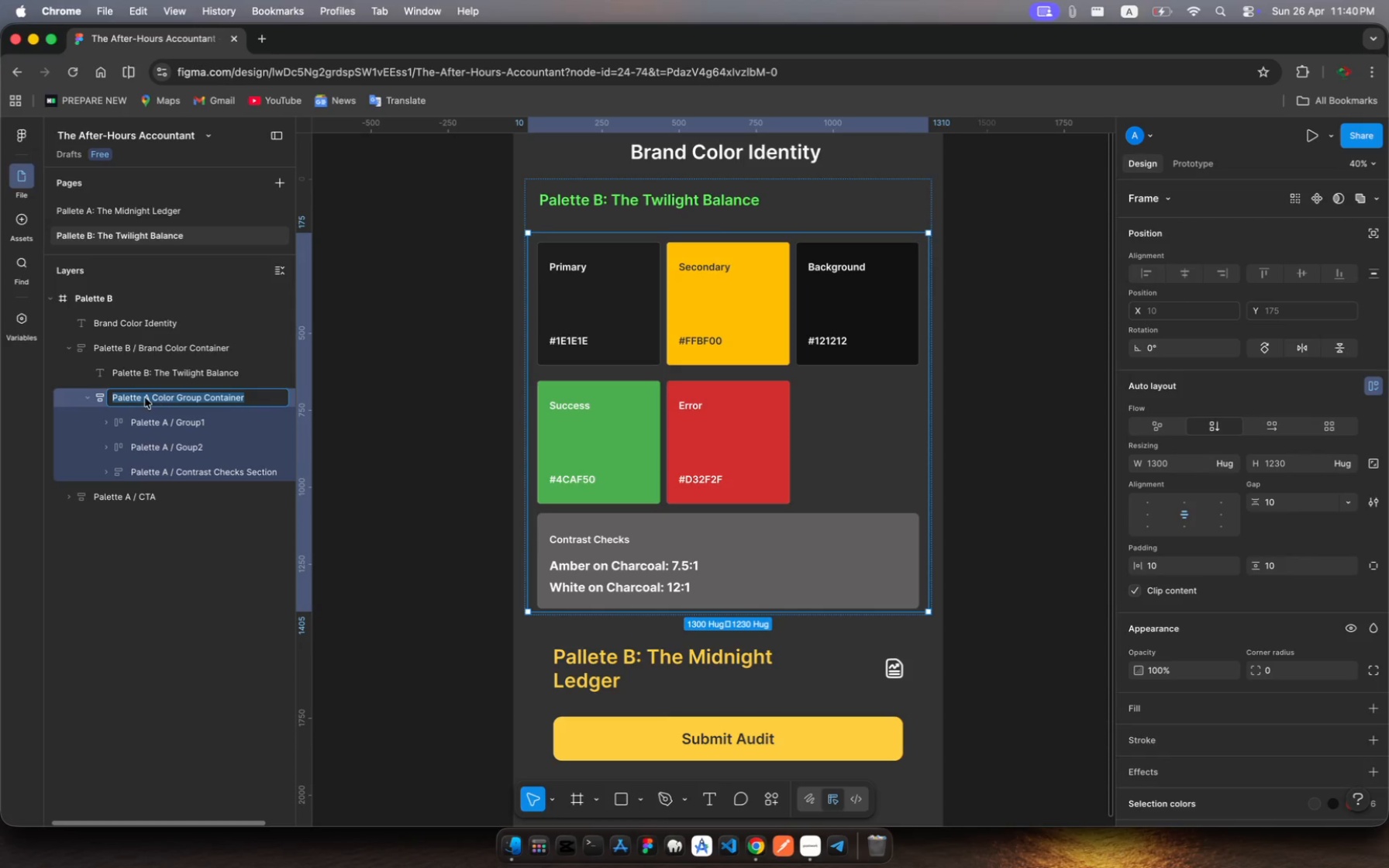 
left_click([130, 397])
 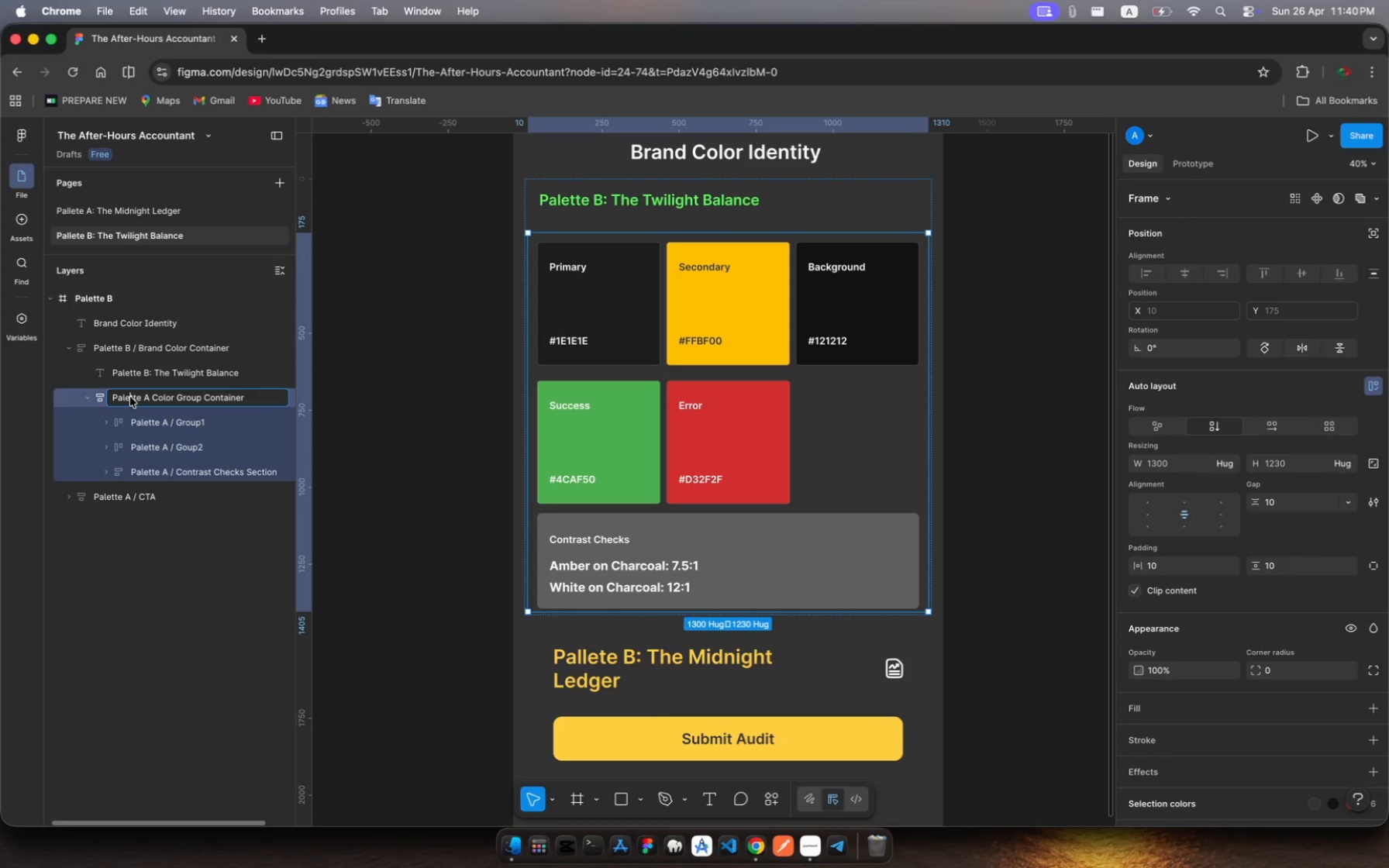 
left_click([130, 397])
 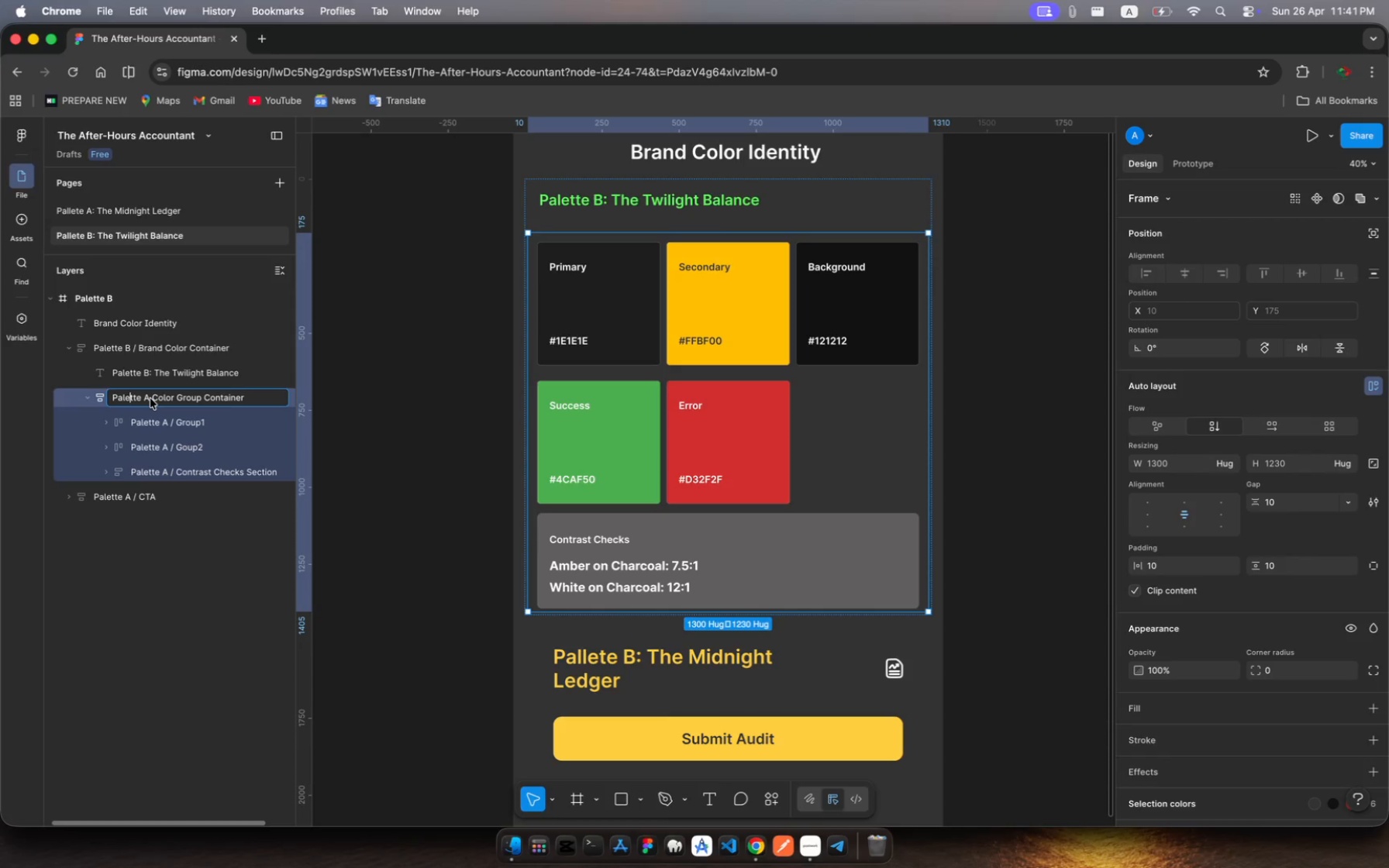 
left_click([150, 398])
 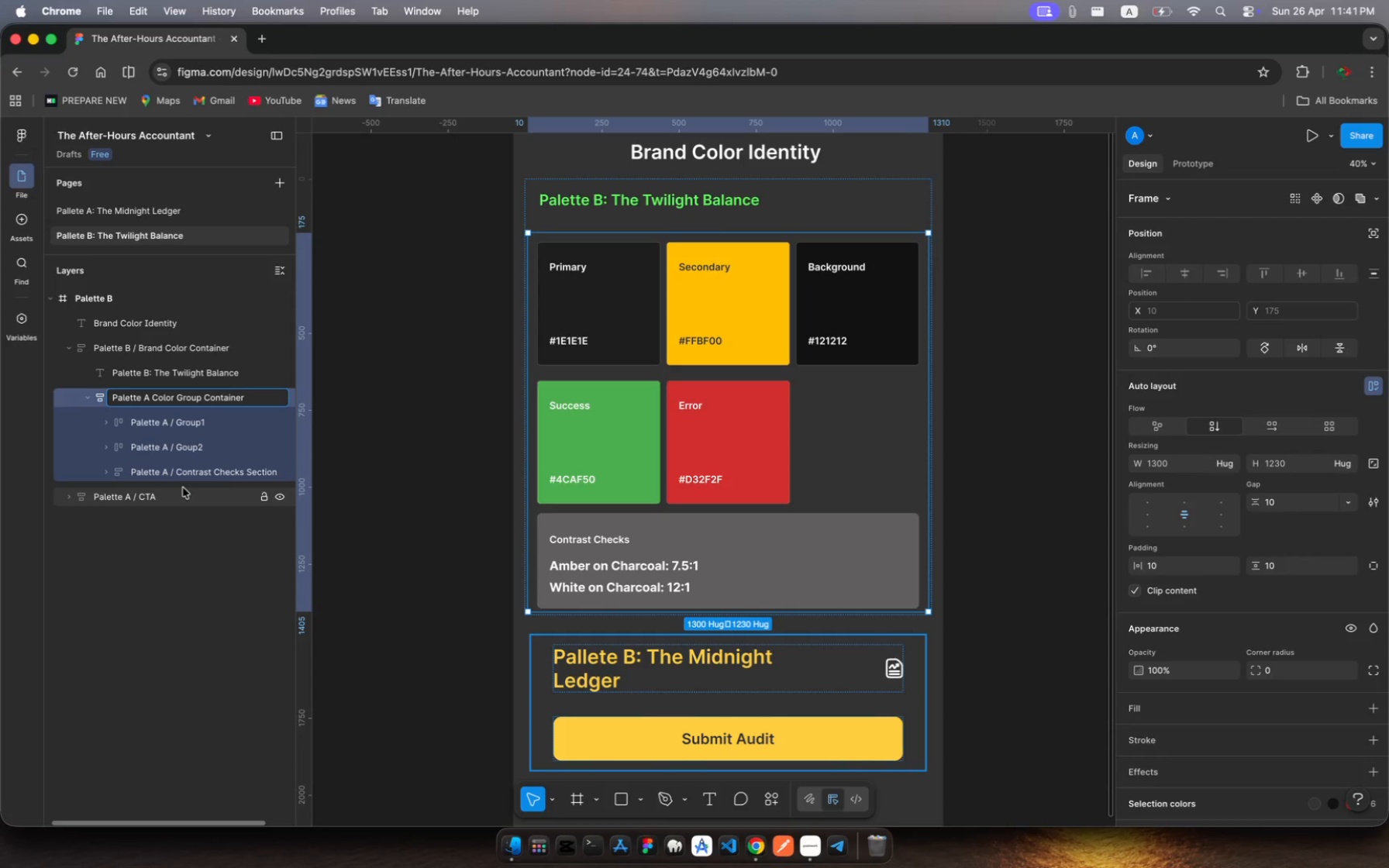 
key(Backspace)
 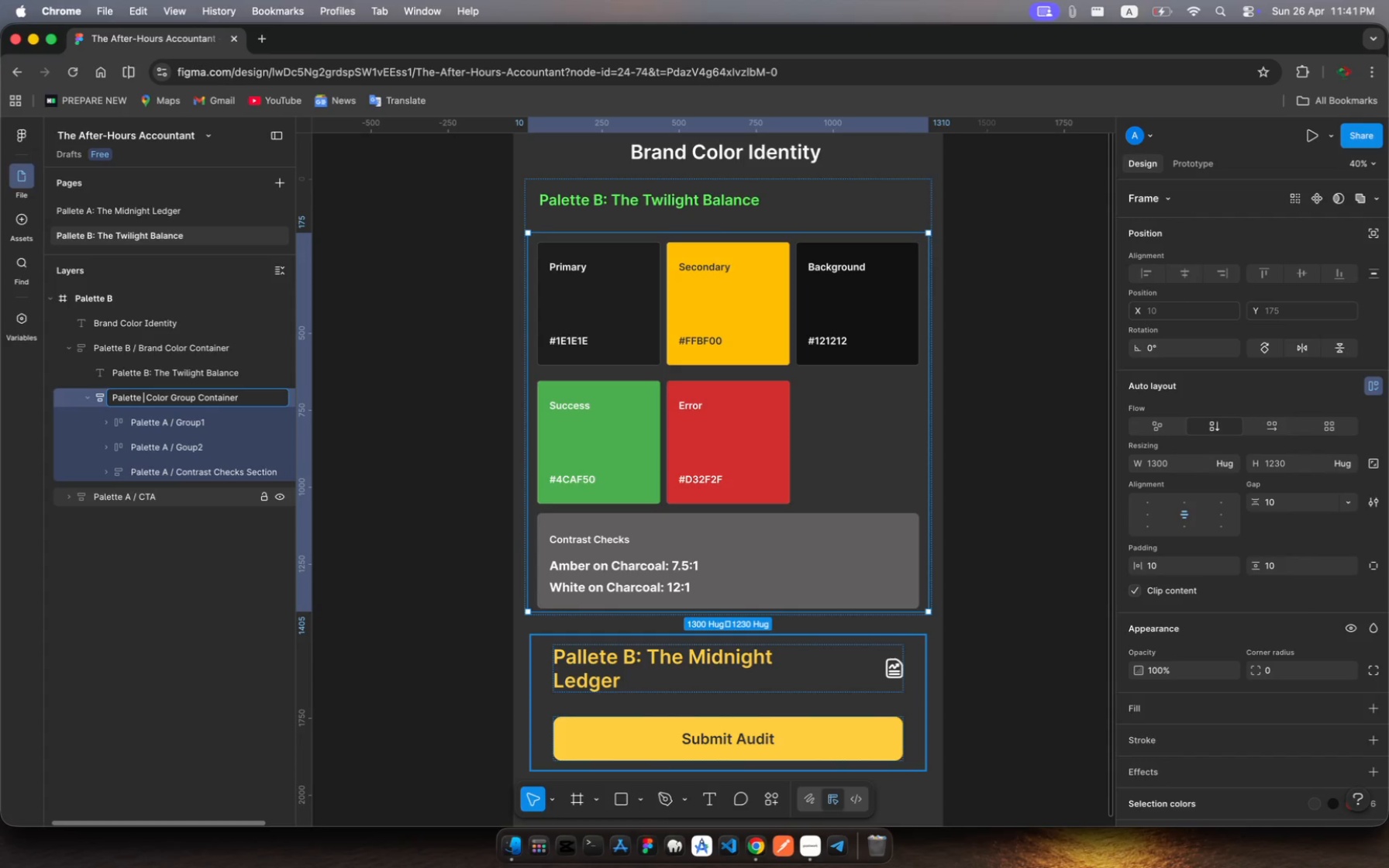 
key(Shift+B)
 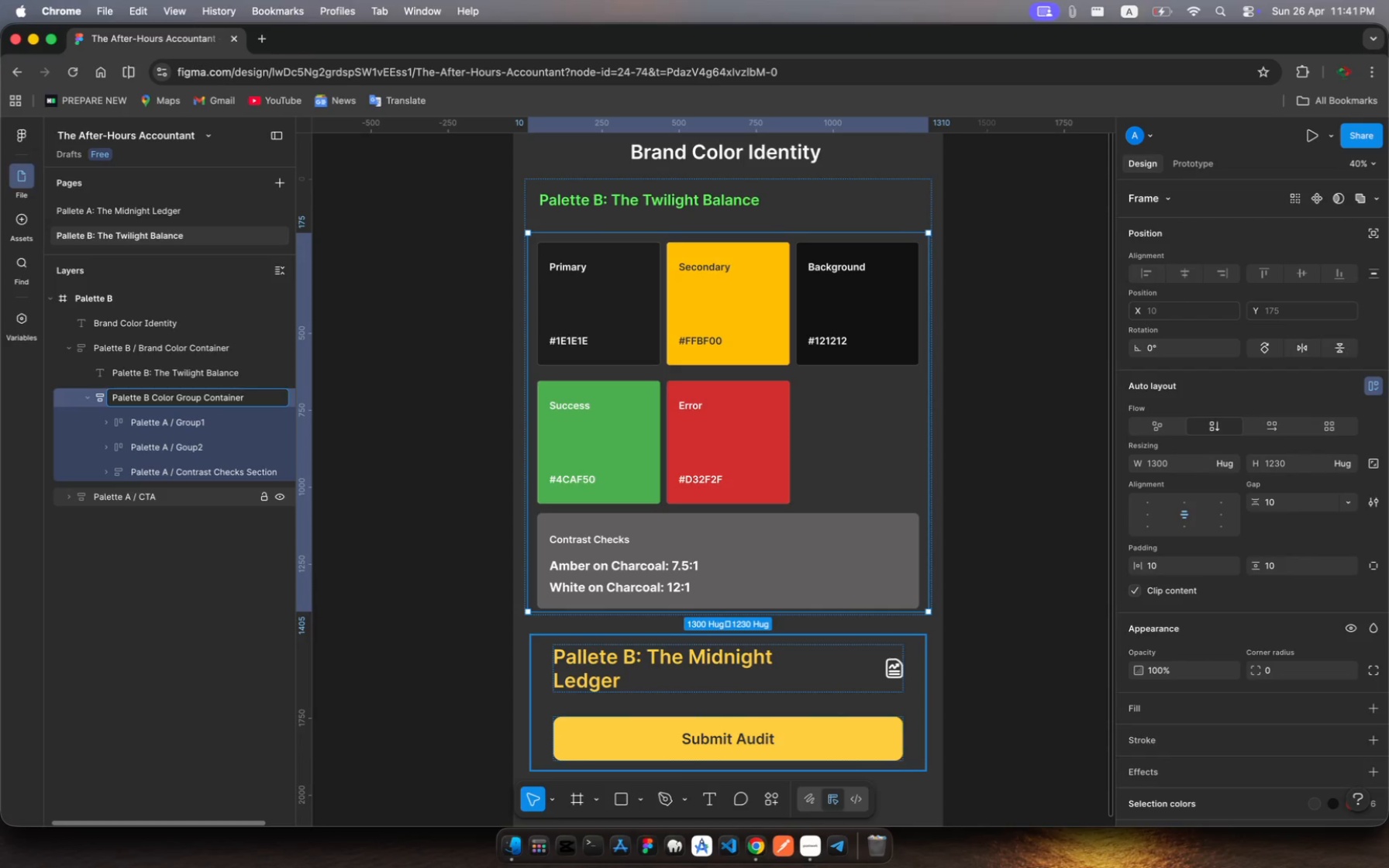 
key(Space)
 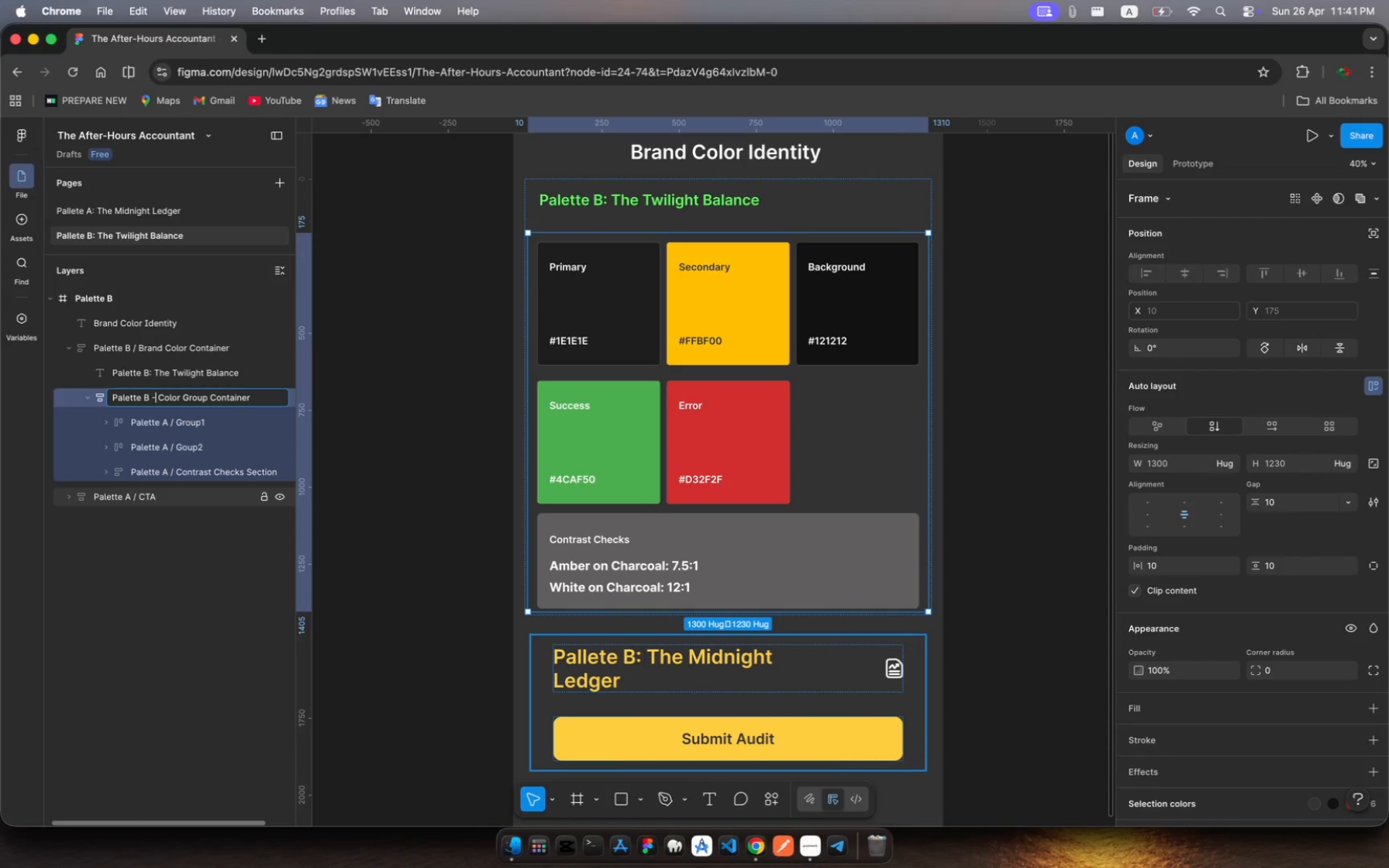 
key(Minus)
 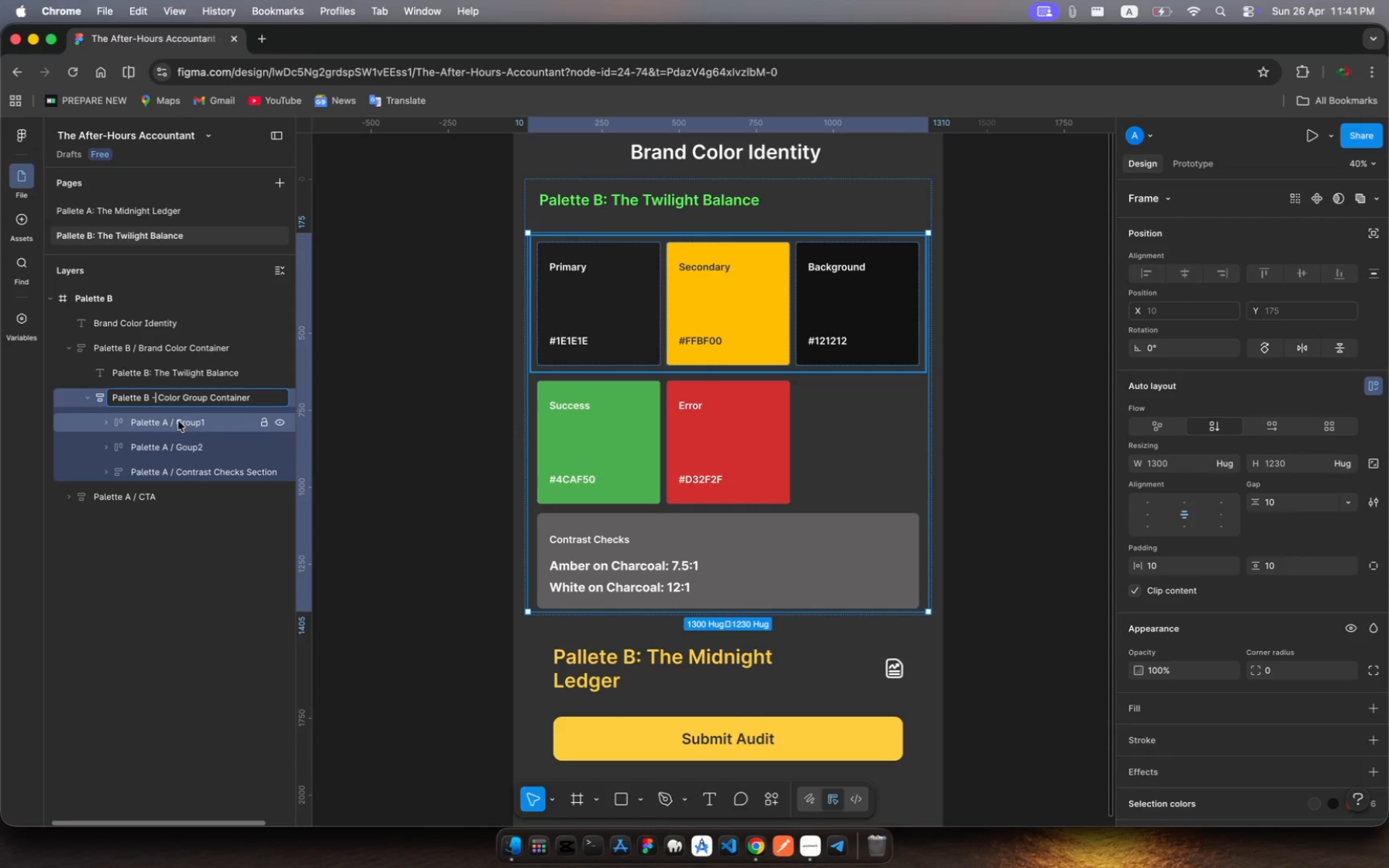 
key(Enter)
 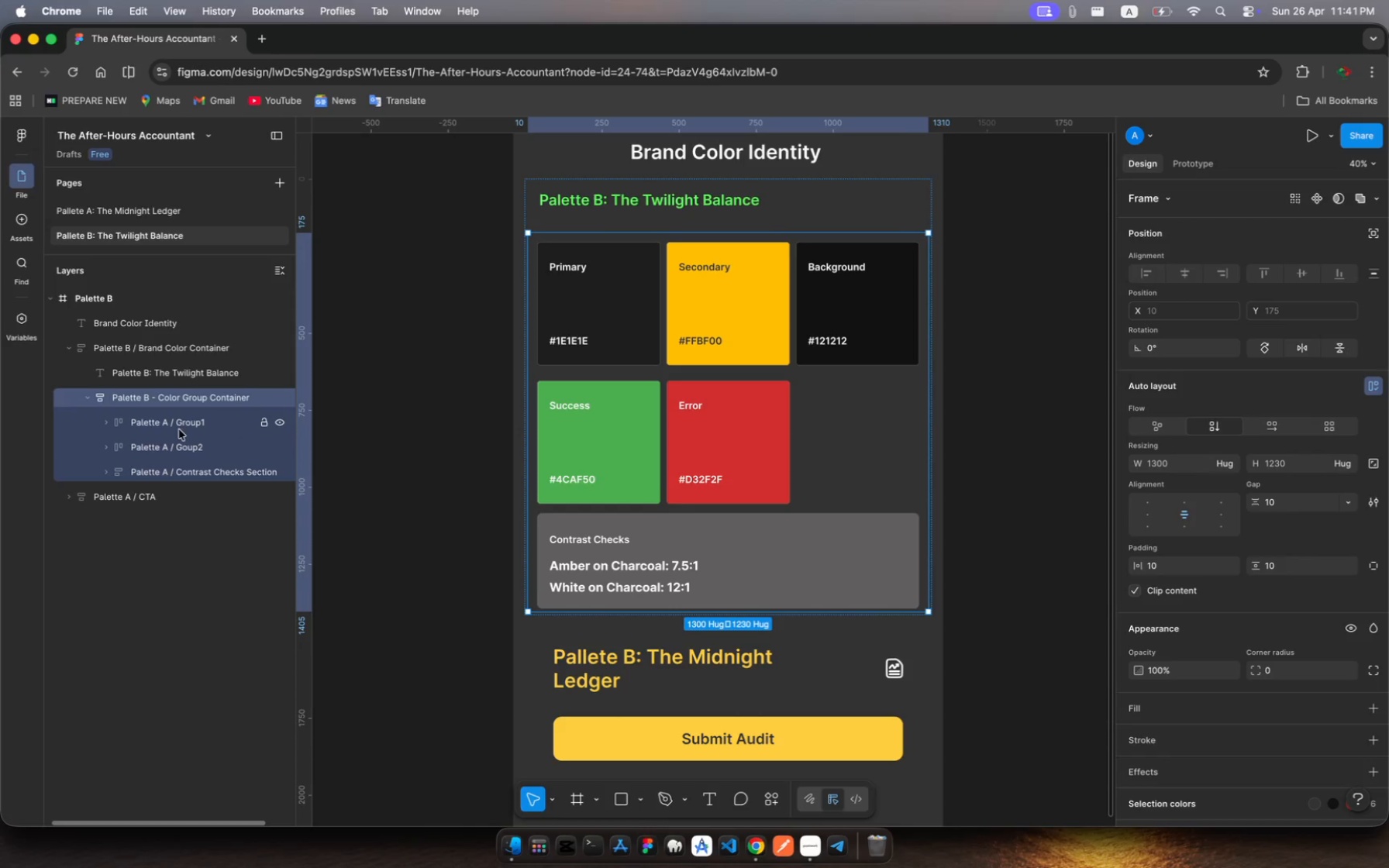 
left_click([155, 423])
 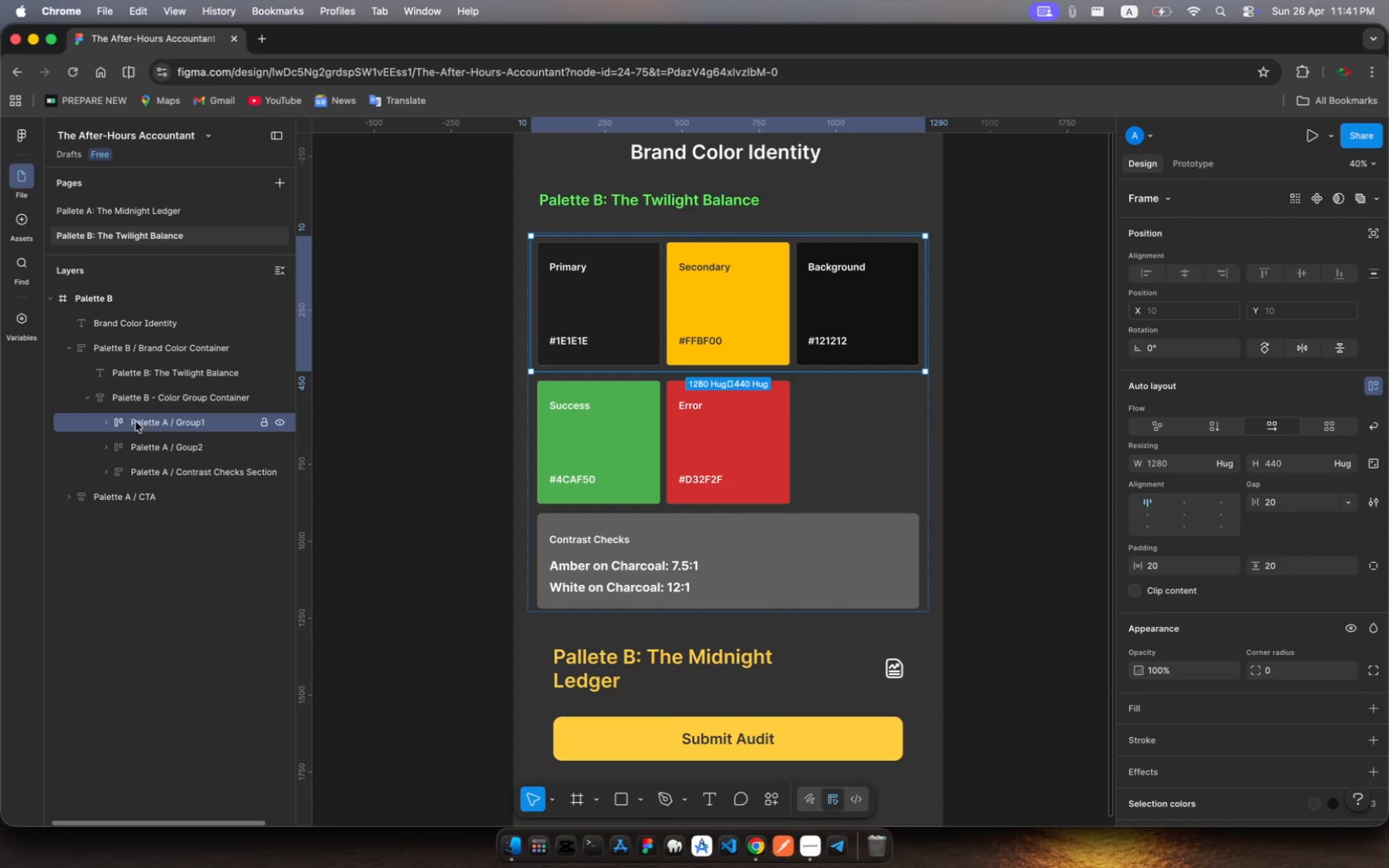 
left_click([109, 423])
 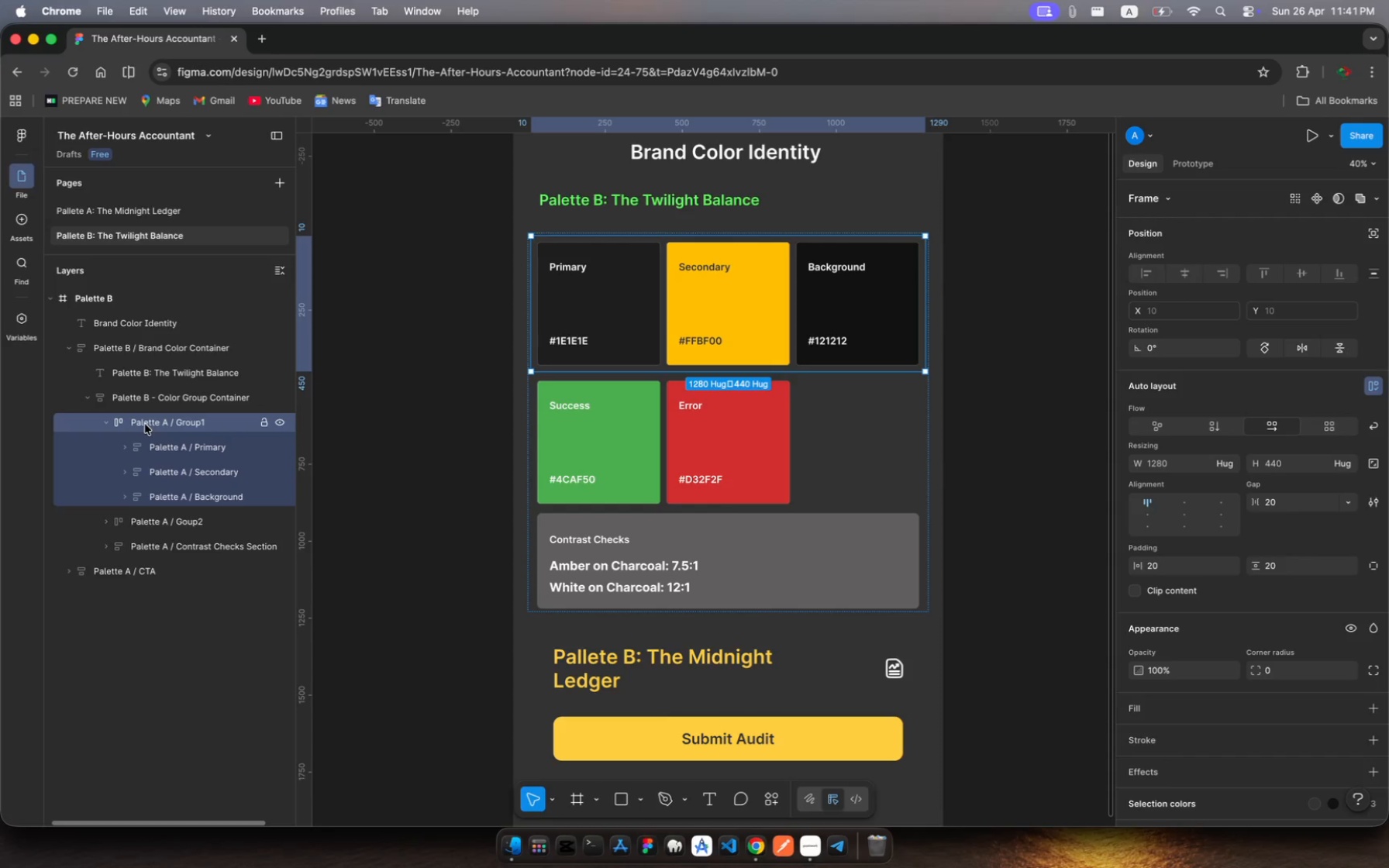 
wait(6.53)
 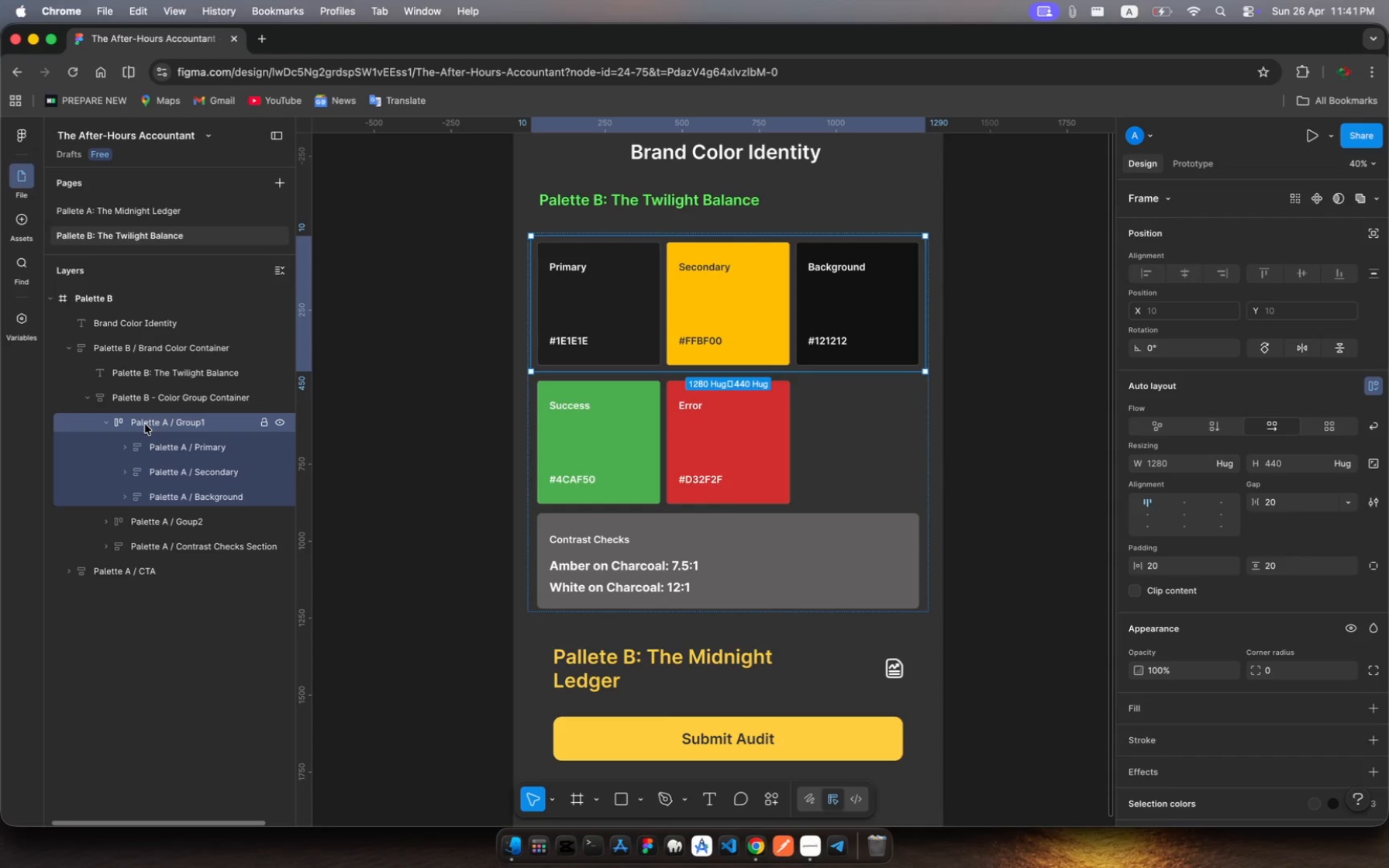 
key(Meta+R)
 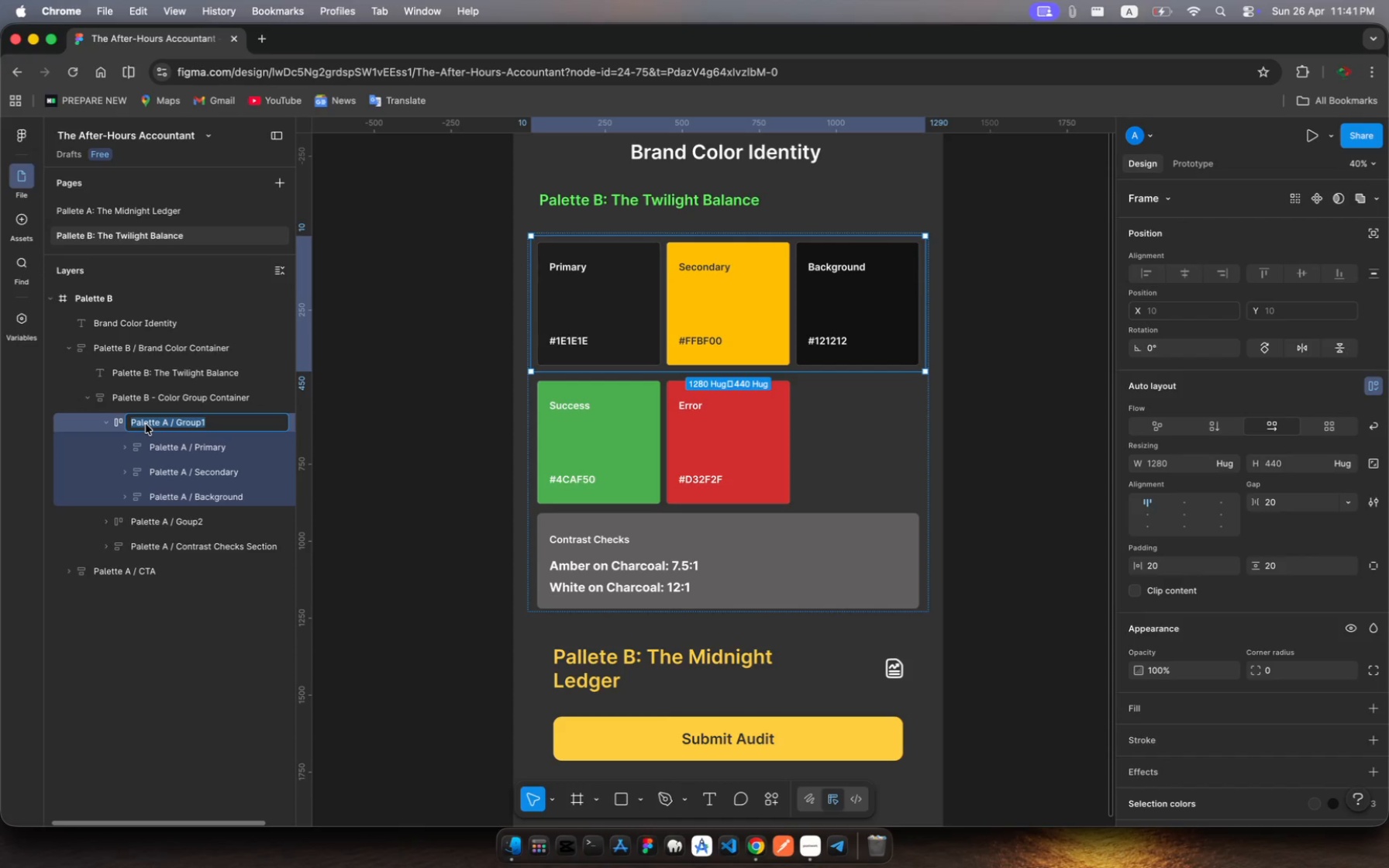 
key(ArrowRight)
 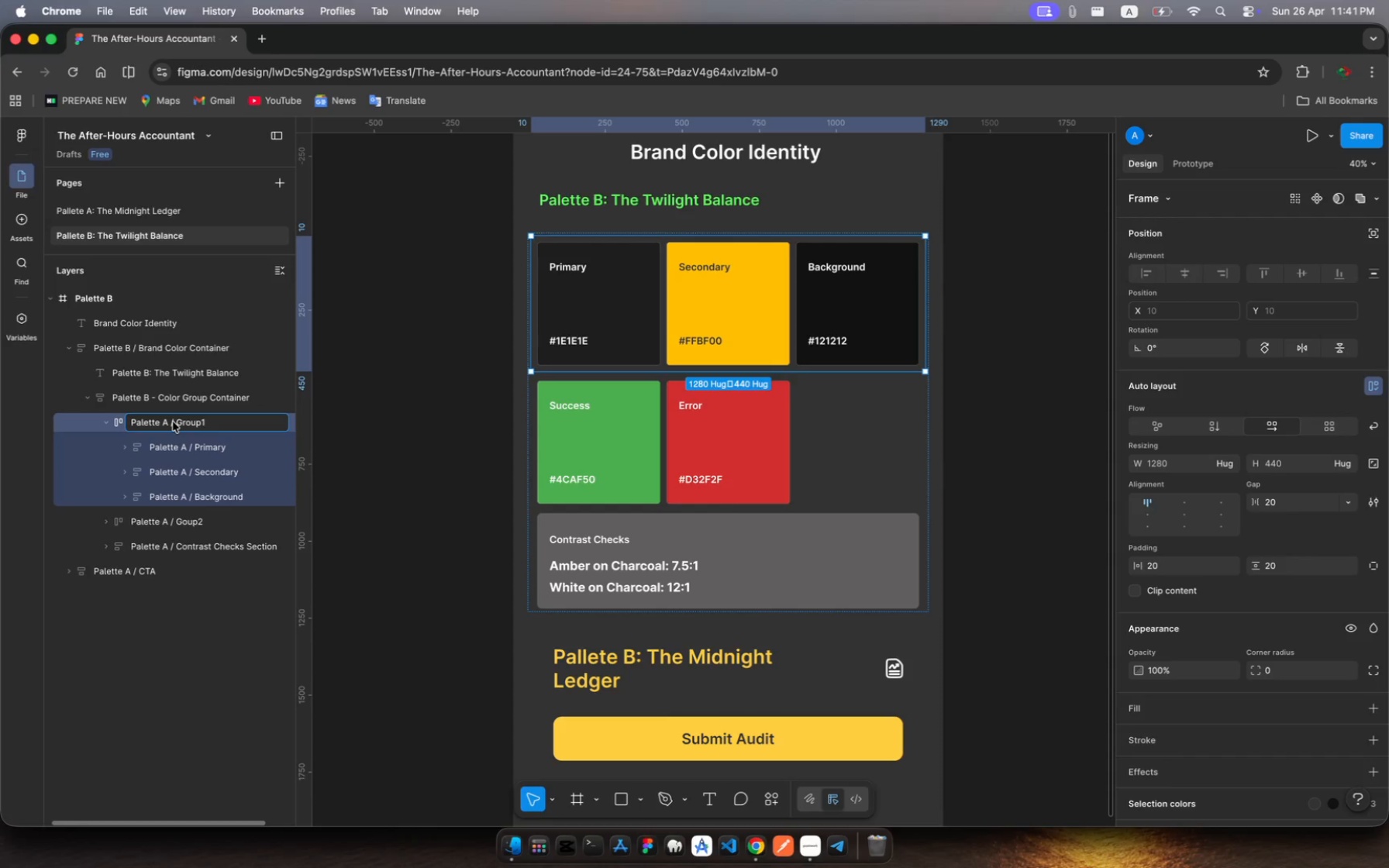 
key(ArrowLeft)
 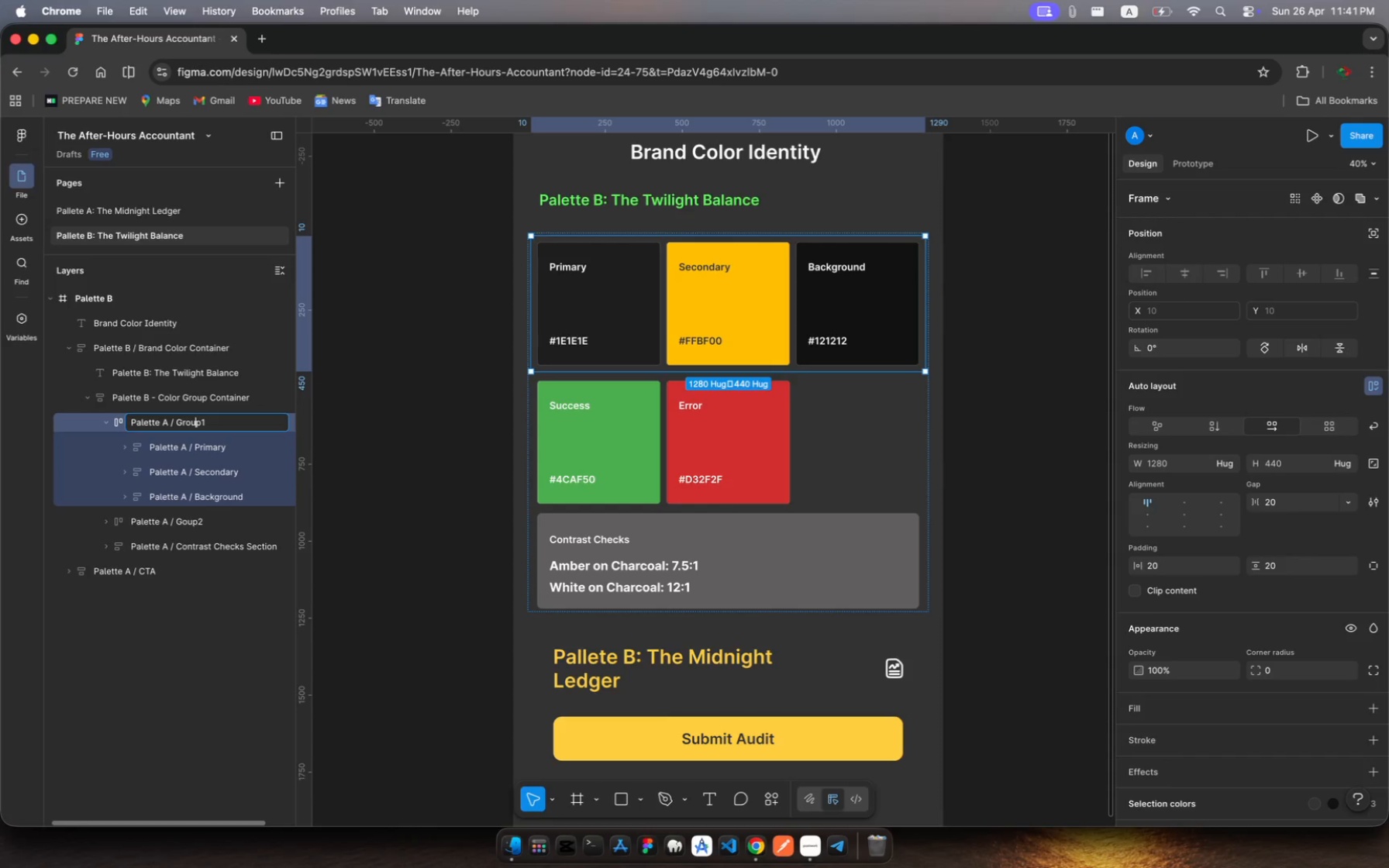 
key(ArrowLeft)
 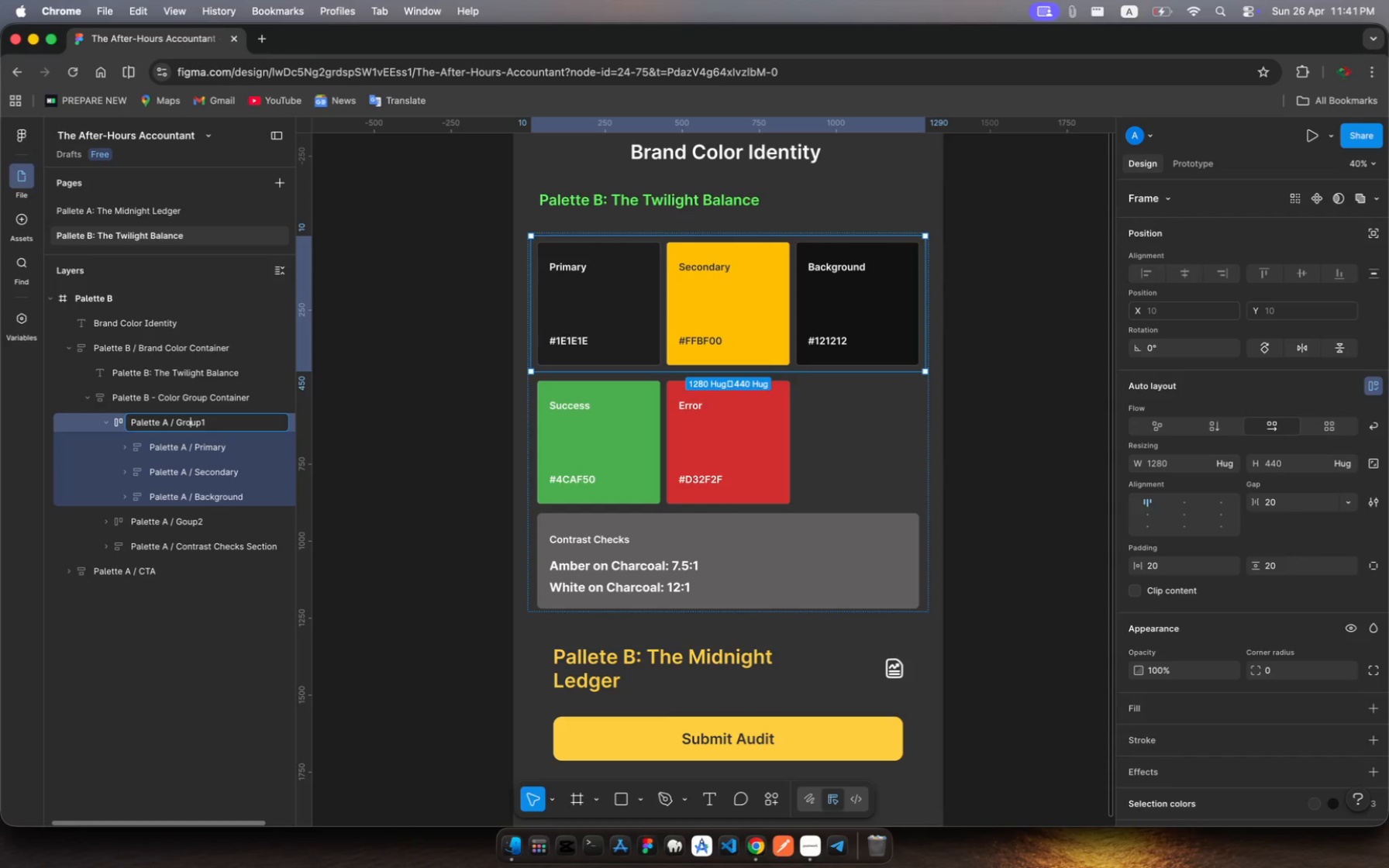 
key(ArrowLeft)
 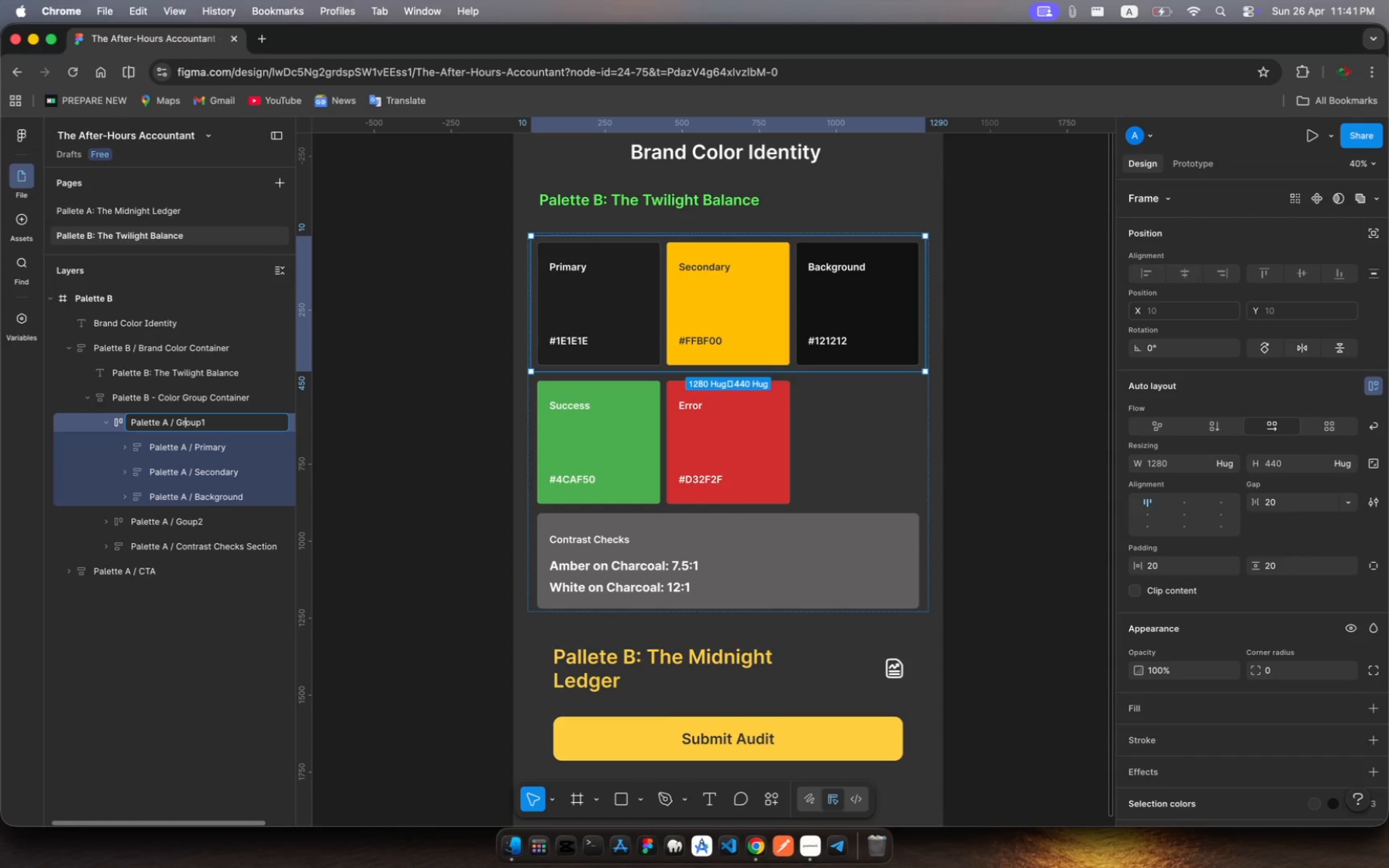 
key(ArrowLeft)
 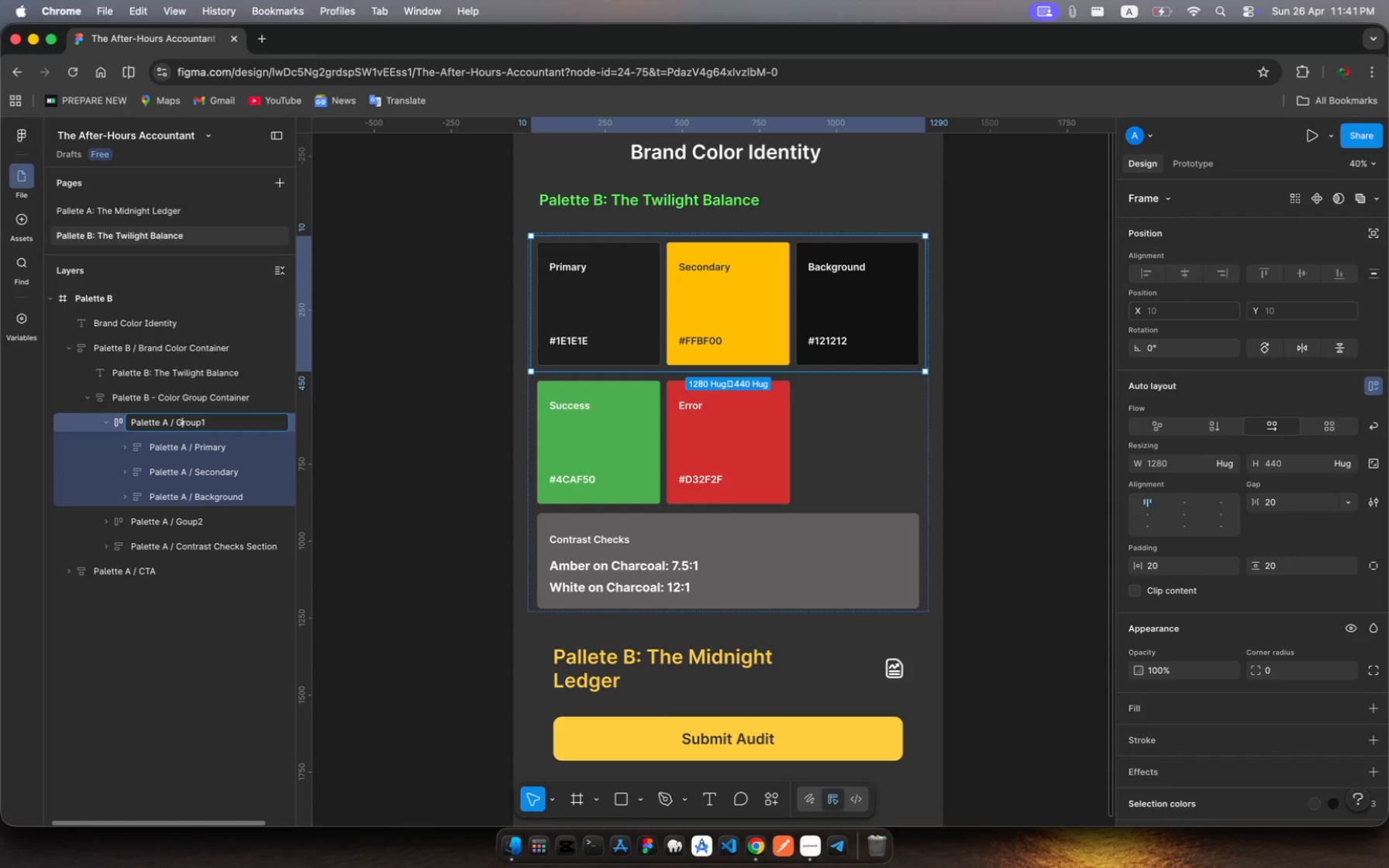 
key(ArrowLeft)
 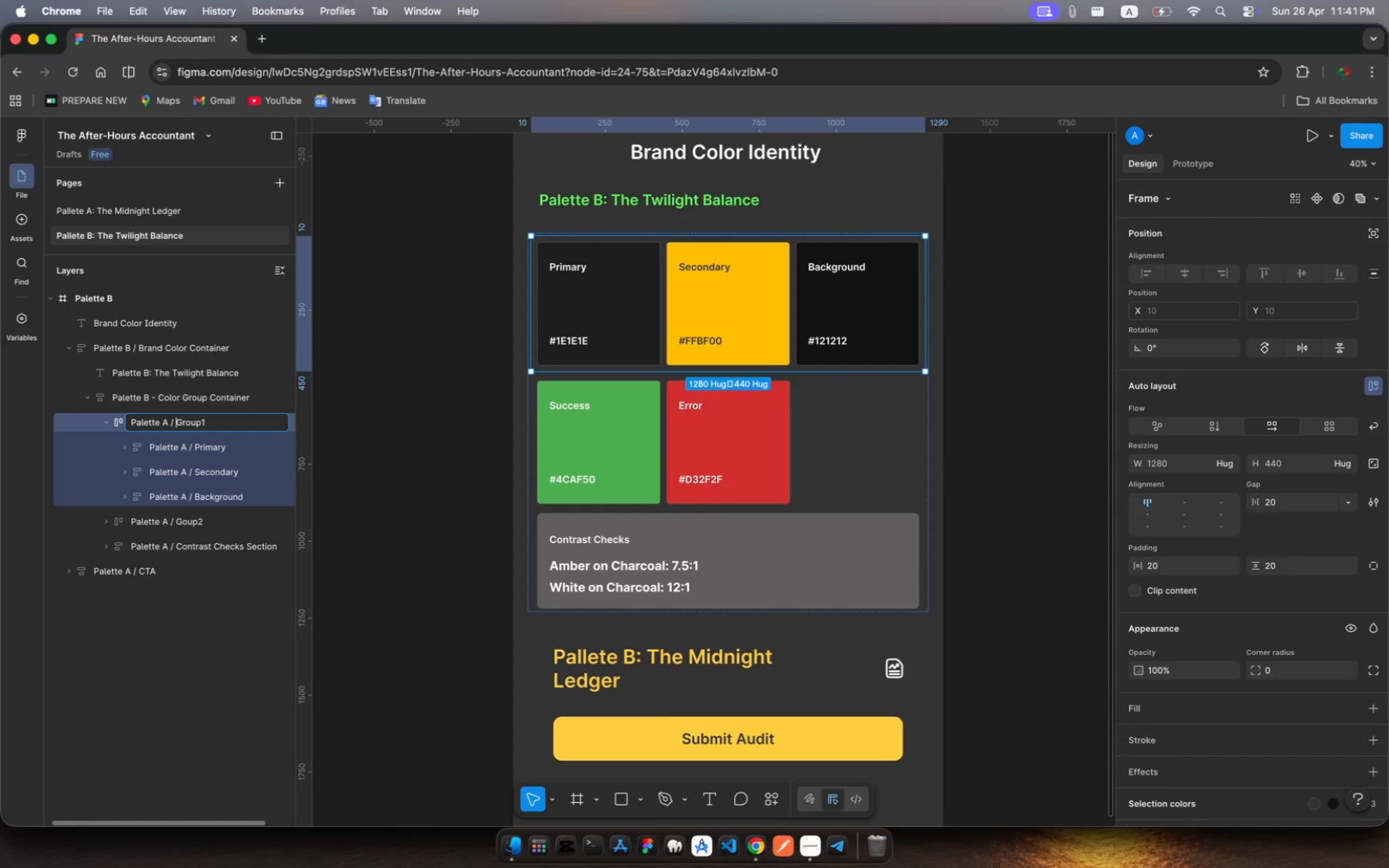 
key(ArrowLeft)
 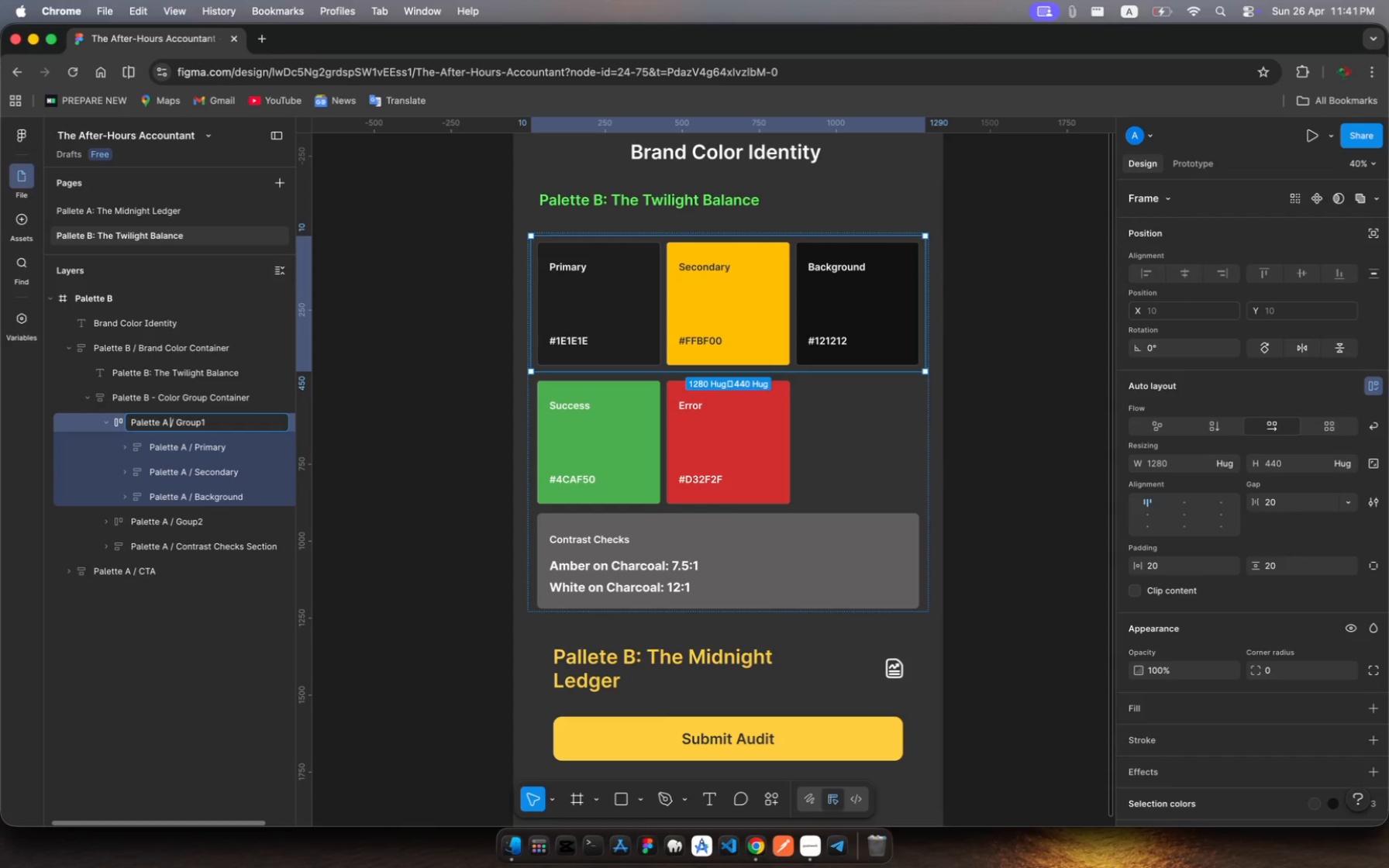 
key(ArrowLeft)
 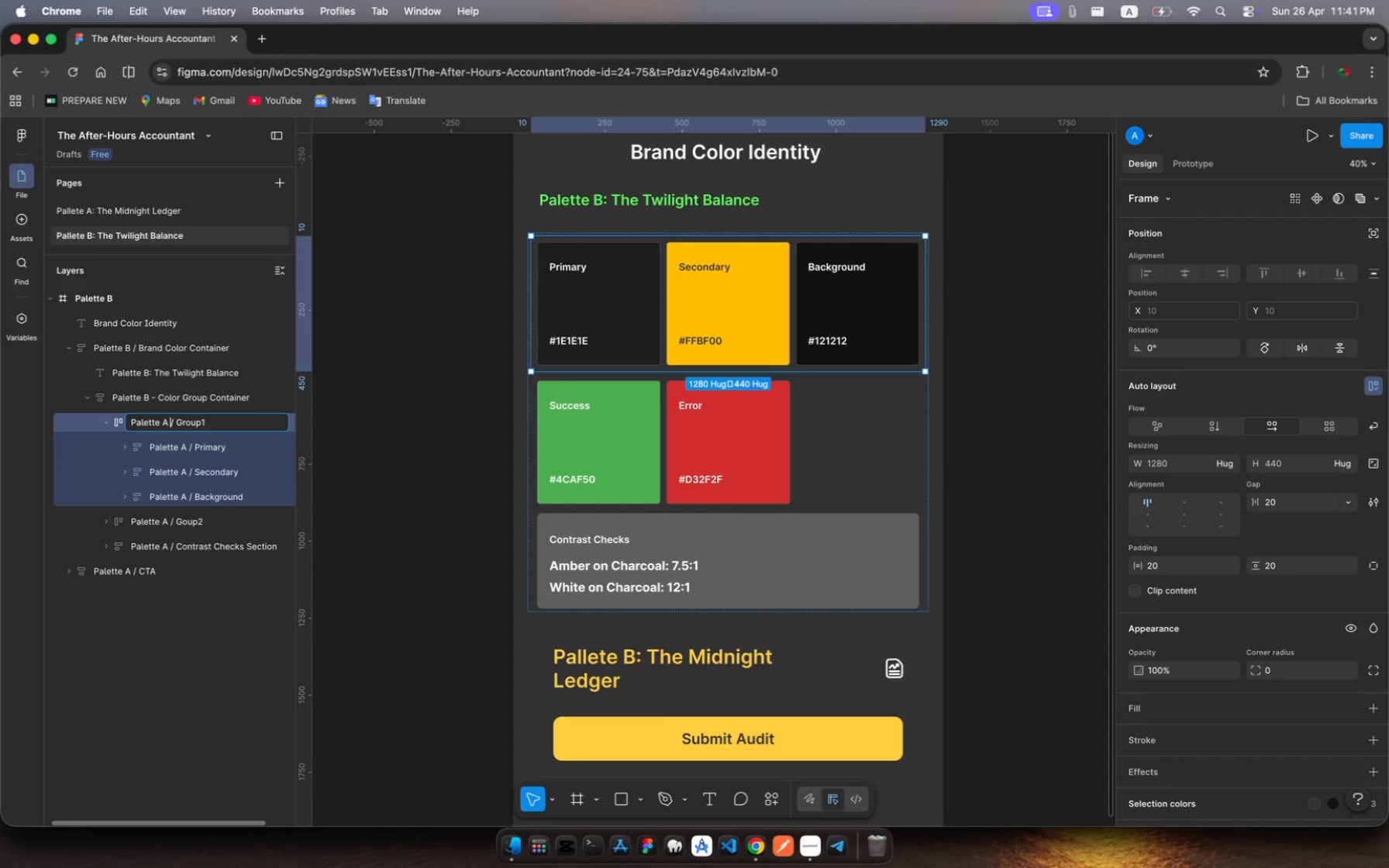 
key(ArrowLeft)
 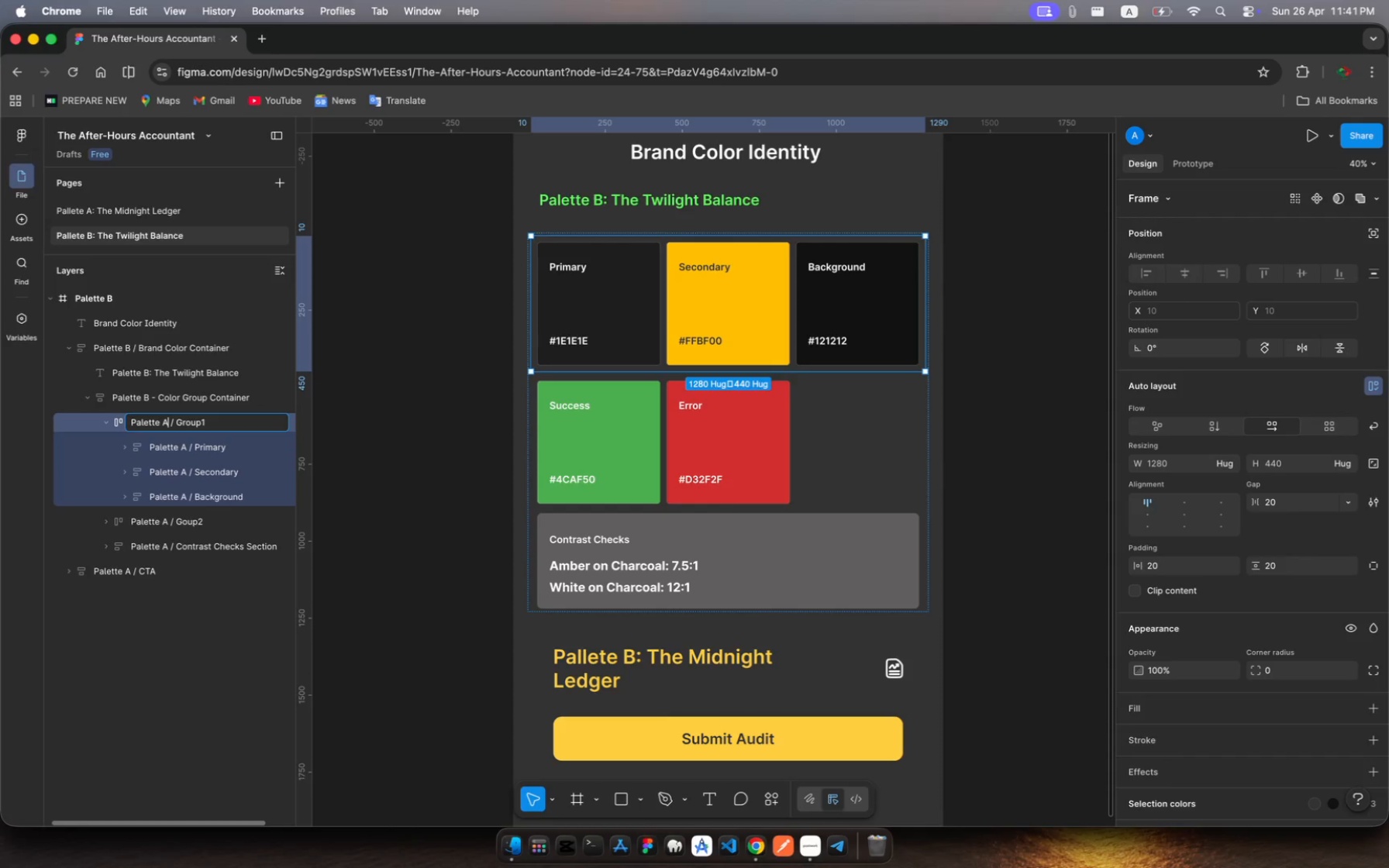 
key(ArrowLeft)
 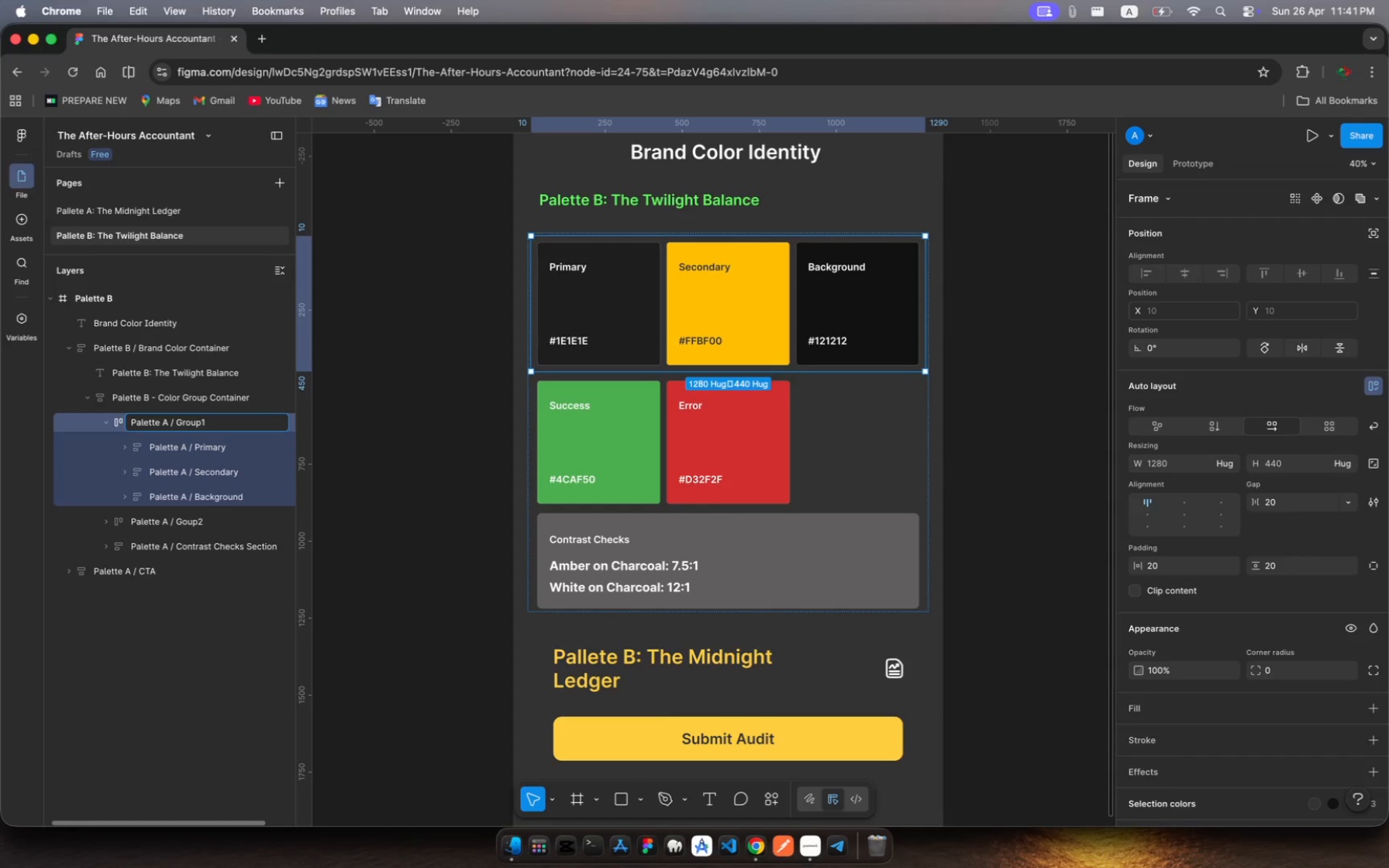 
key(Backspace)
 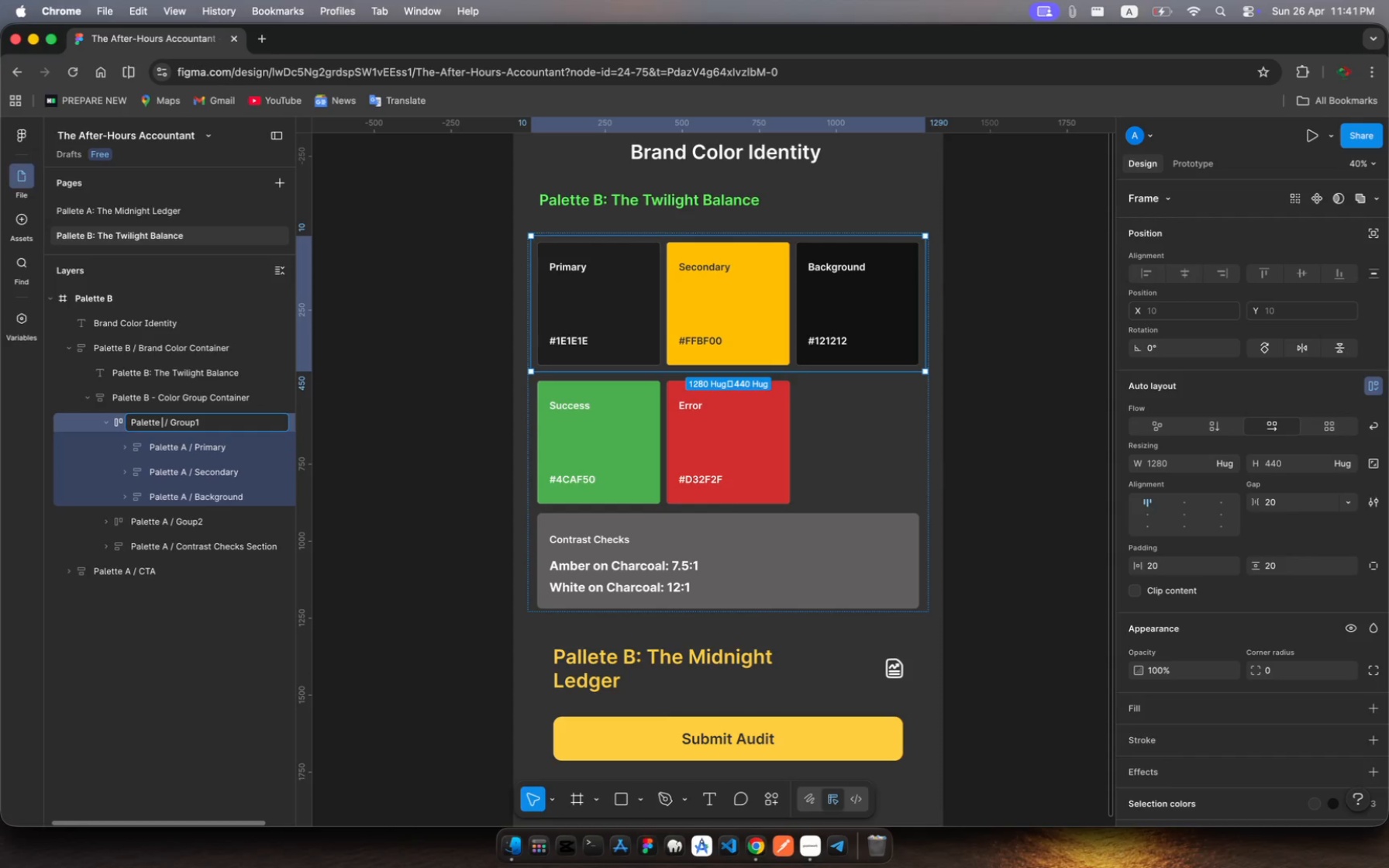 
key(Shift+B)
 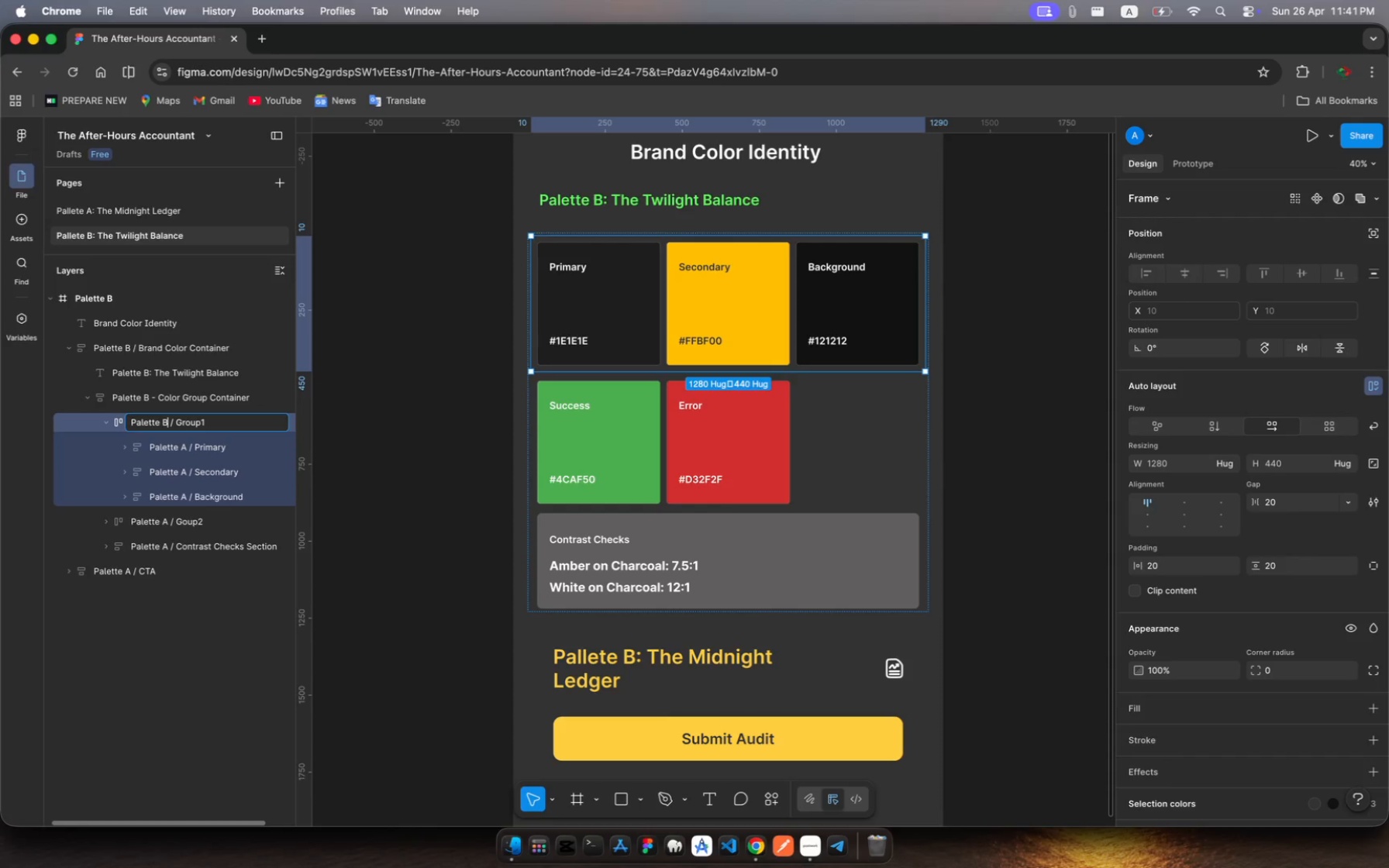 
key(Enter)
 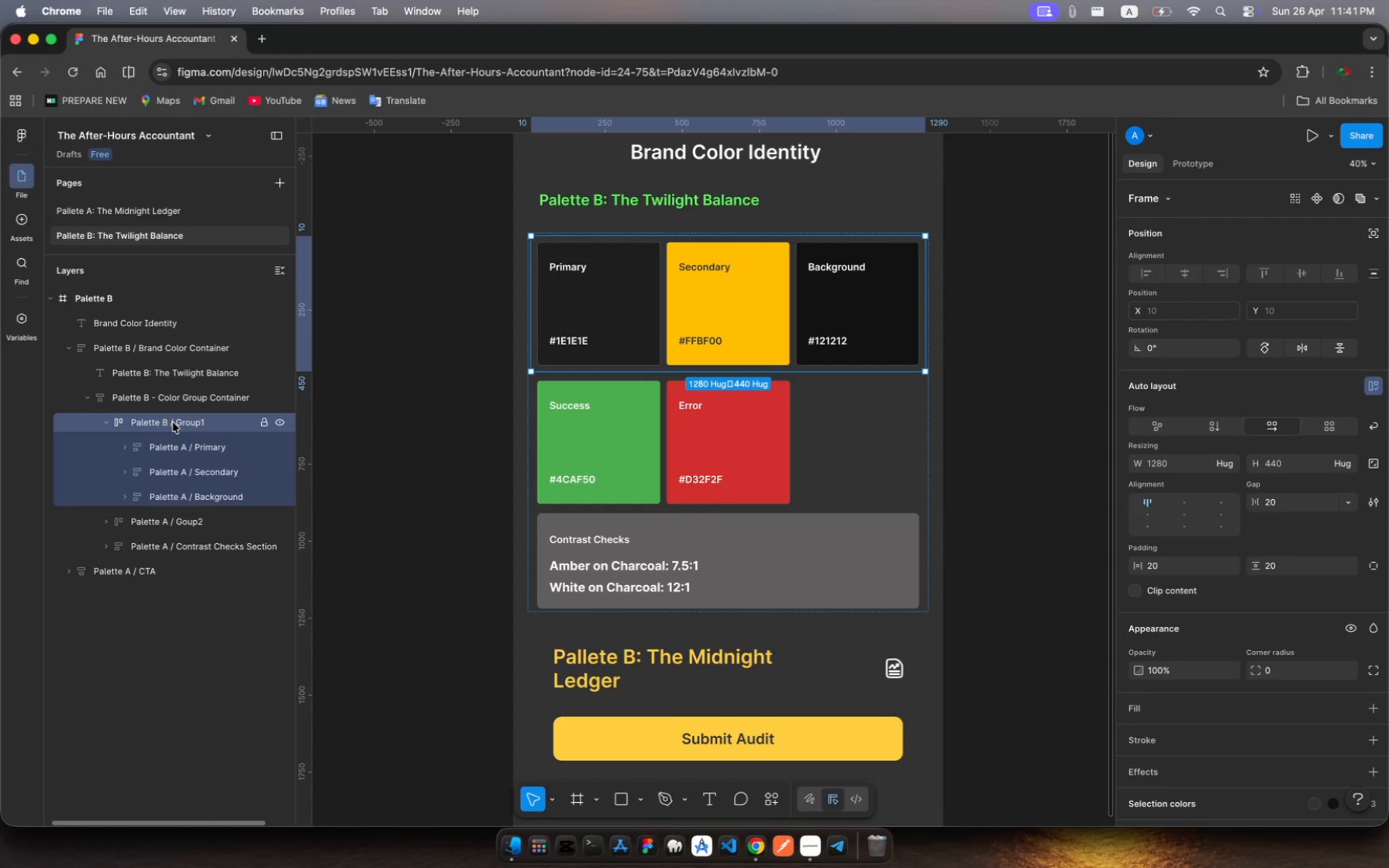 
wait(10.55)
 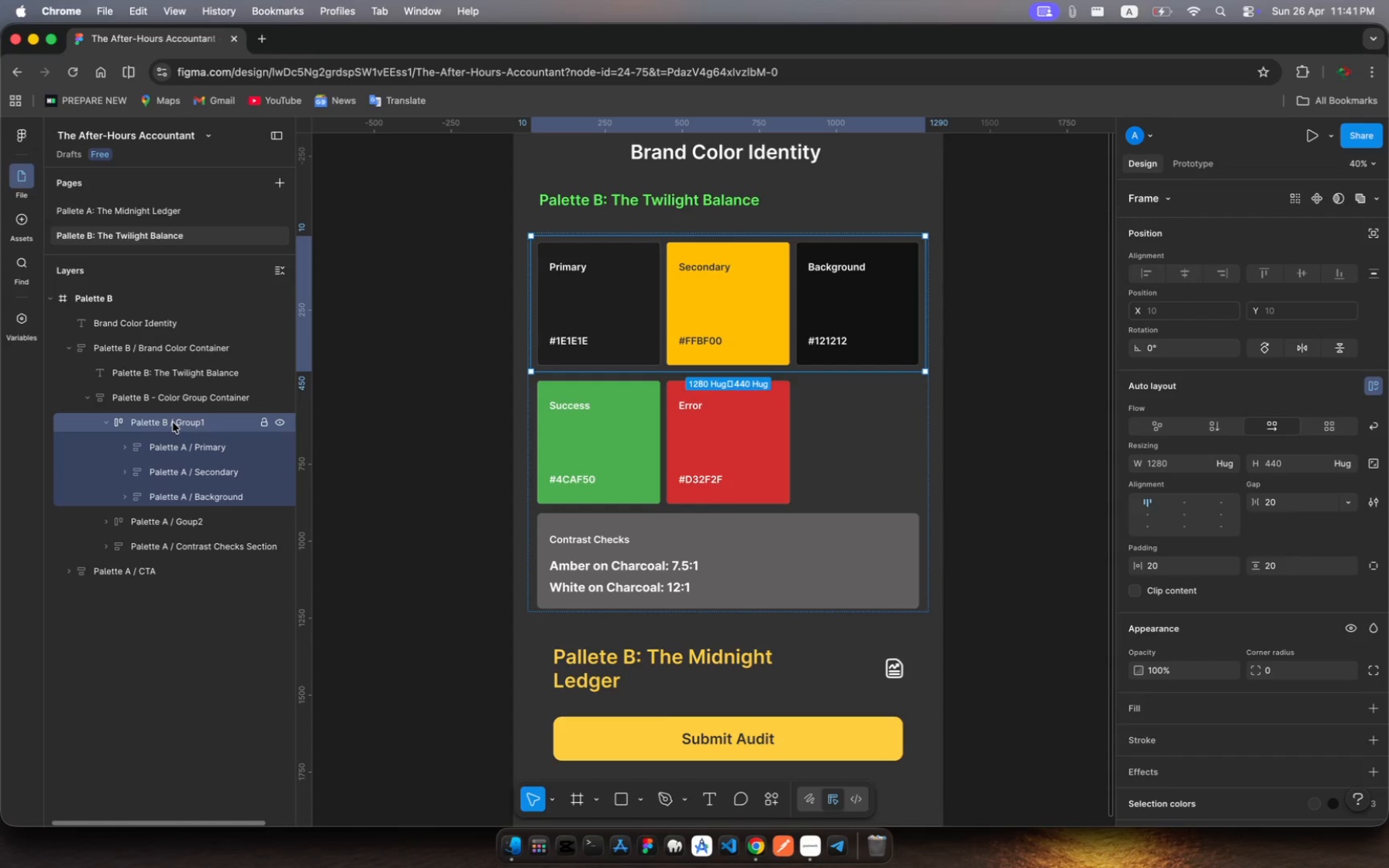 
left_click([180, 451])
 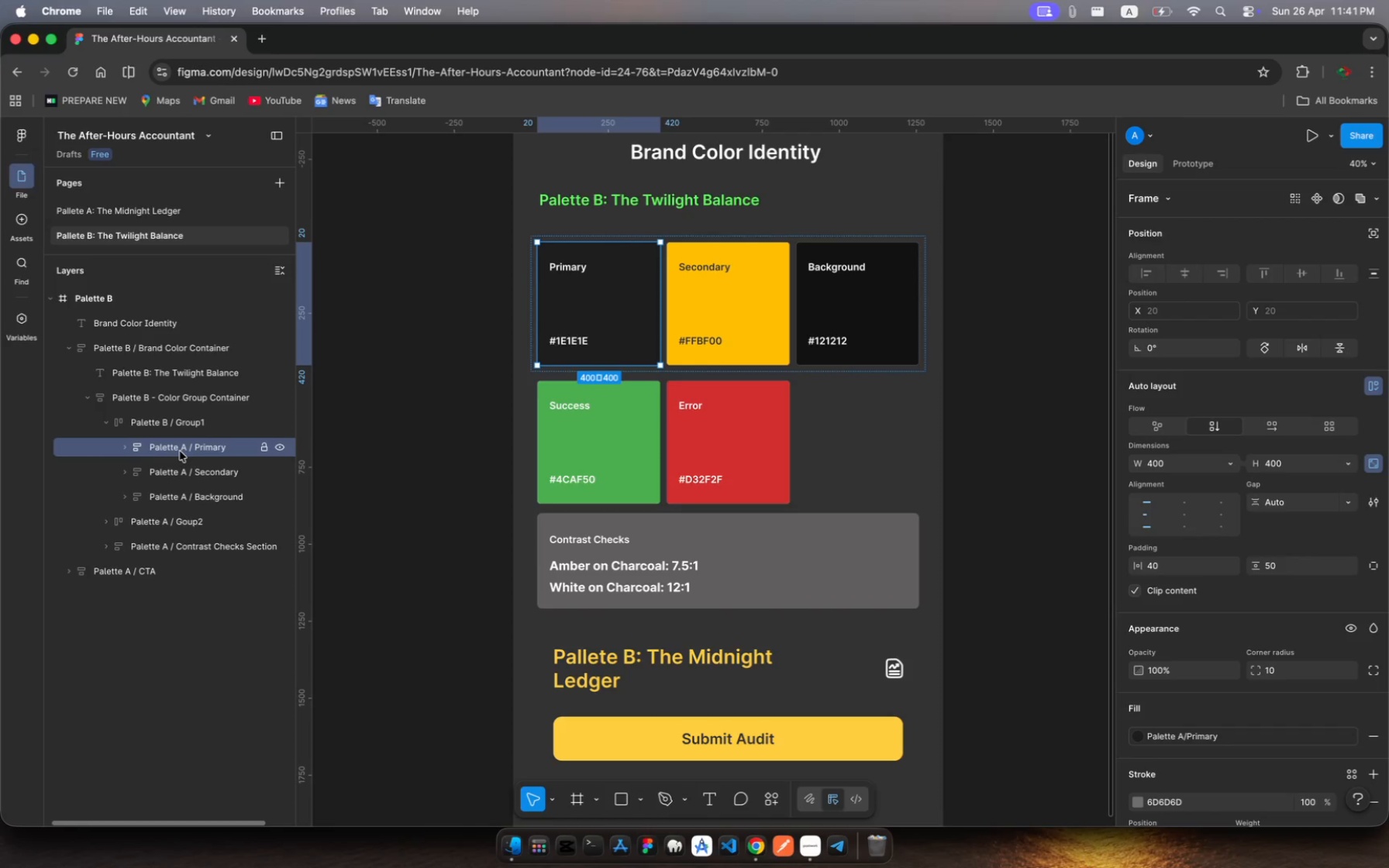 
key(Meta+R)
 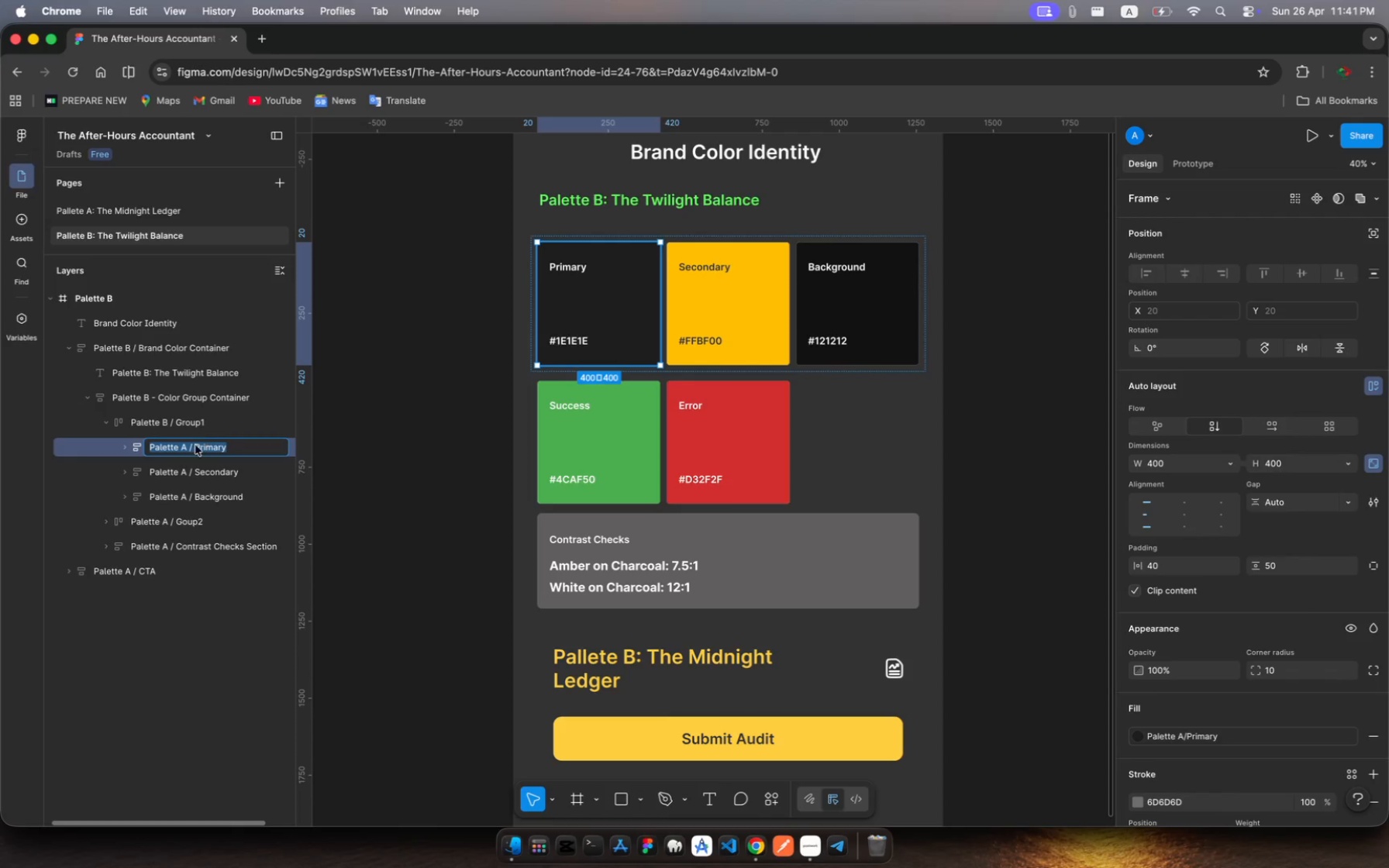 
left_click([185, 451])
 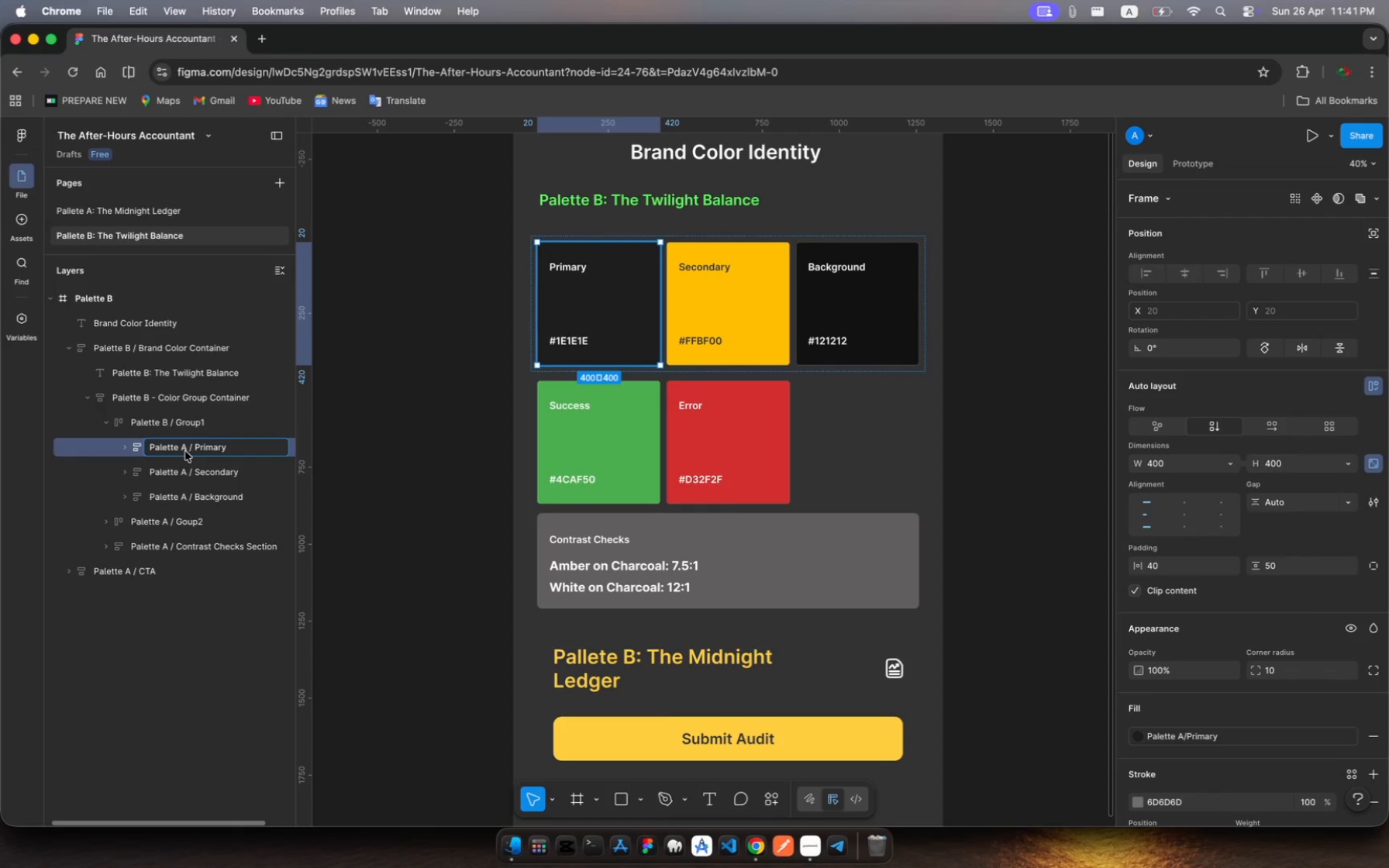 
key(Backspace)
 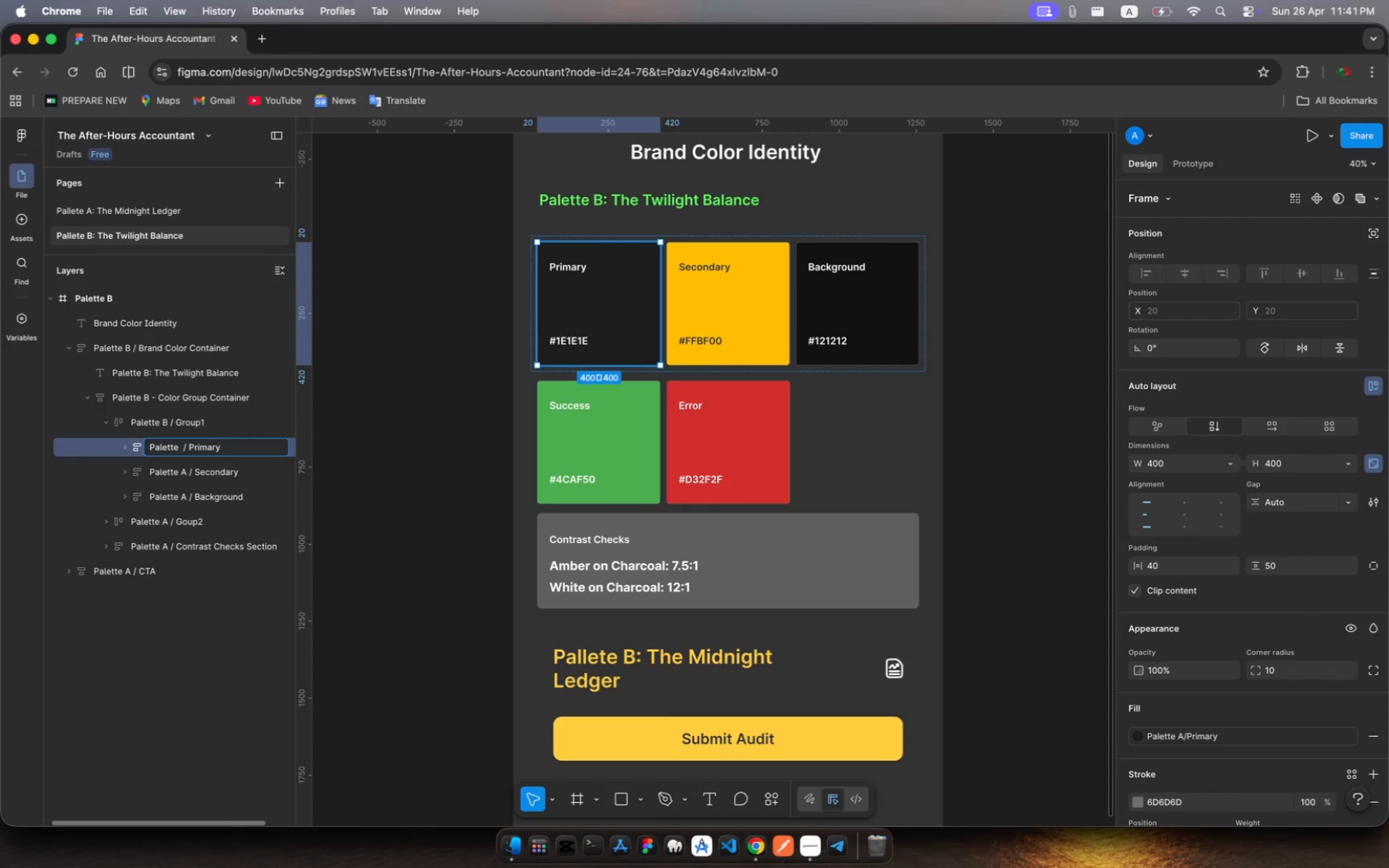 
key(Shift+B)
 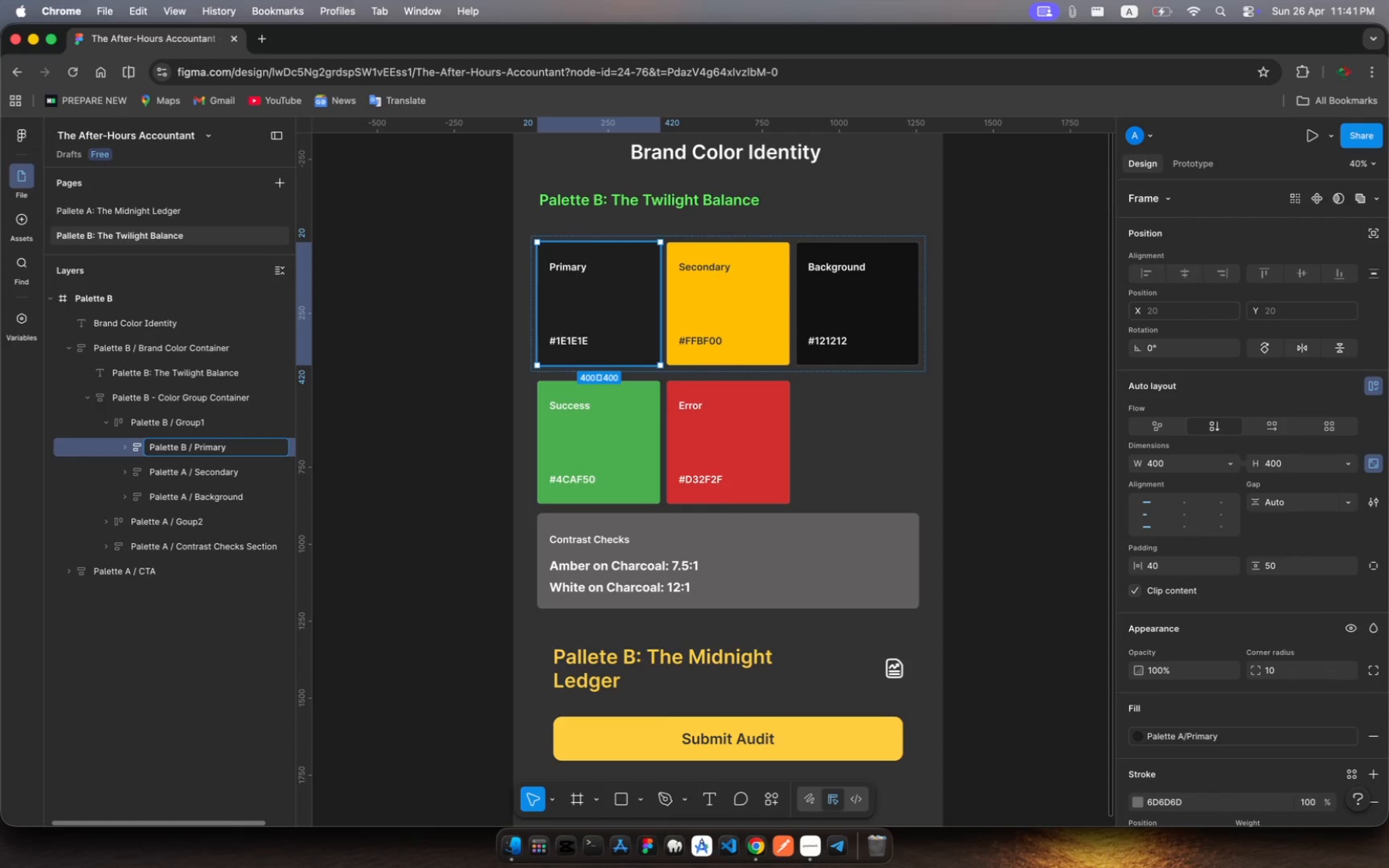 
key(Enter)
 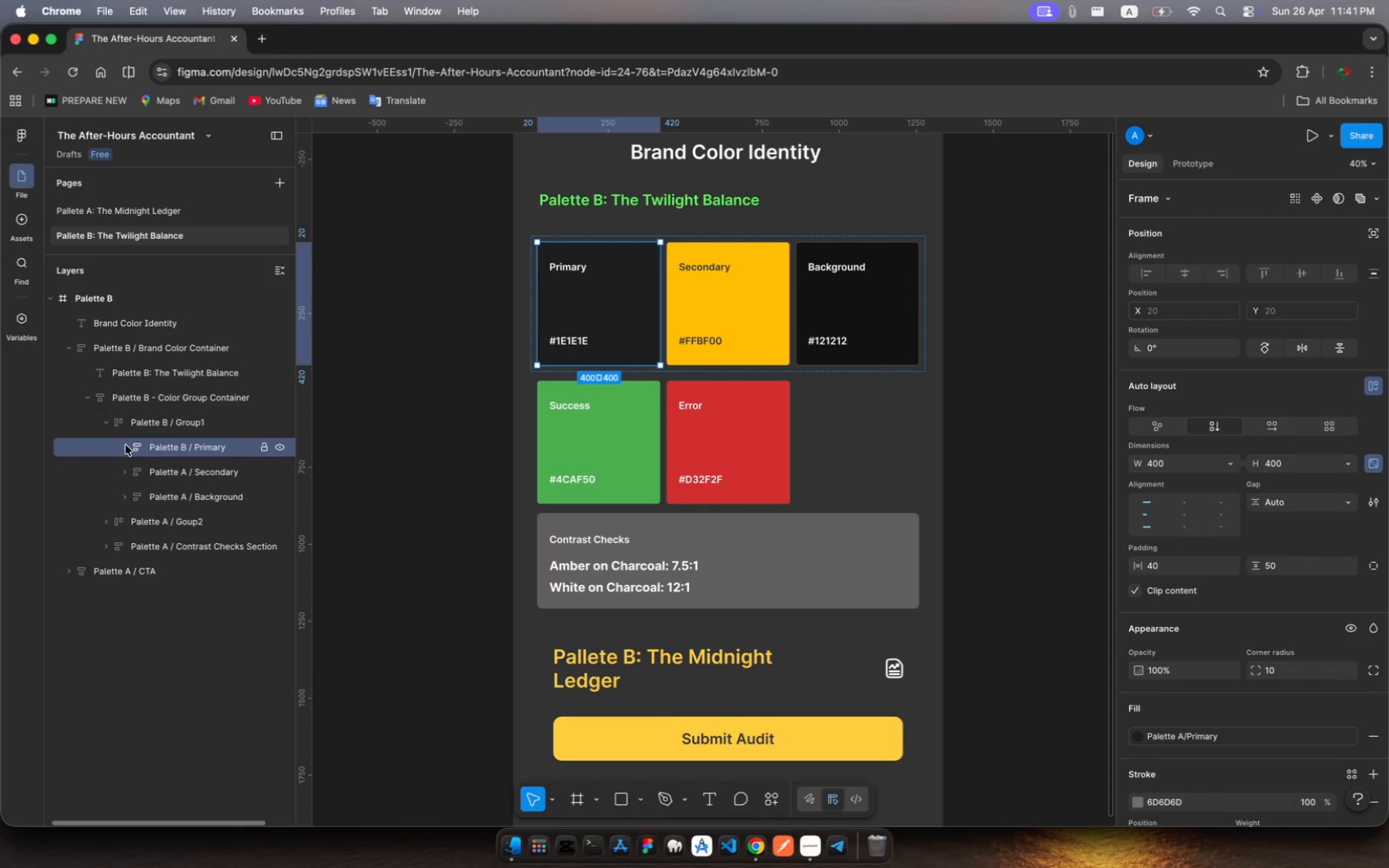 
left_click([126, 448])
 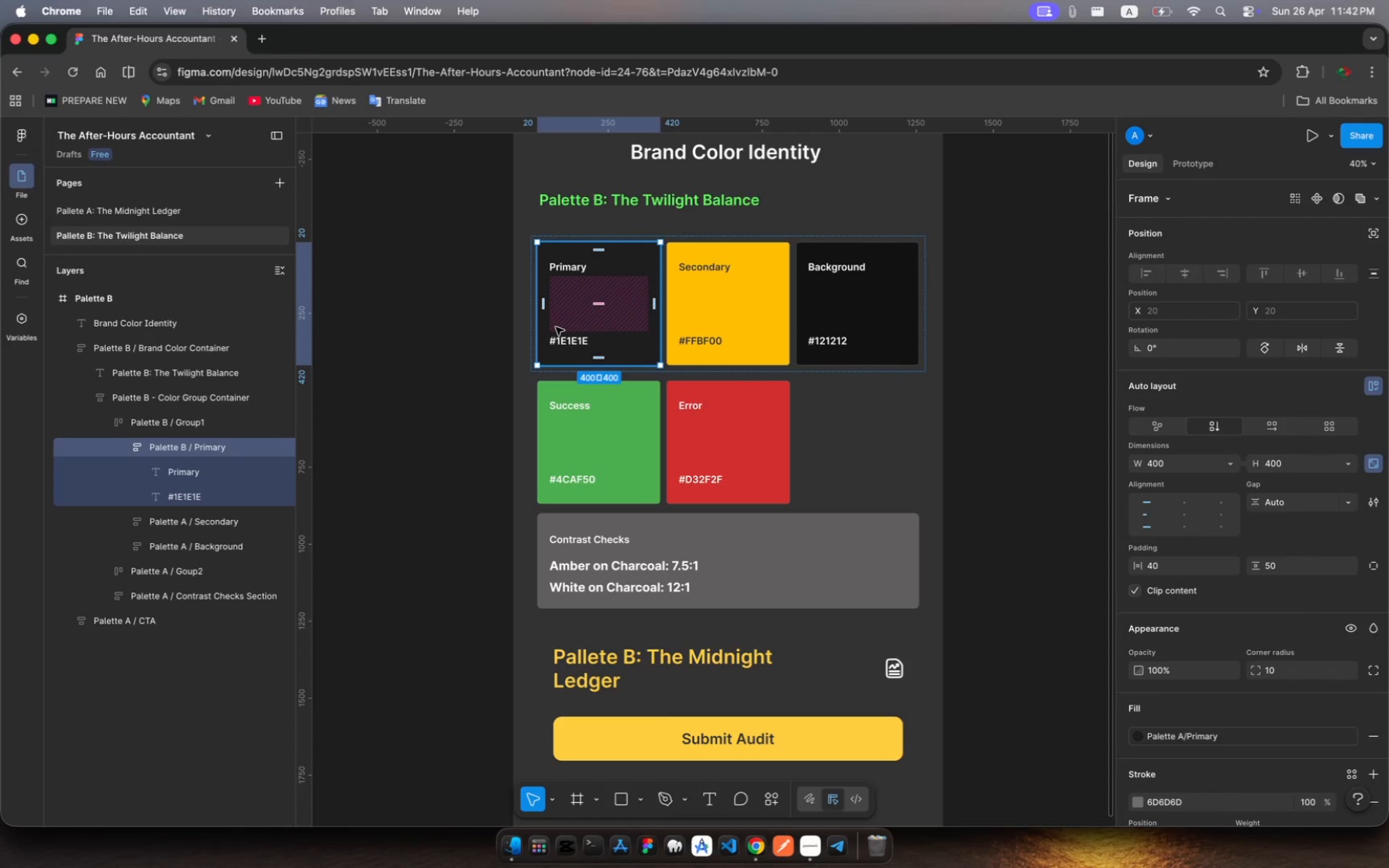 
wait(14.08)
 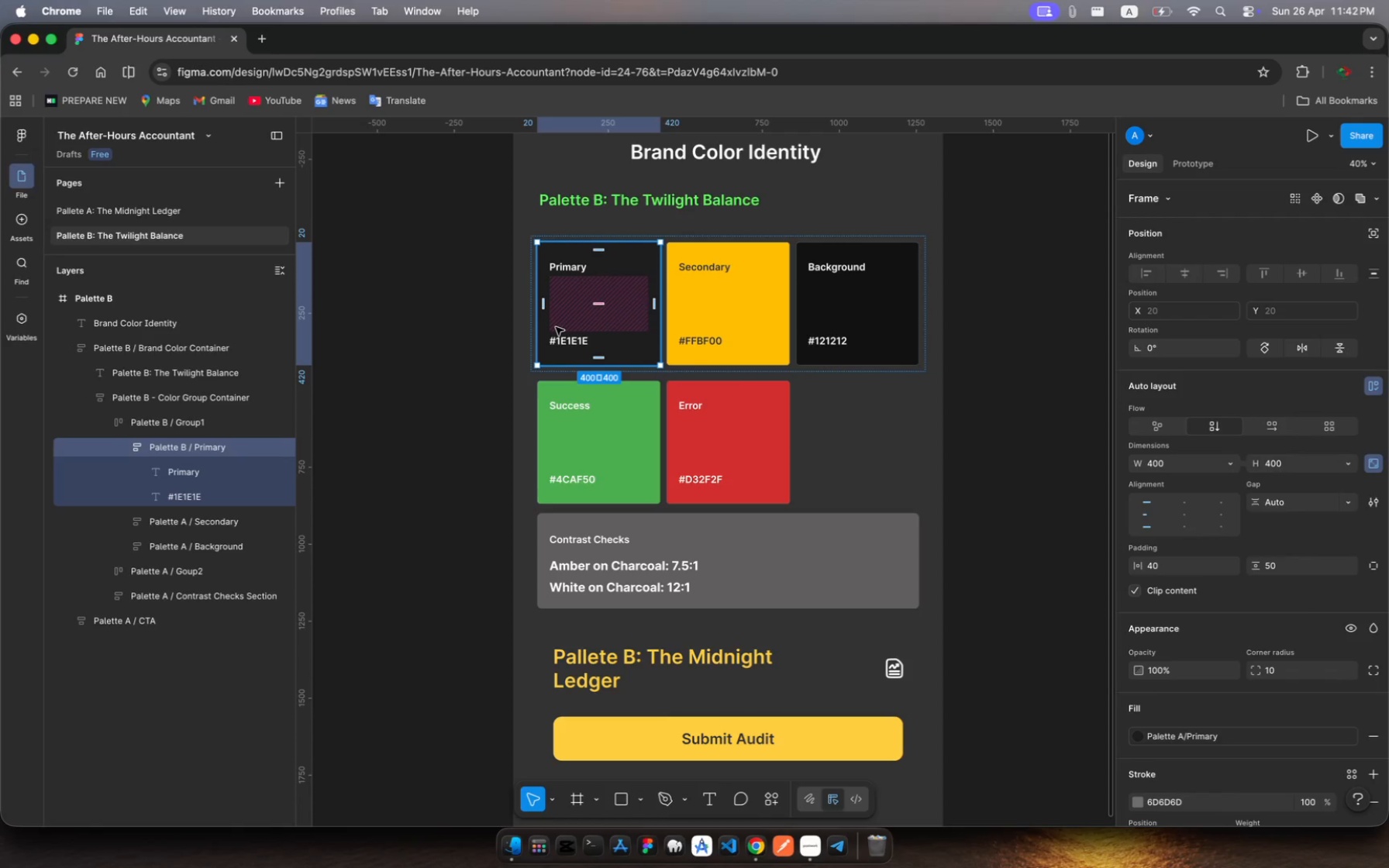 
left_click([557, 327])
 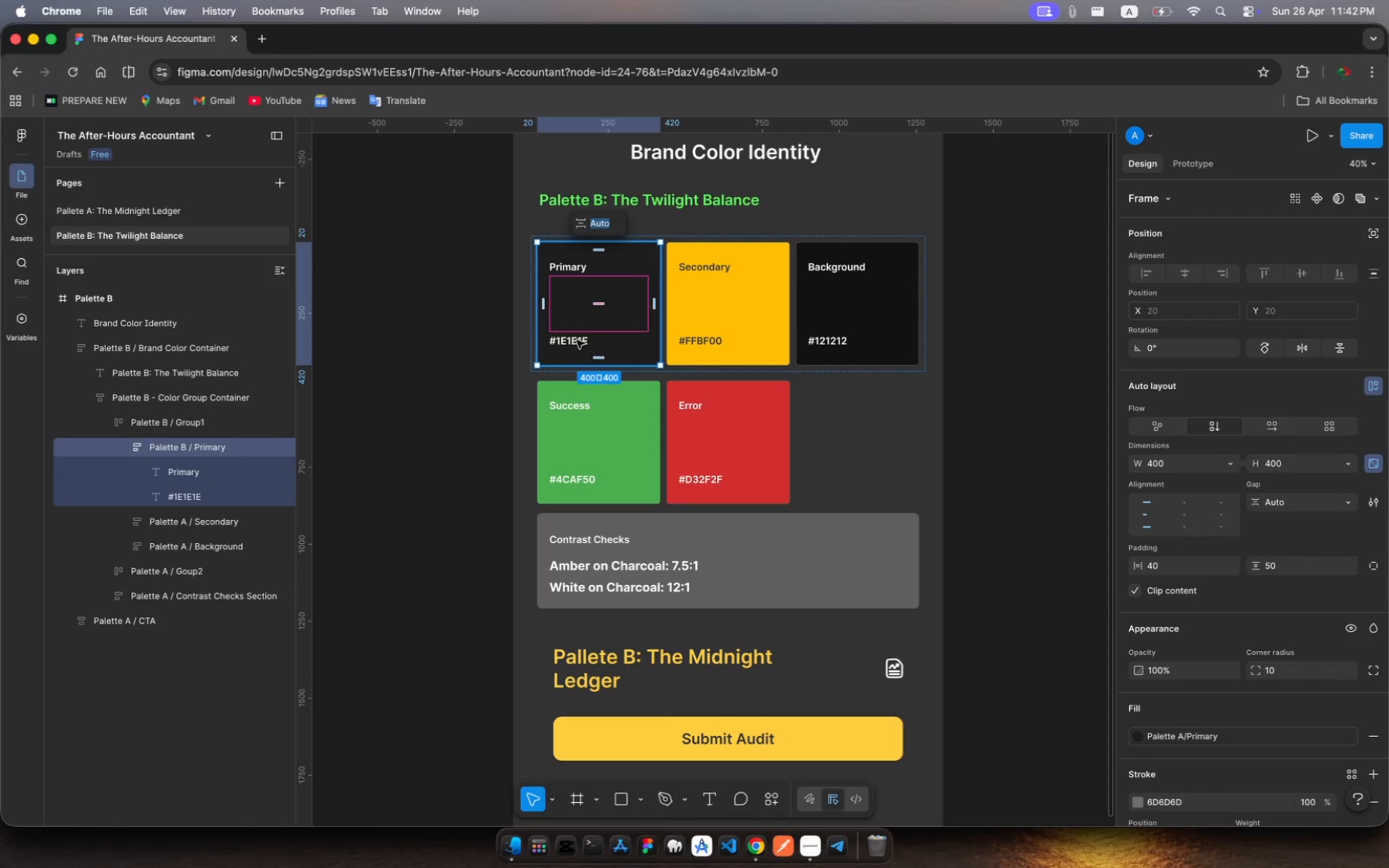 
left_click([575, 340])
 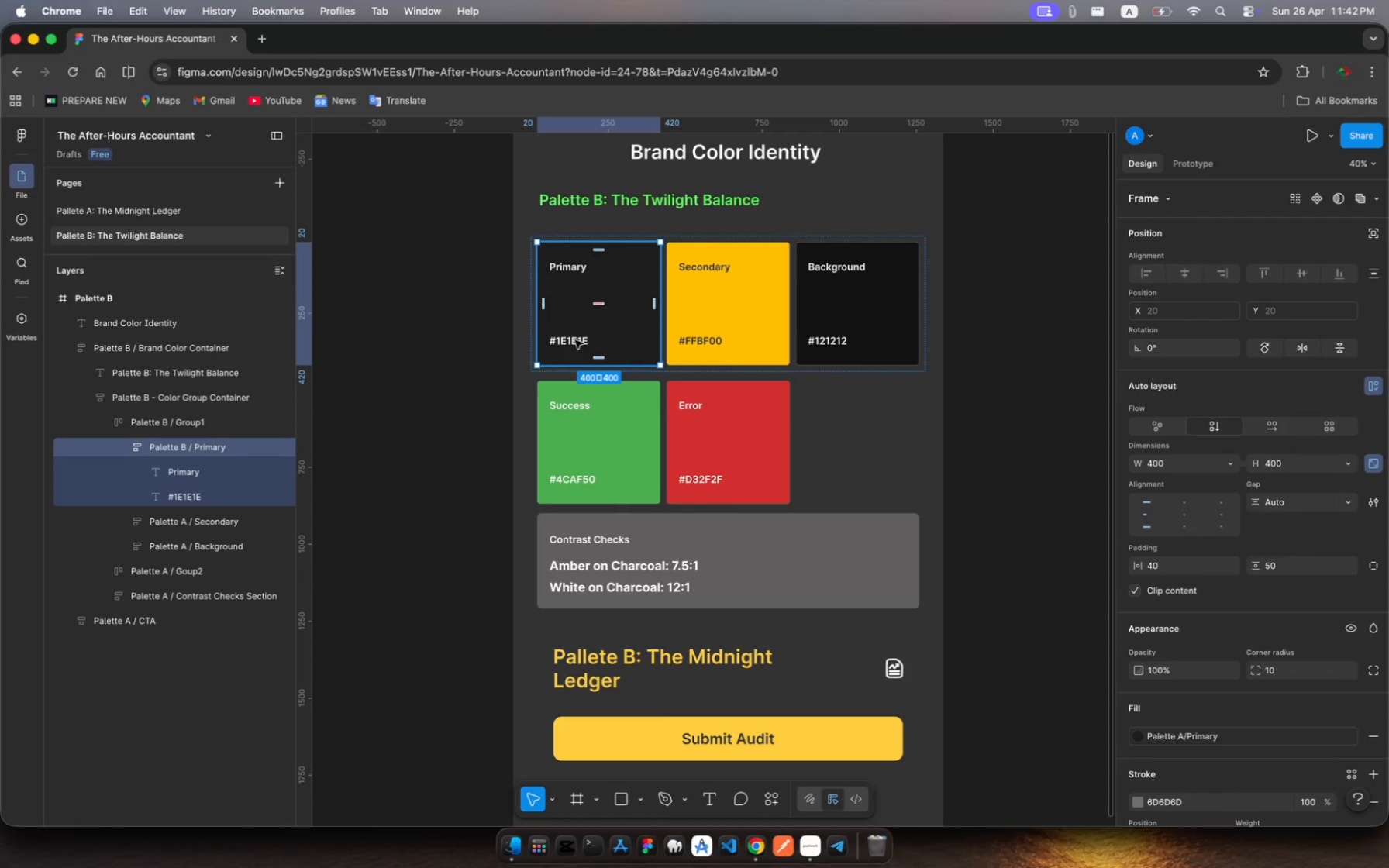 
double_click([575, 340])
 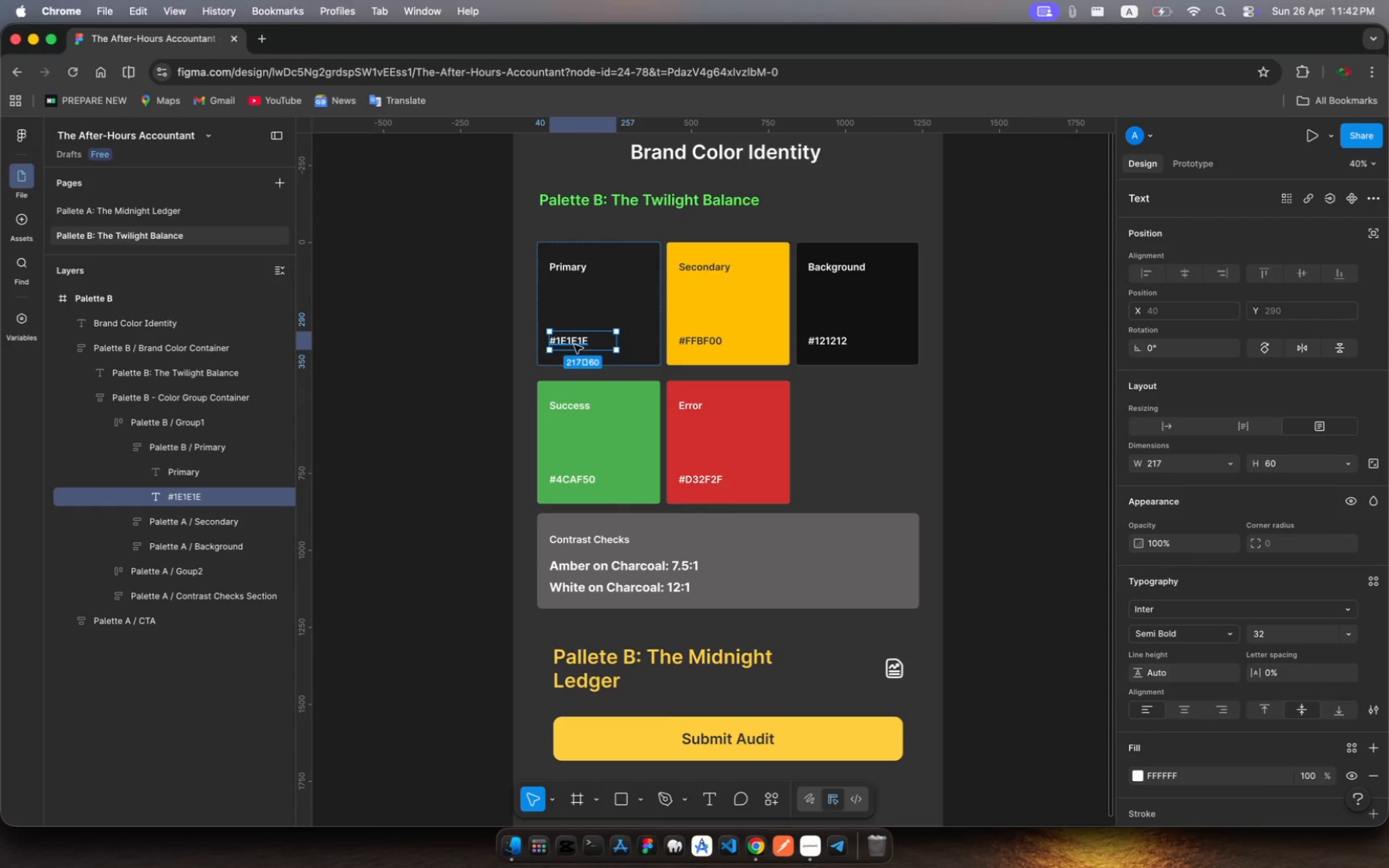 
left_click([570, 344])
 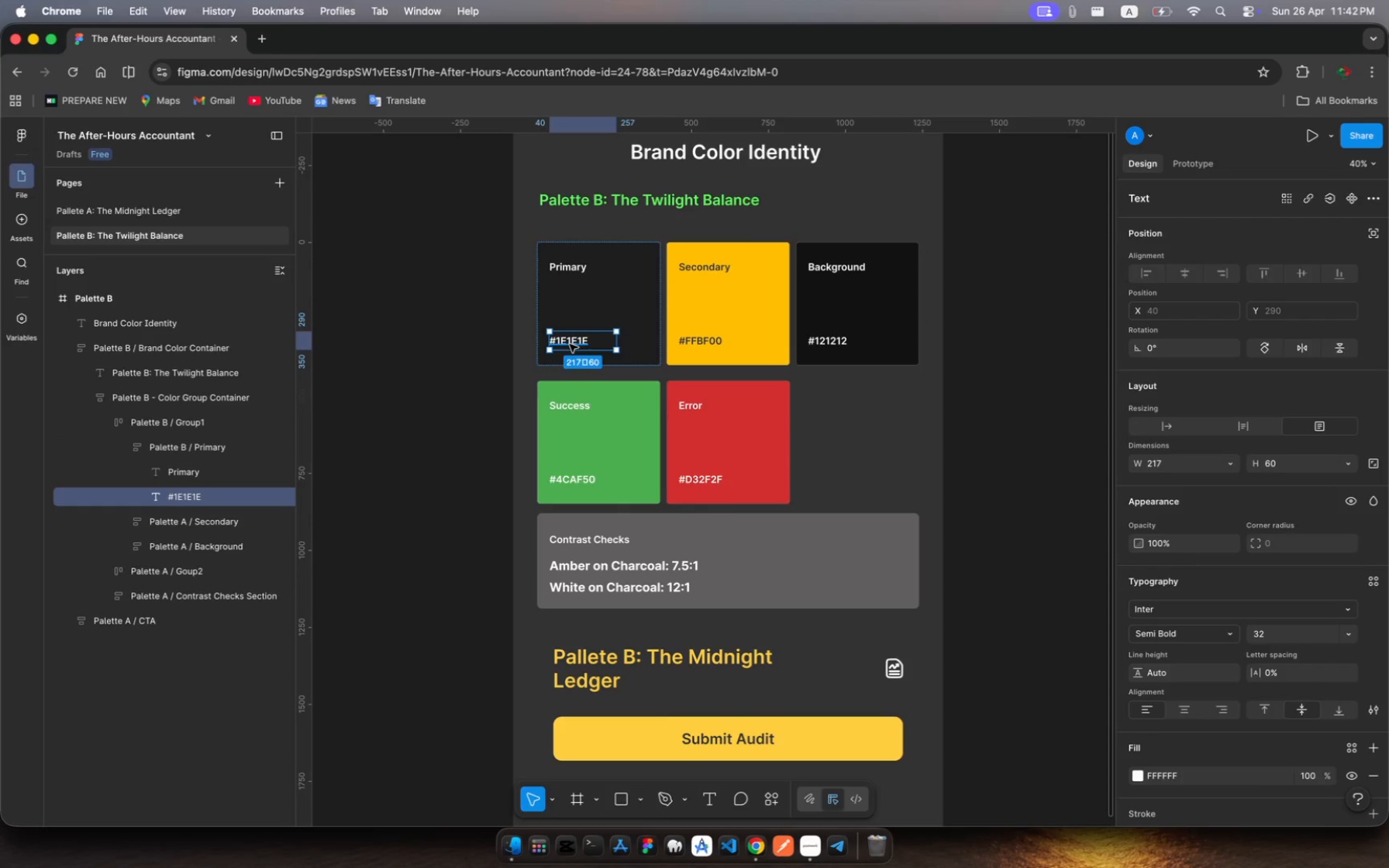 
left_click([570, 344])
 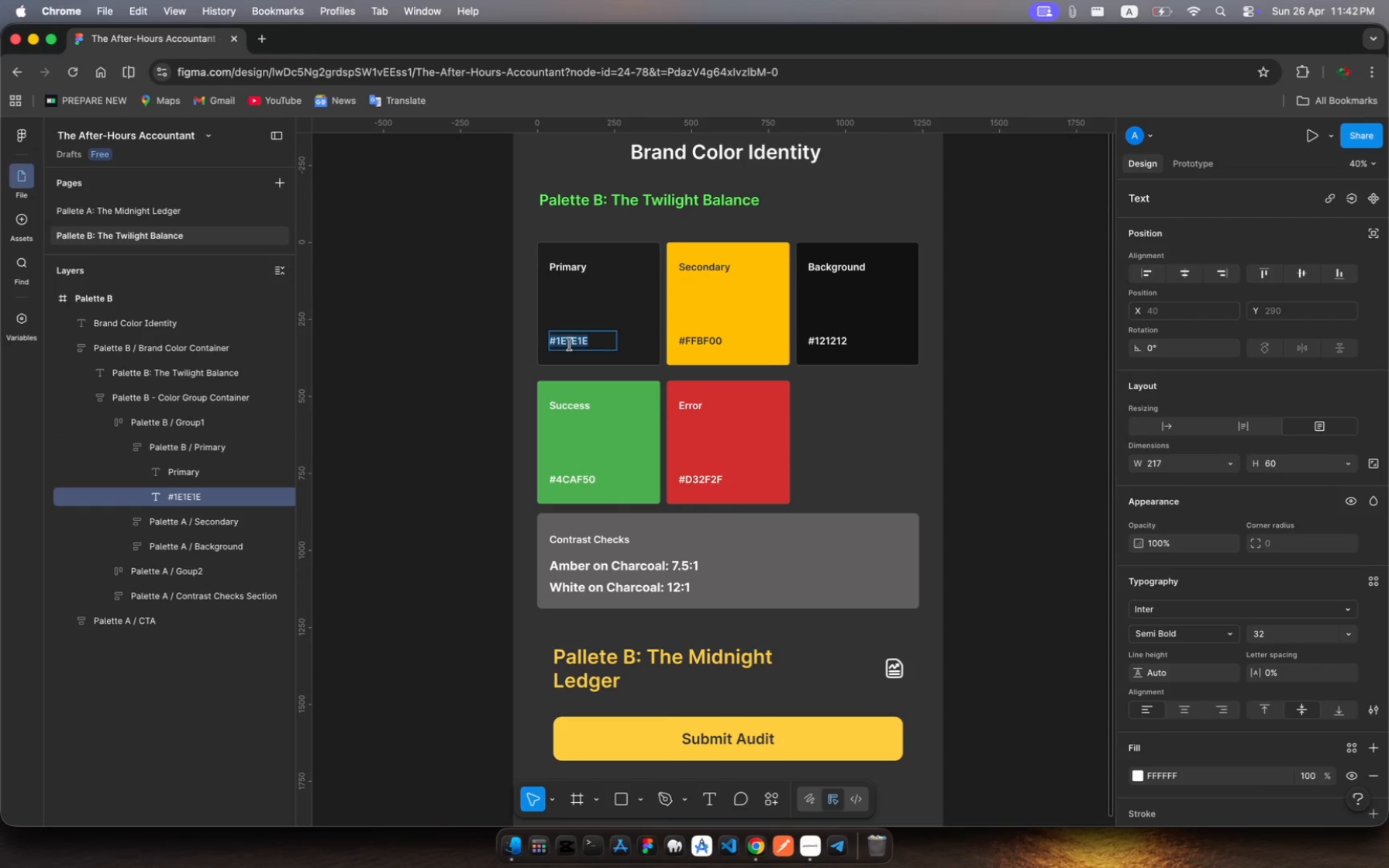 
type(#2e)
key(Backspace)
key(Tab)
type(3)
 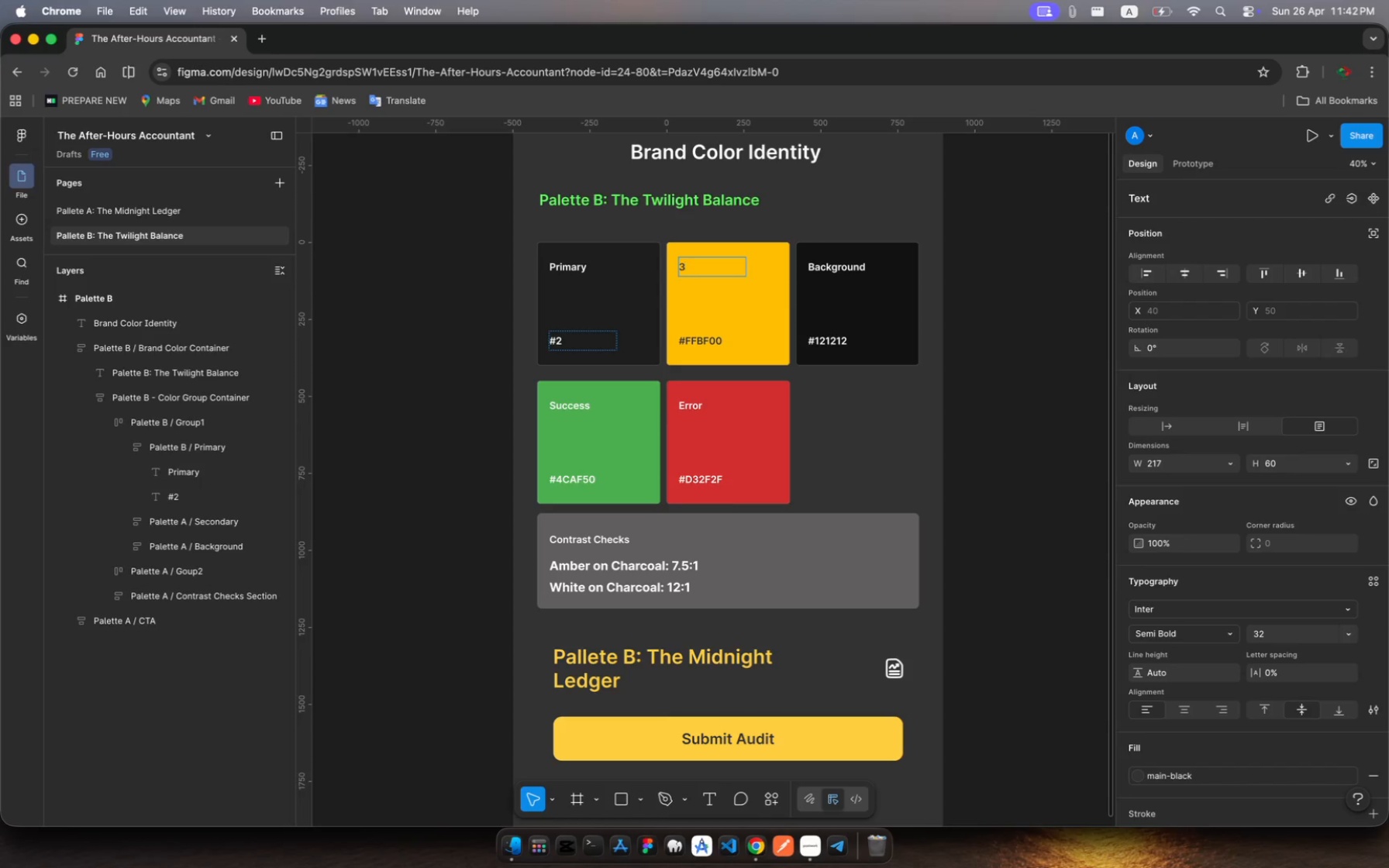 
key(Meta+Z)
 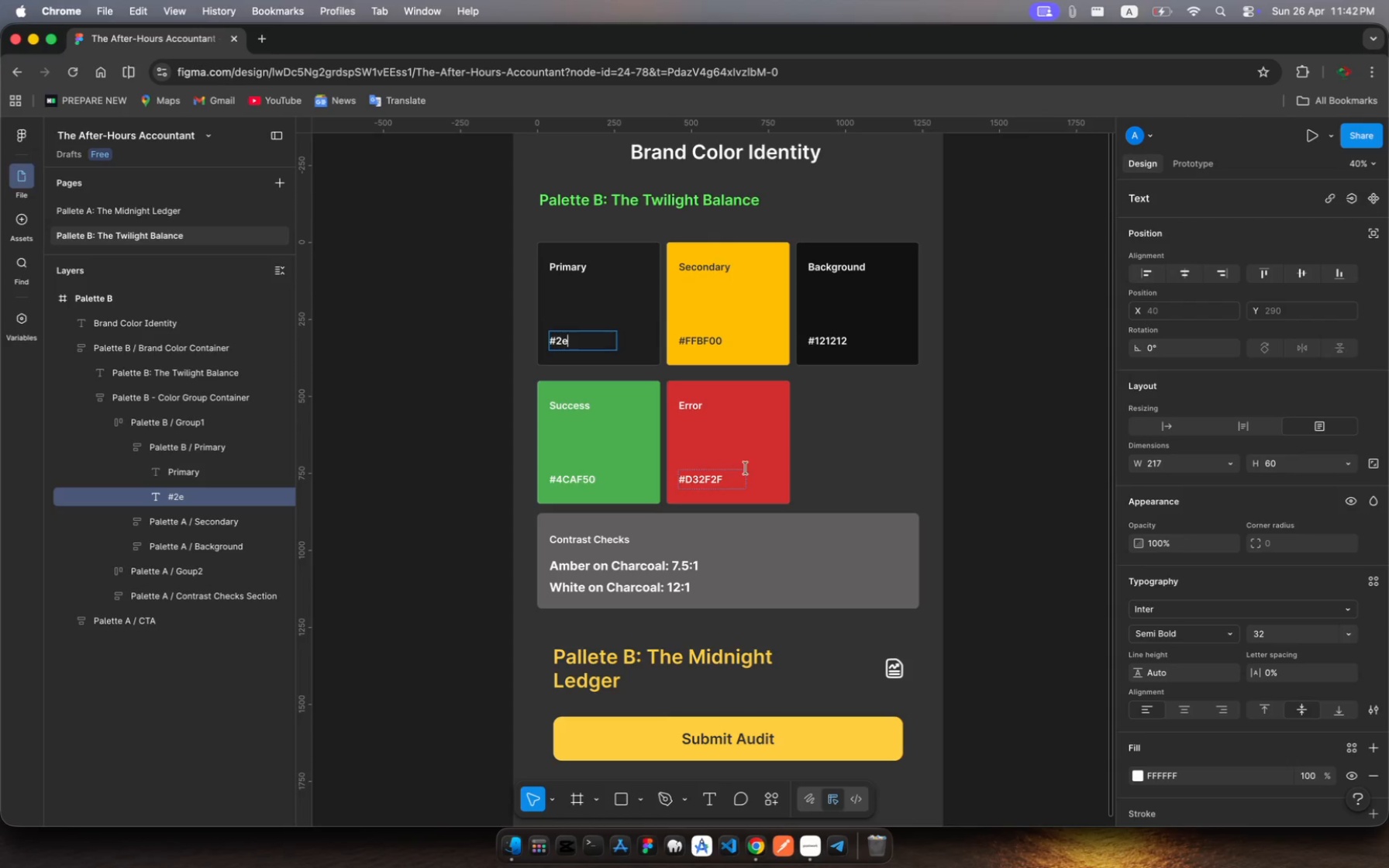 
key(Backspace)
 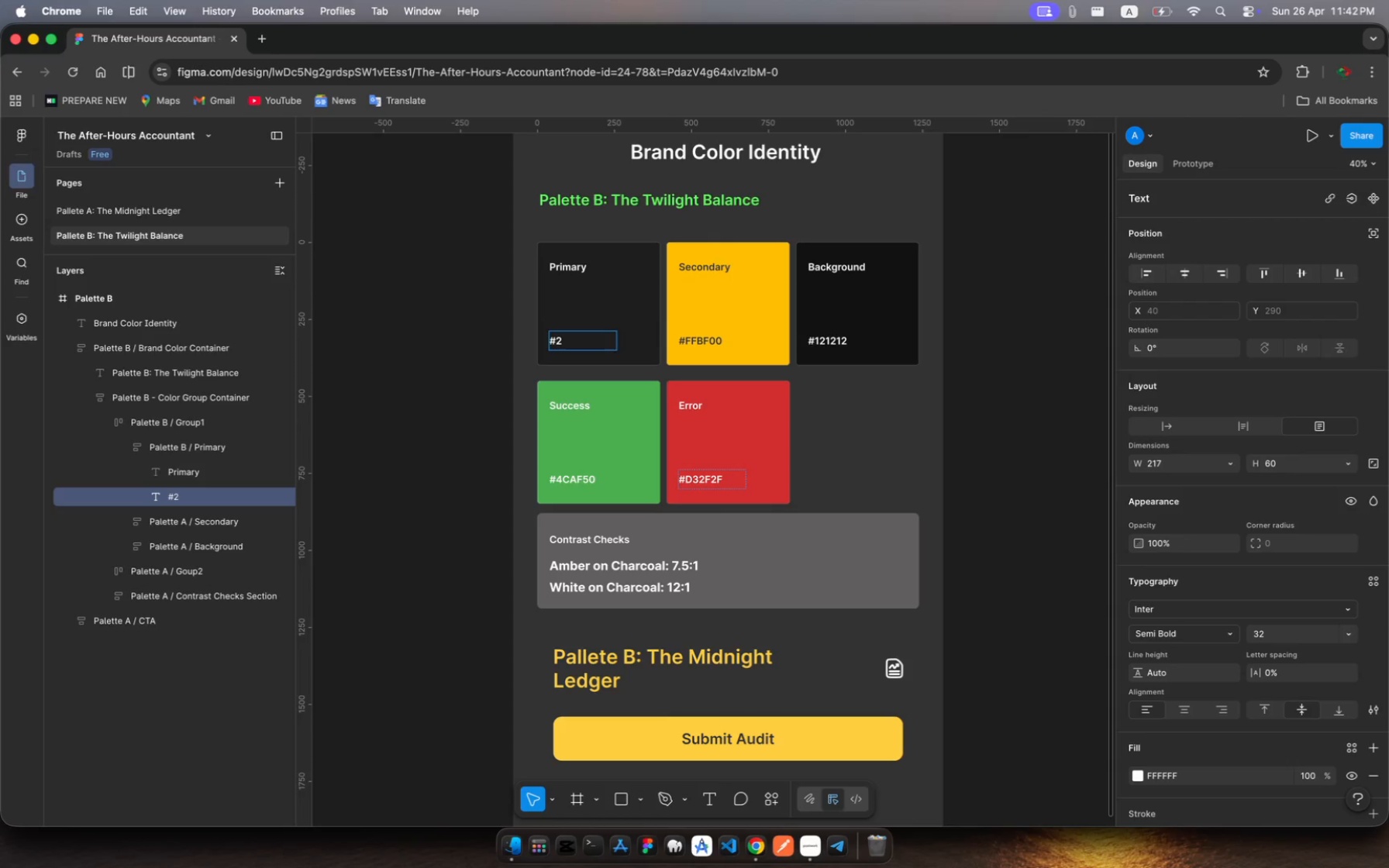 
key(Shift+E)
 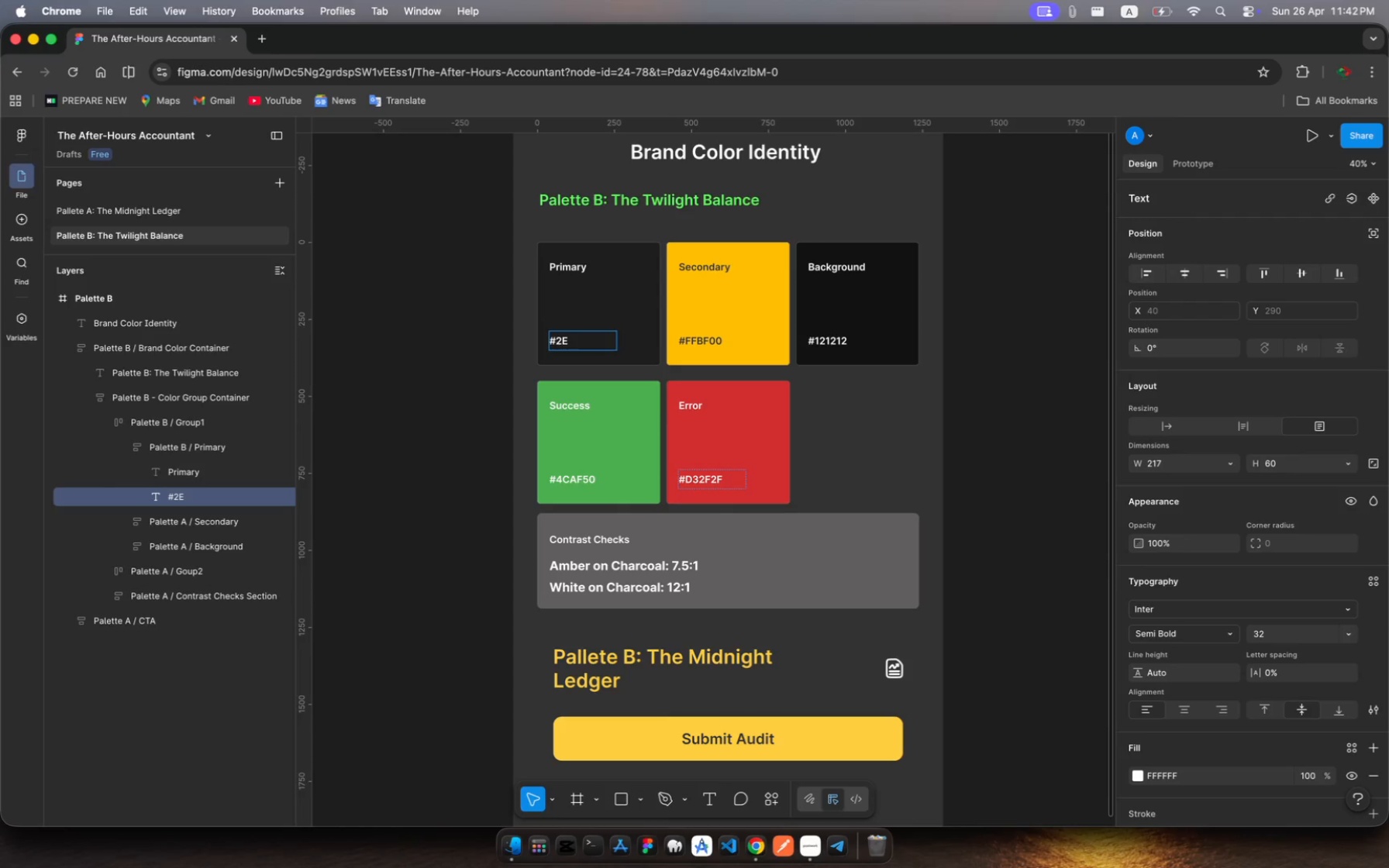 
type(1a)
key(Backspace)
type(A47)
 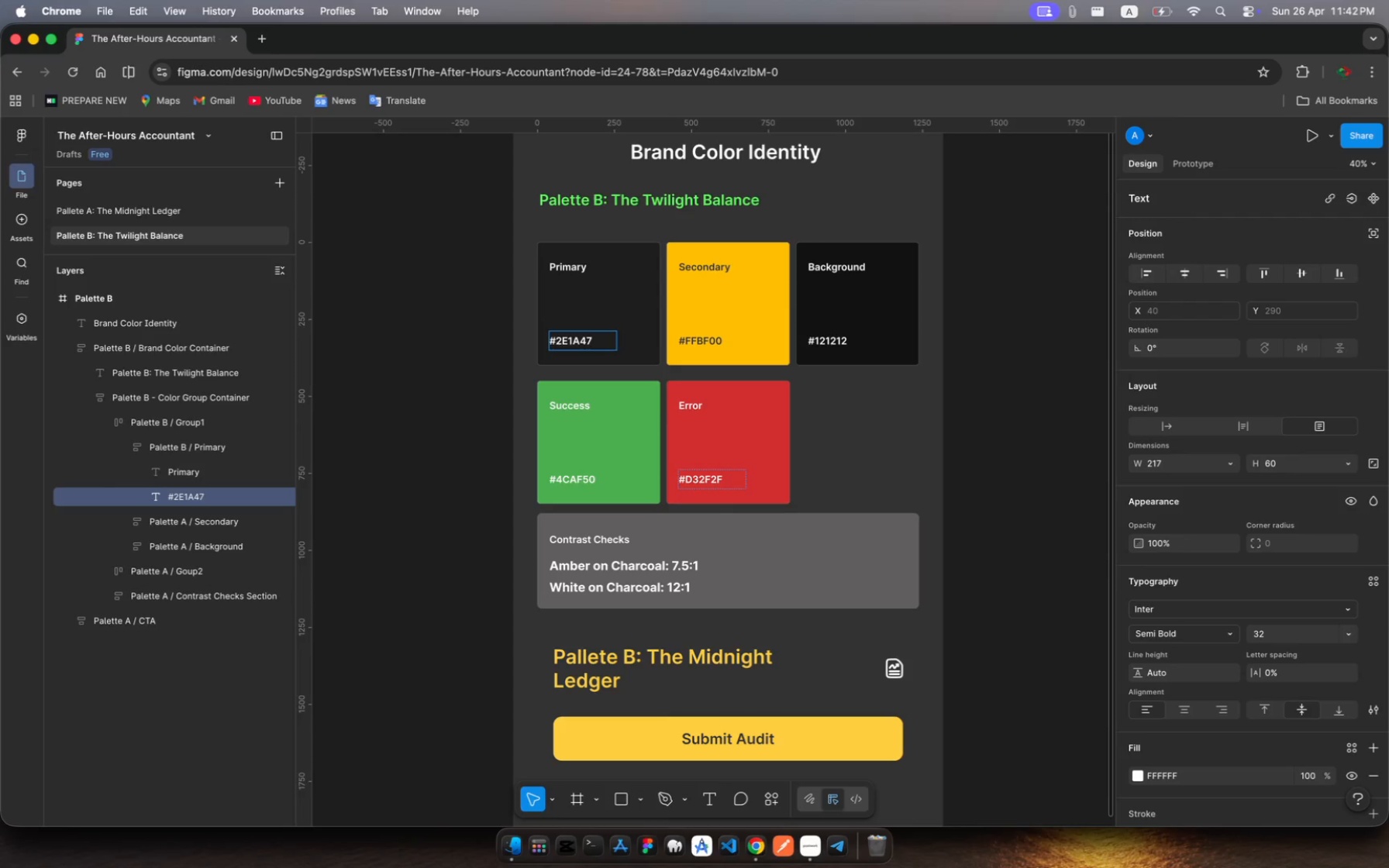 
wait(6.02)
 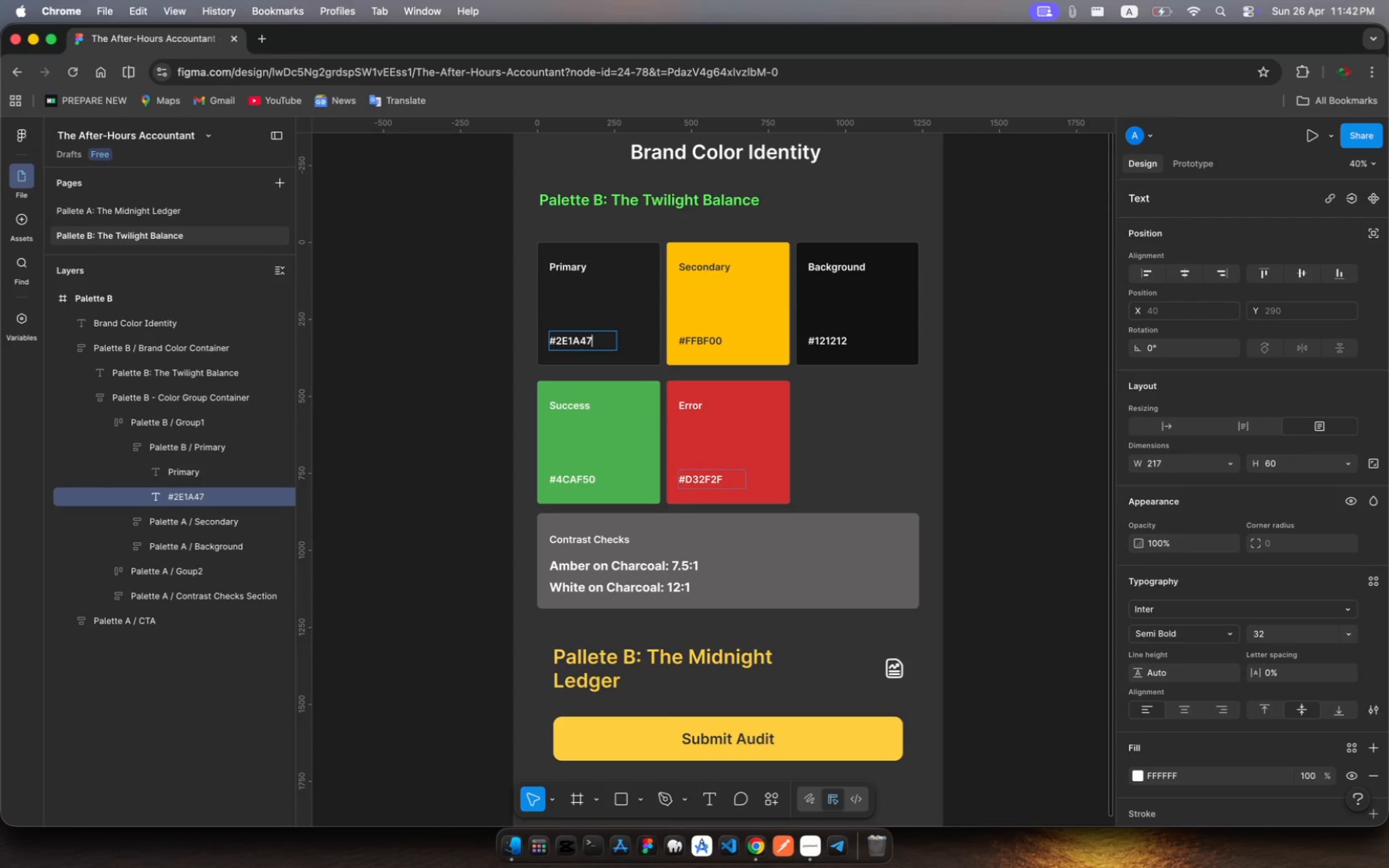 
key(Enter)
 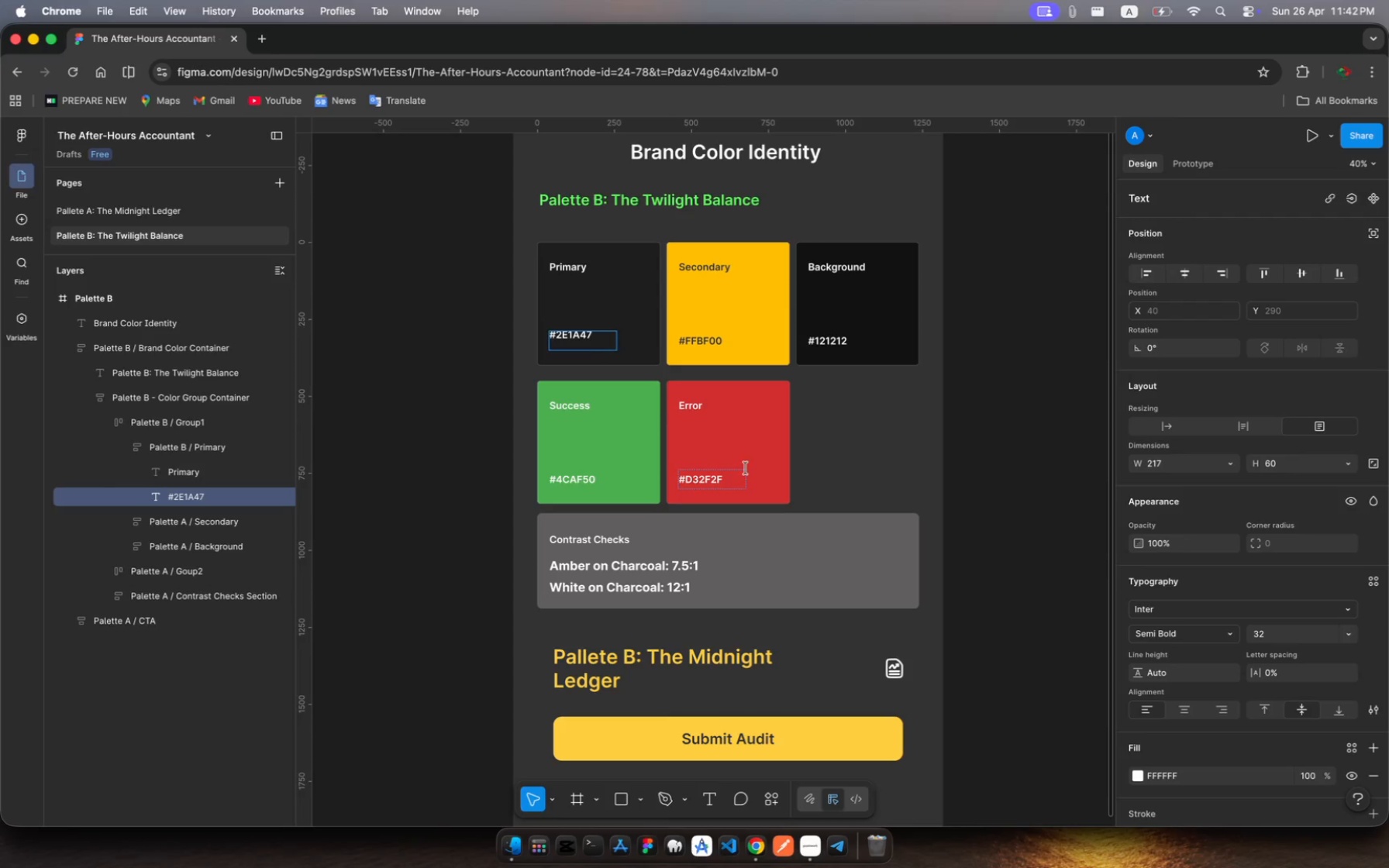 
key(Backspace)
 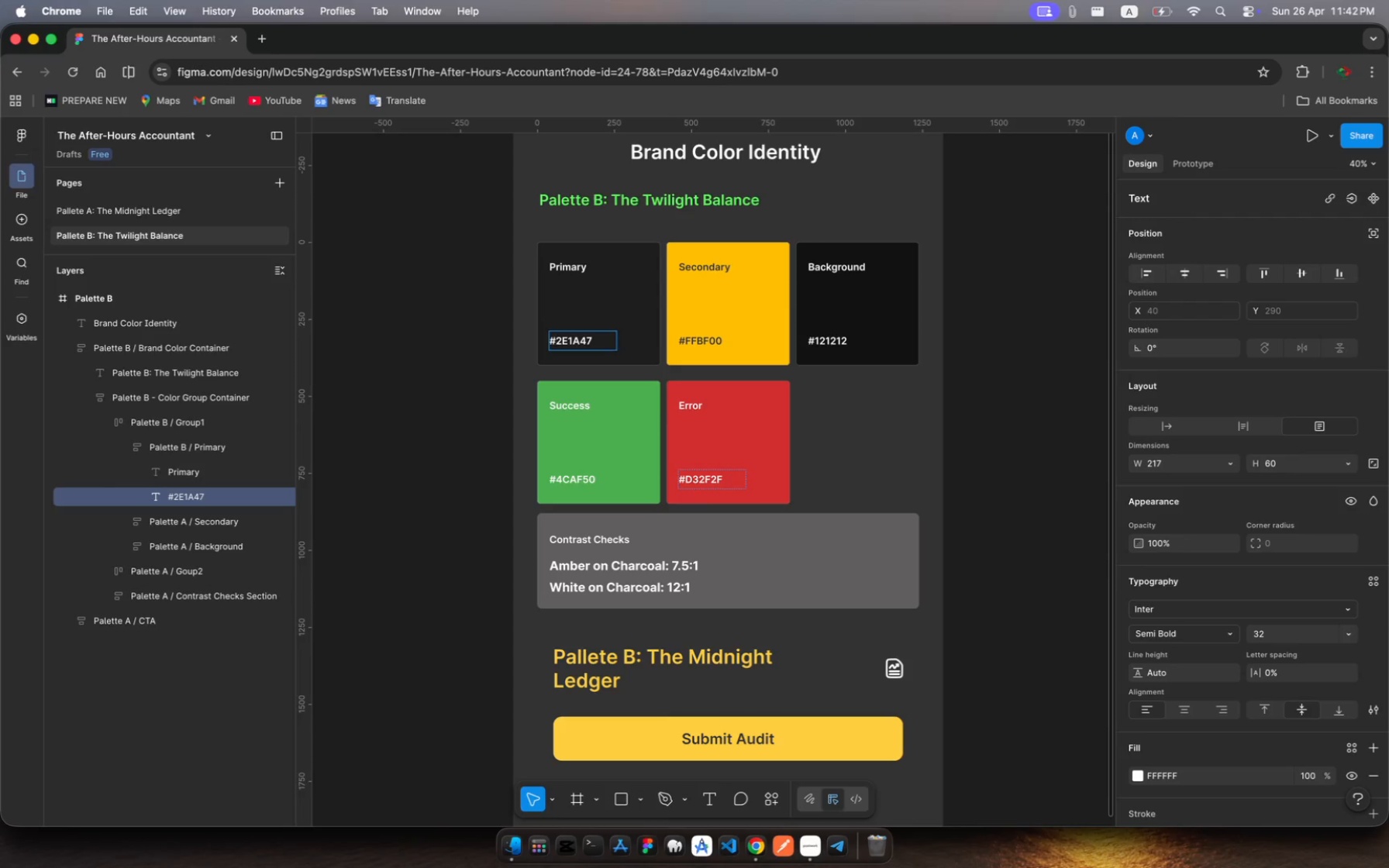 
key(Escape)
 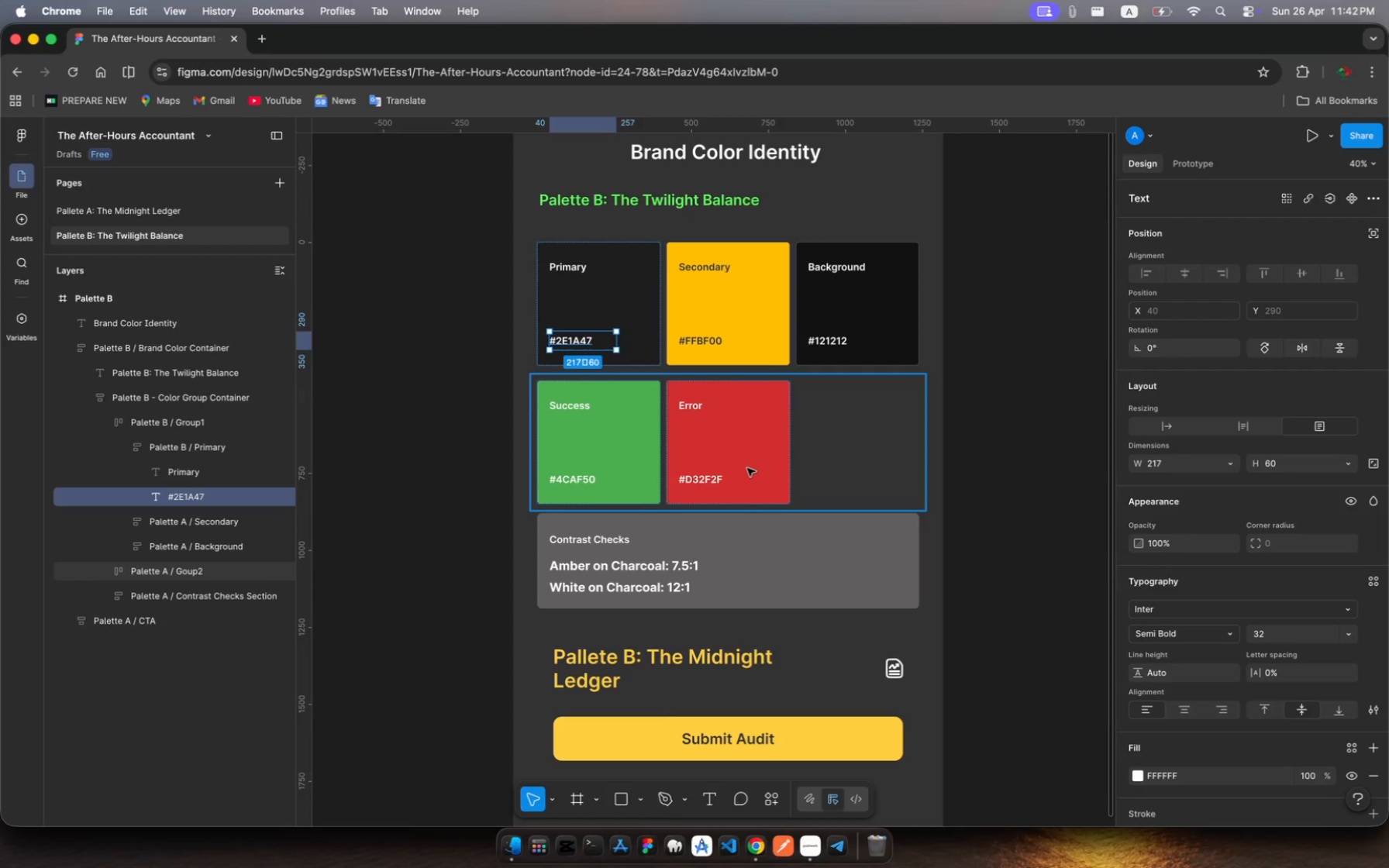 
wait(9.4)
 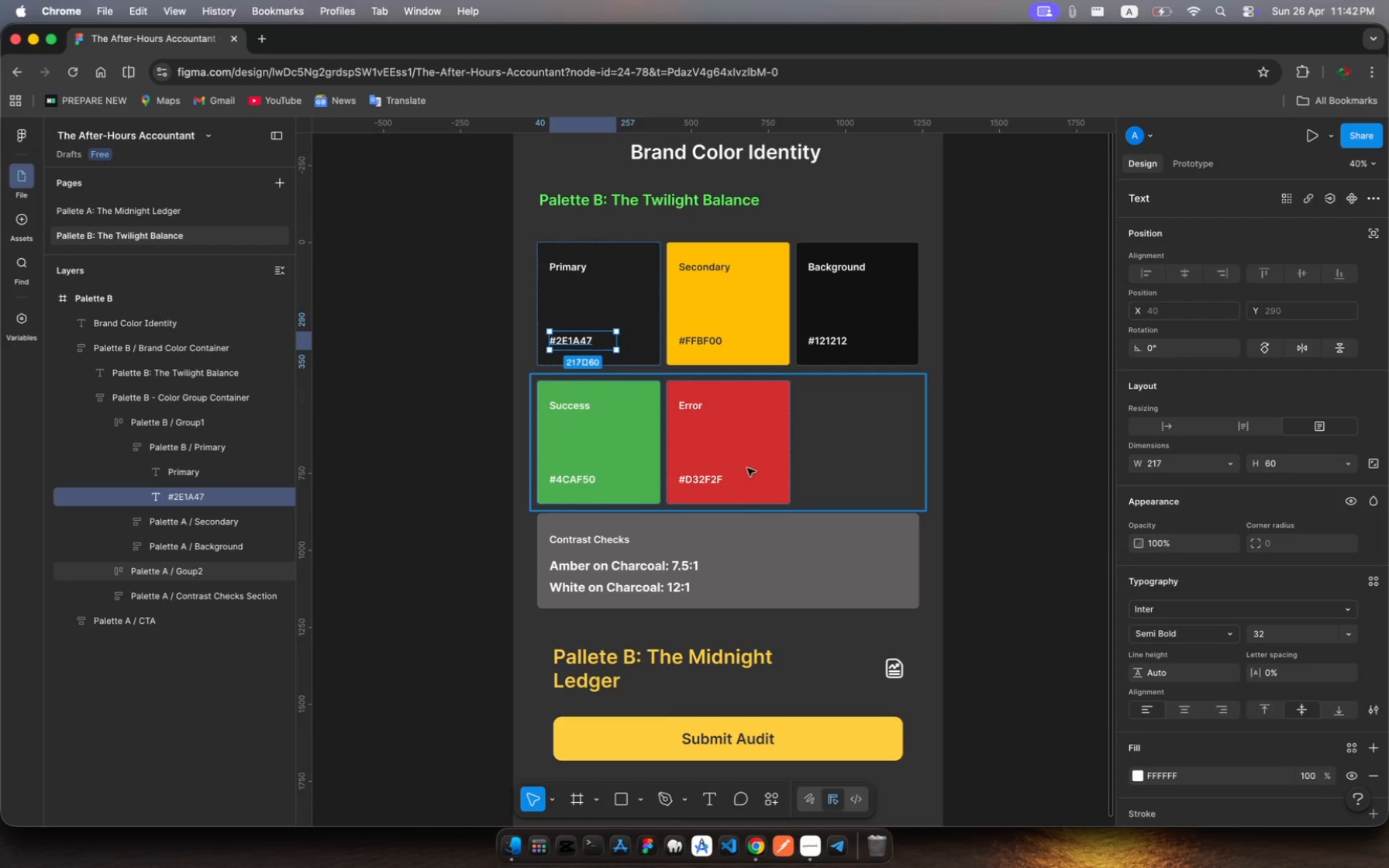 
left_click([574, 343])
 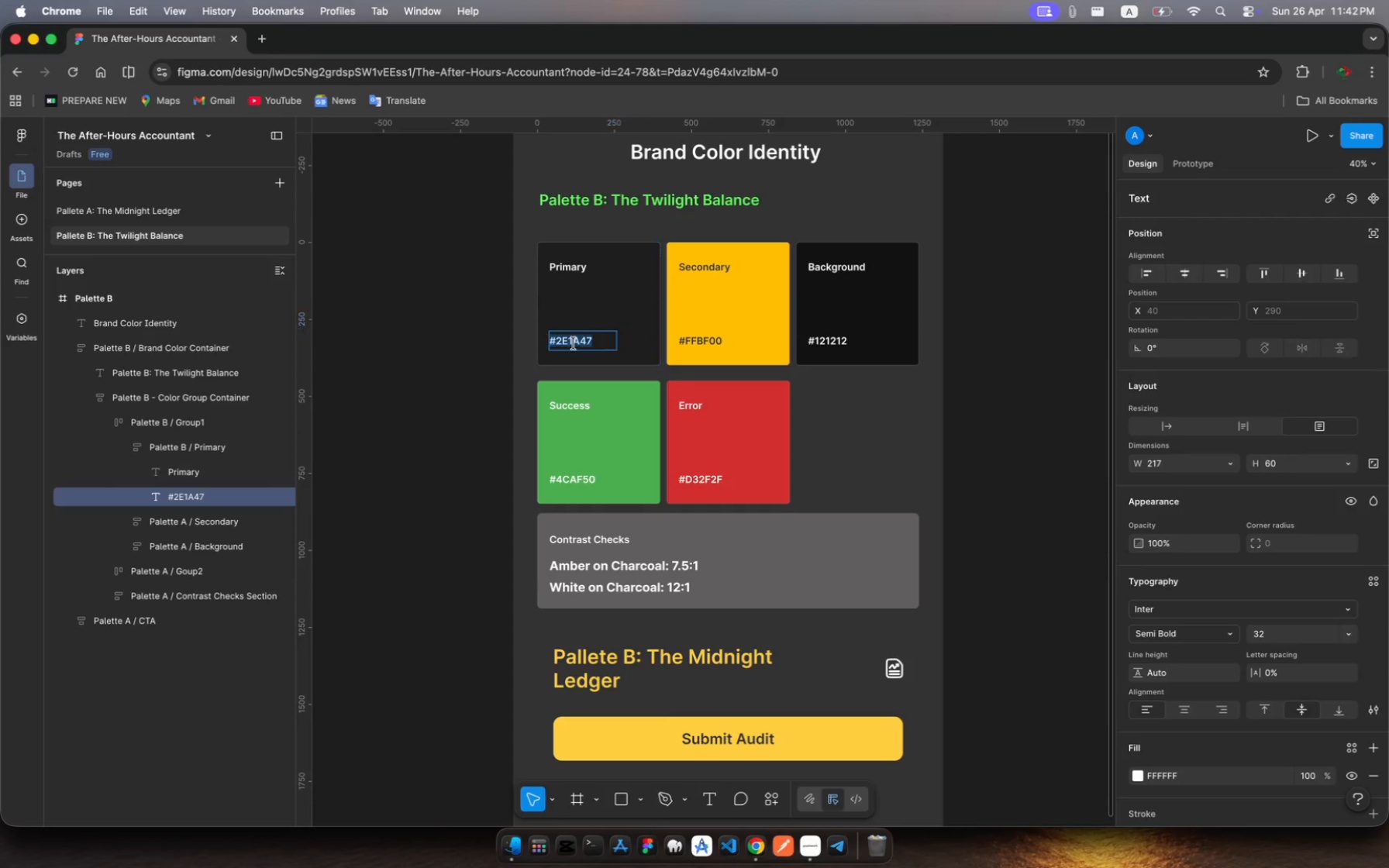 
left_click([574, 343])
 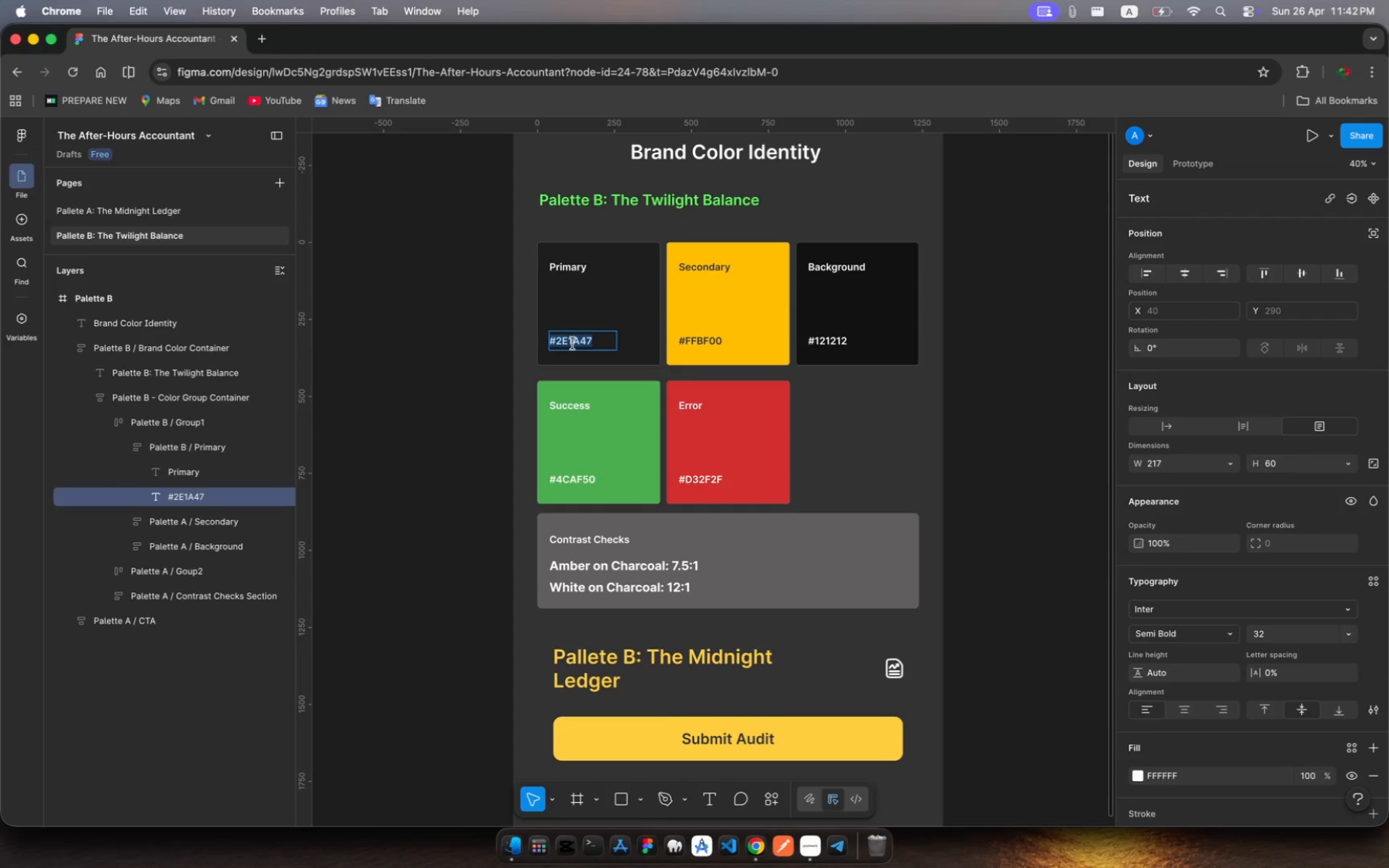 
key(Meta+C)
 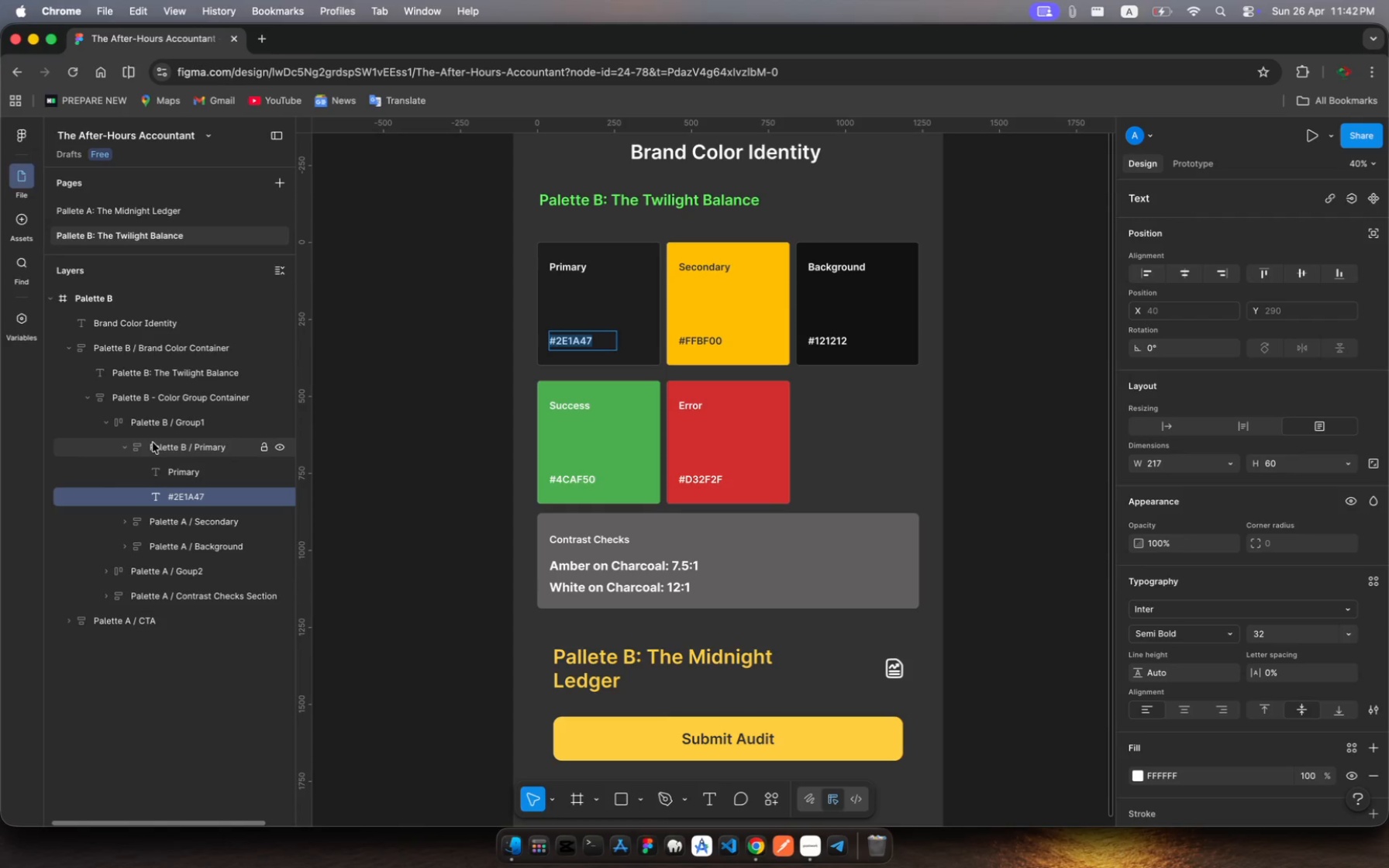 
left_click([156, 446])
 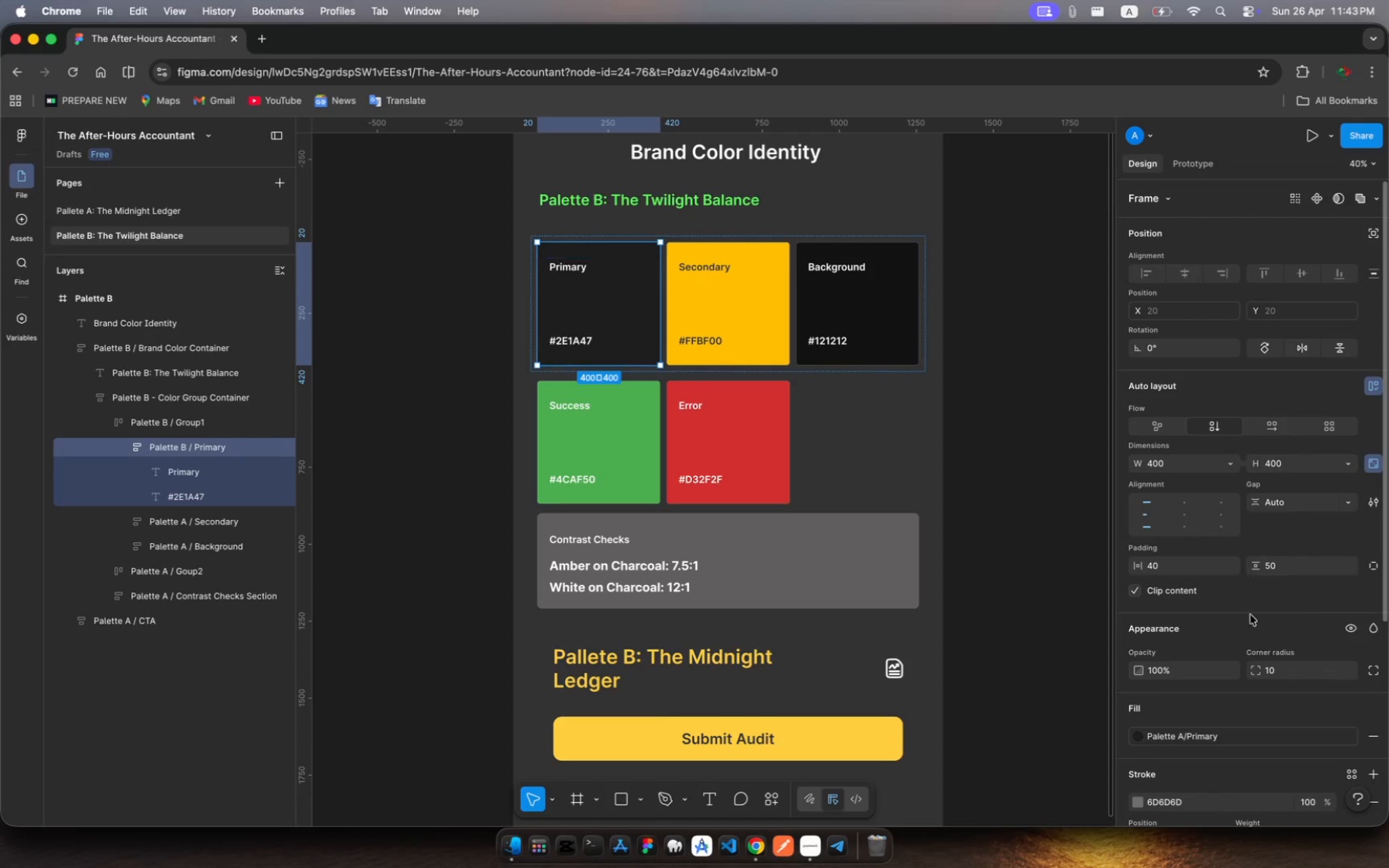 
wait(5.25)
 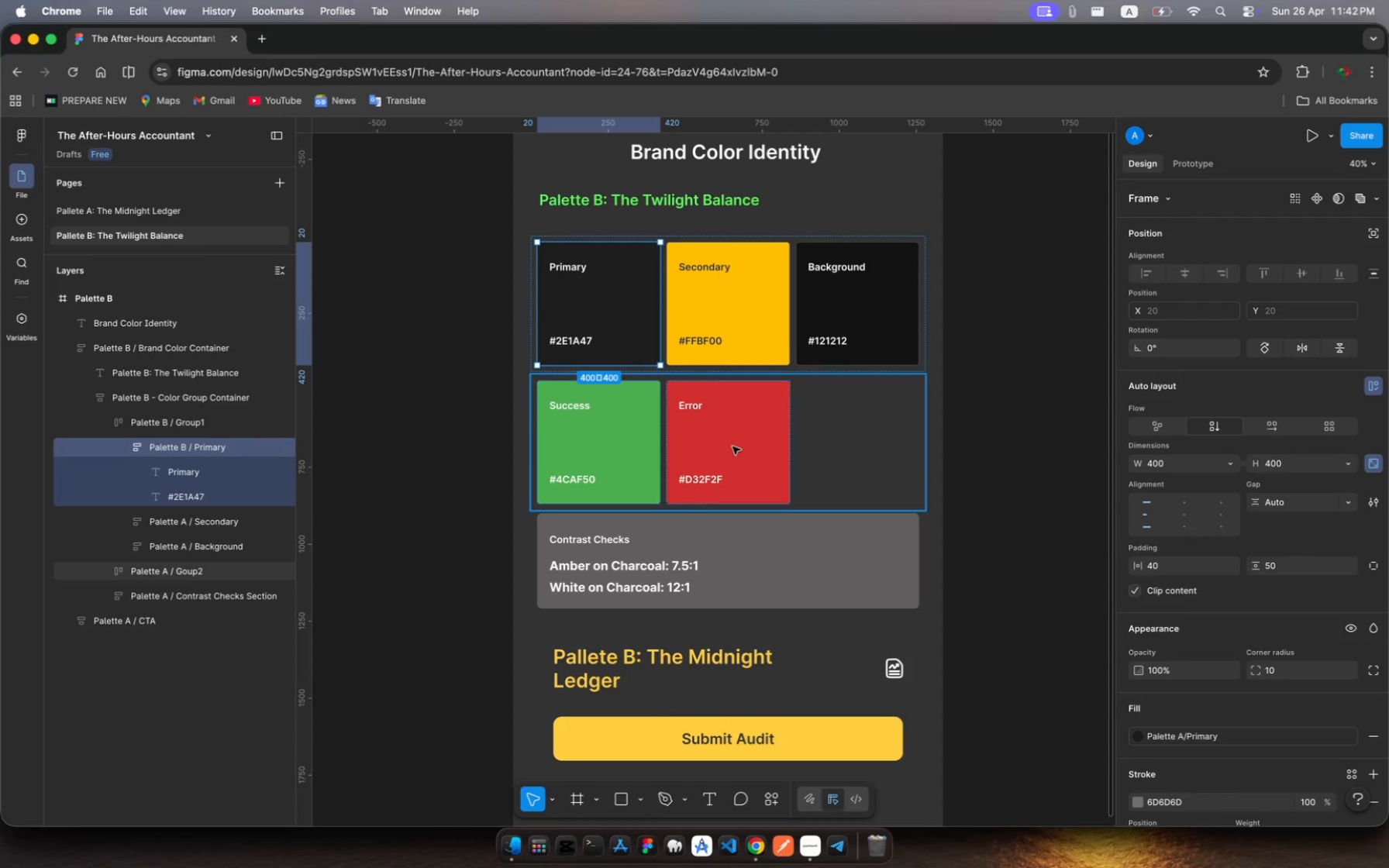 
left_click([1028, 347])
 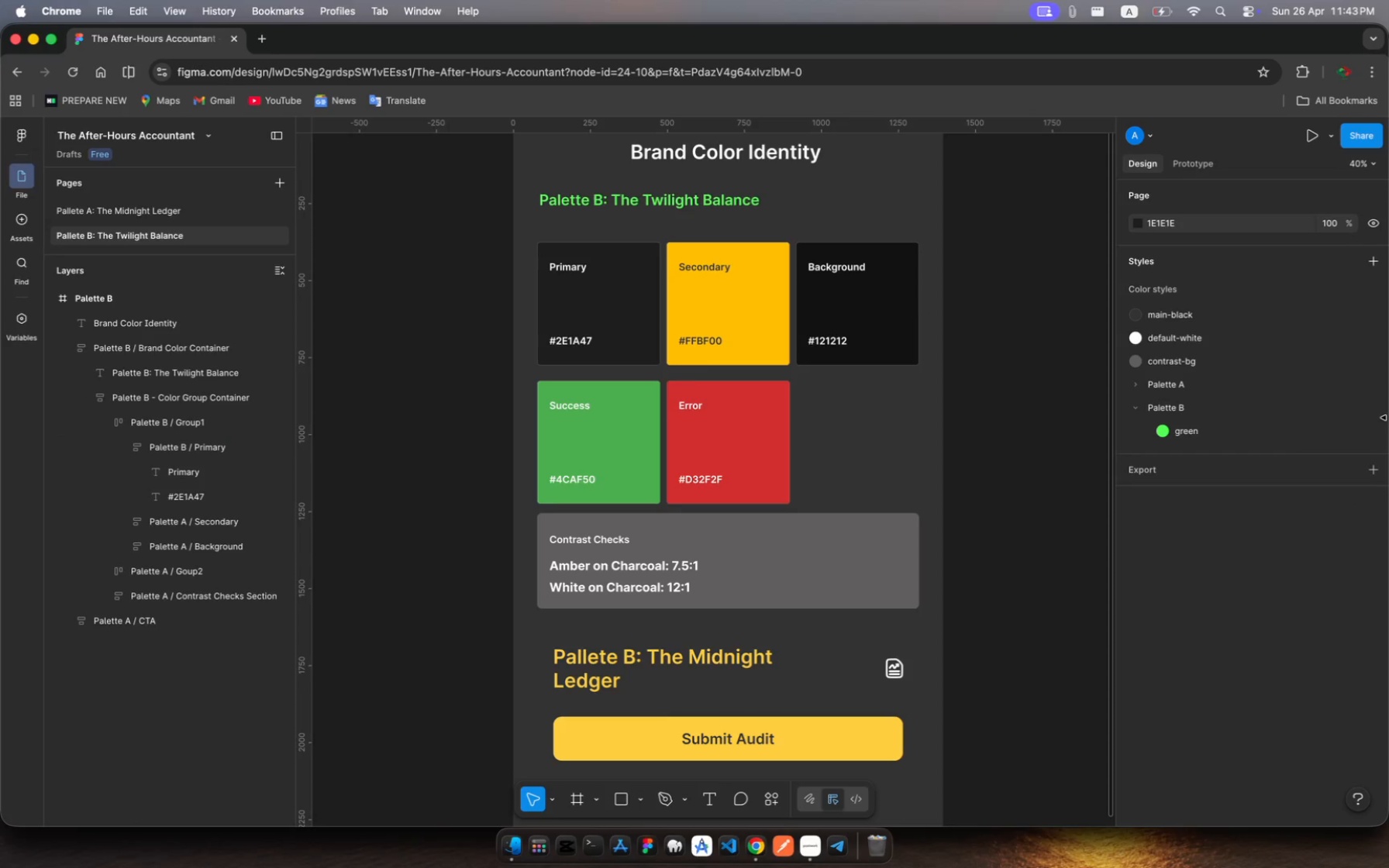 
left_click([1370, 403])
 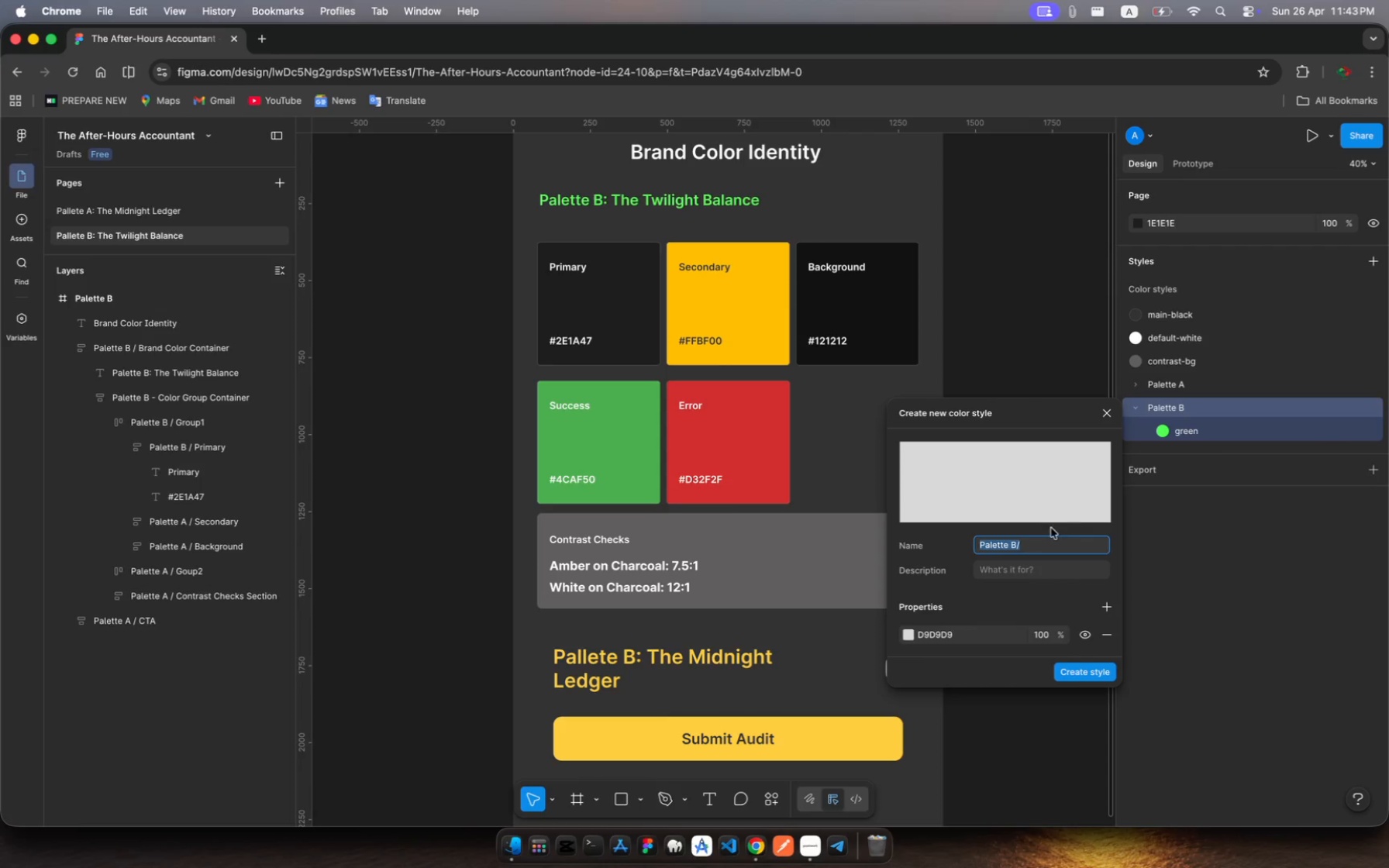 
left_click([1036, 548])
 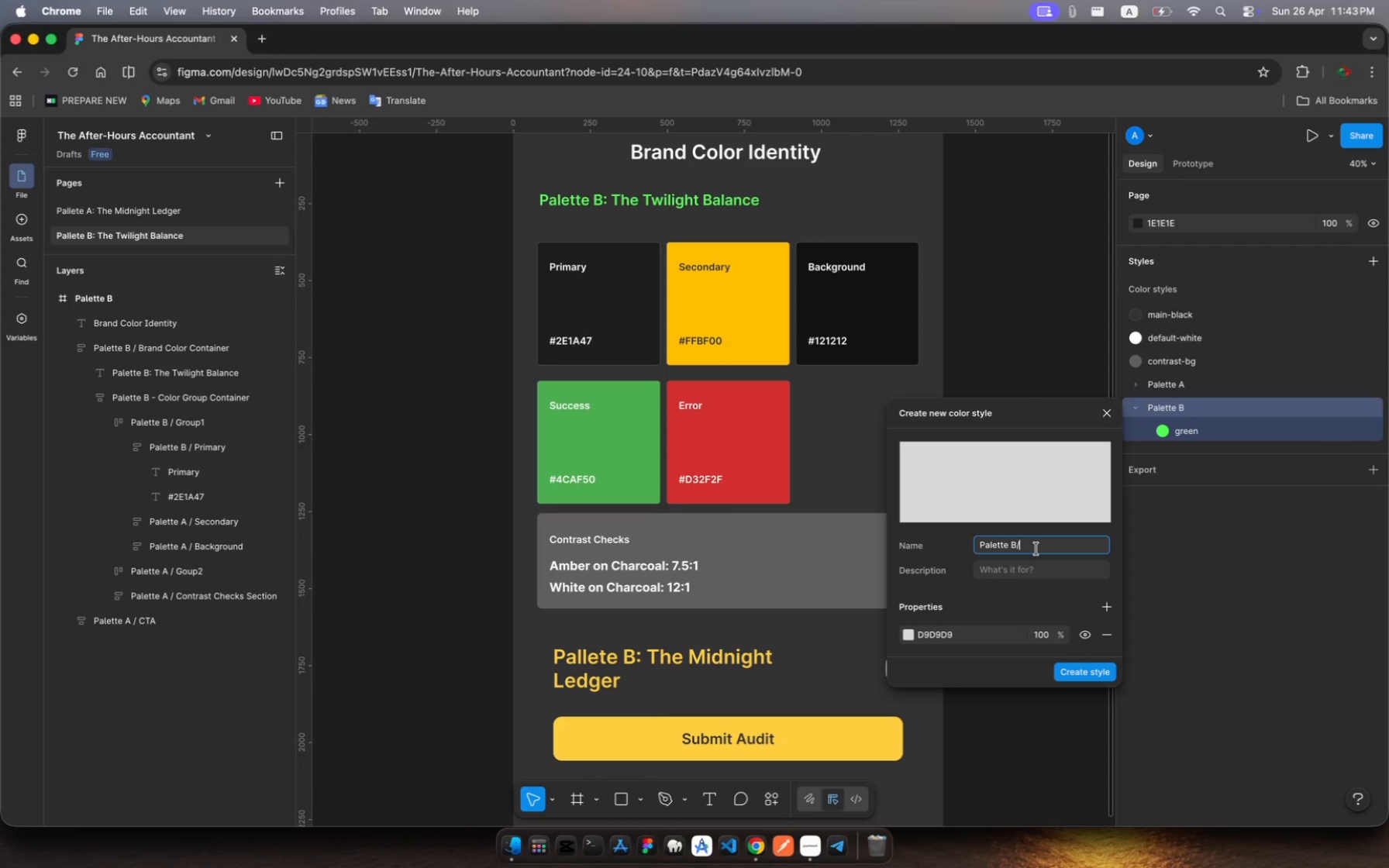 
type(Primary)
 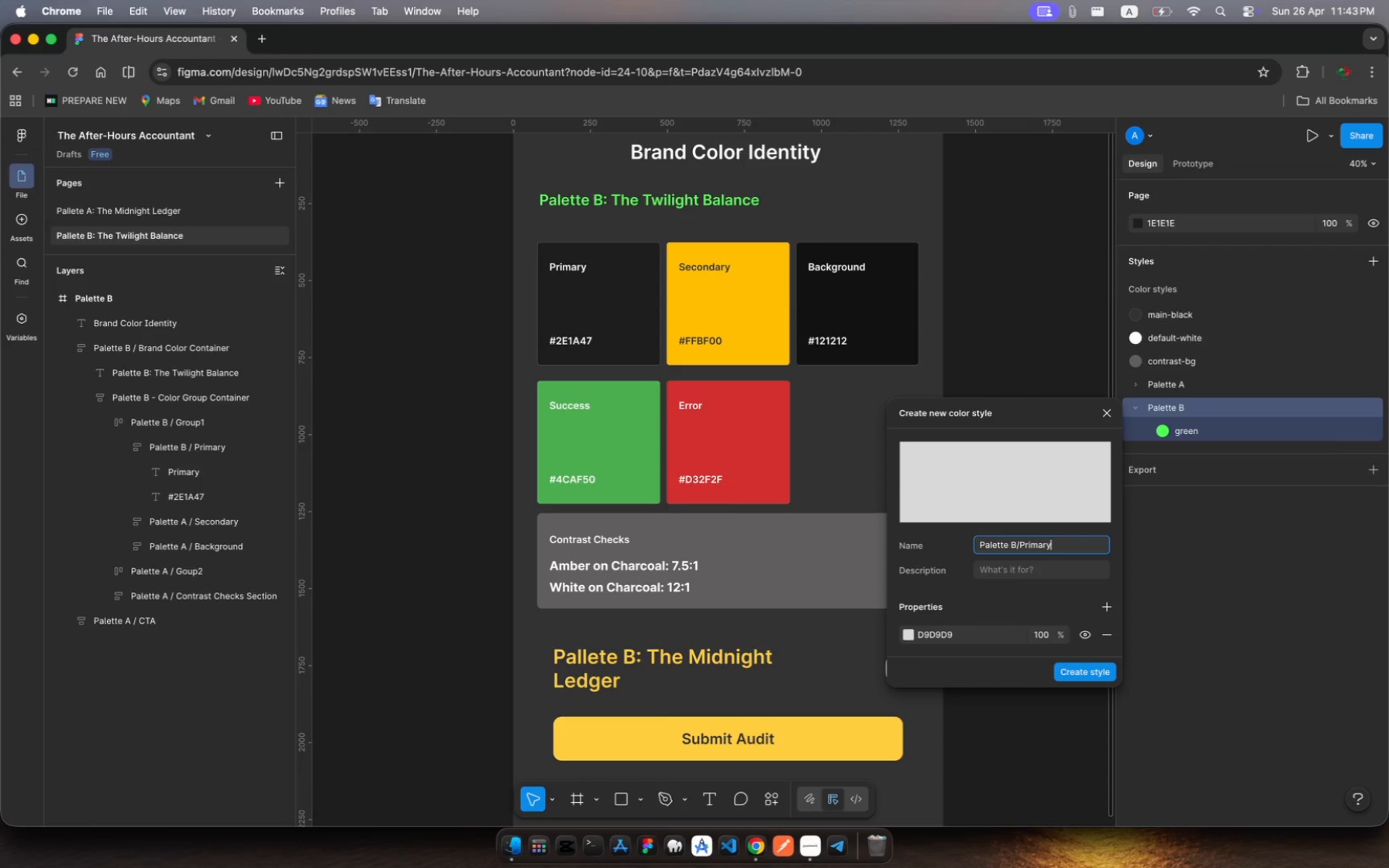 
wait(12.2)
 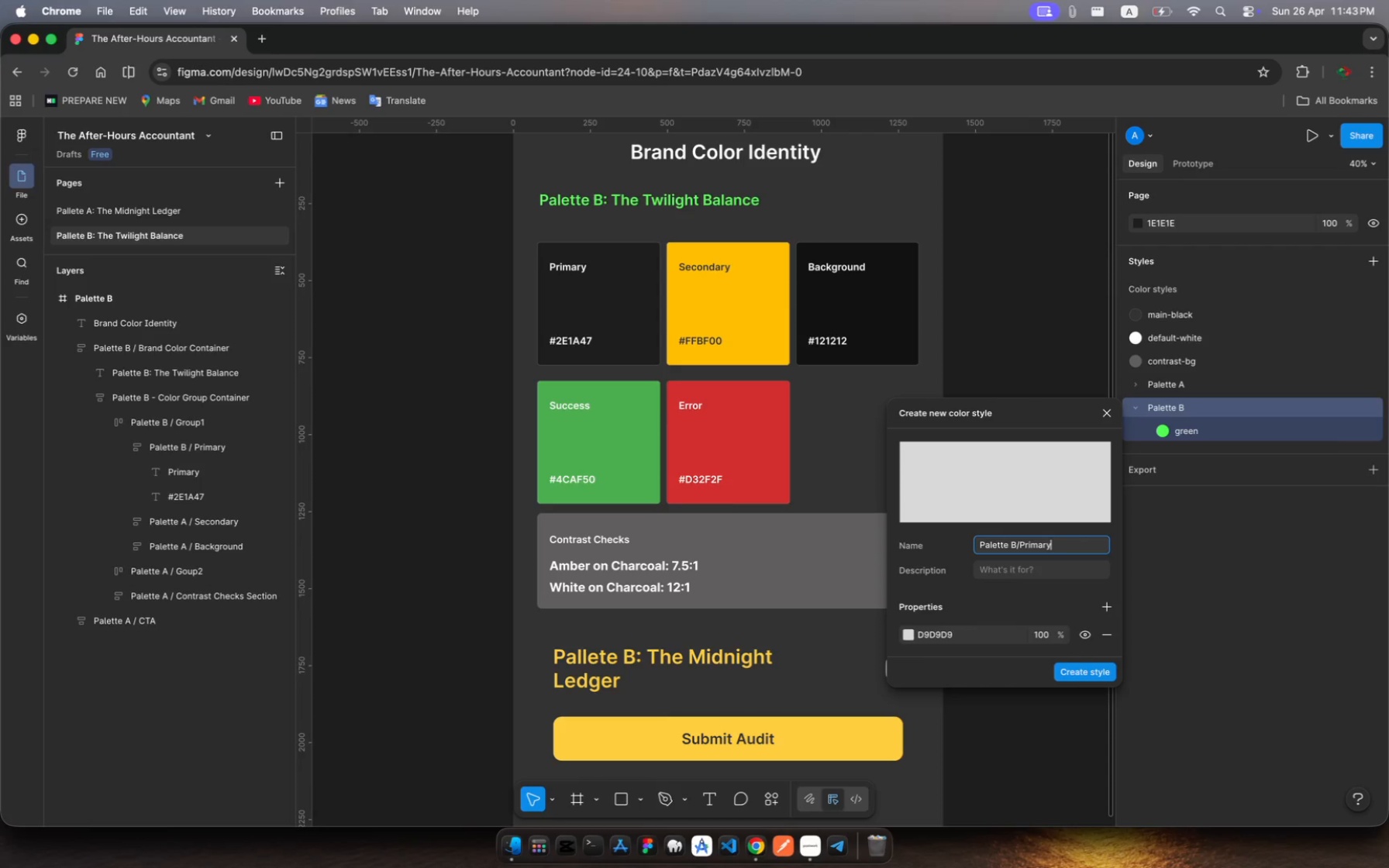 
left_click([1002, 572])
 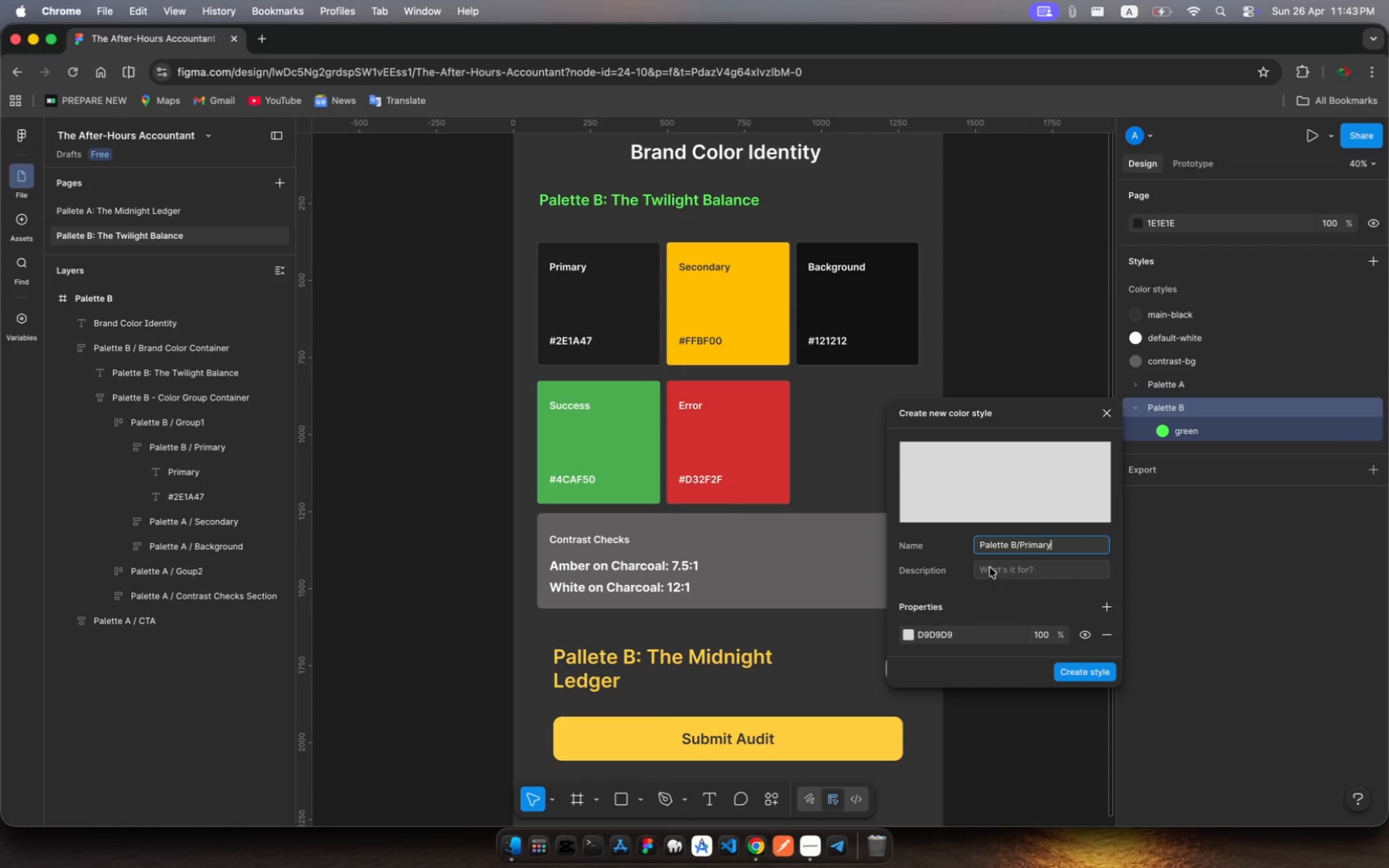 
left_click([989, 567])
 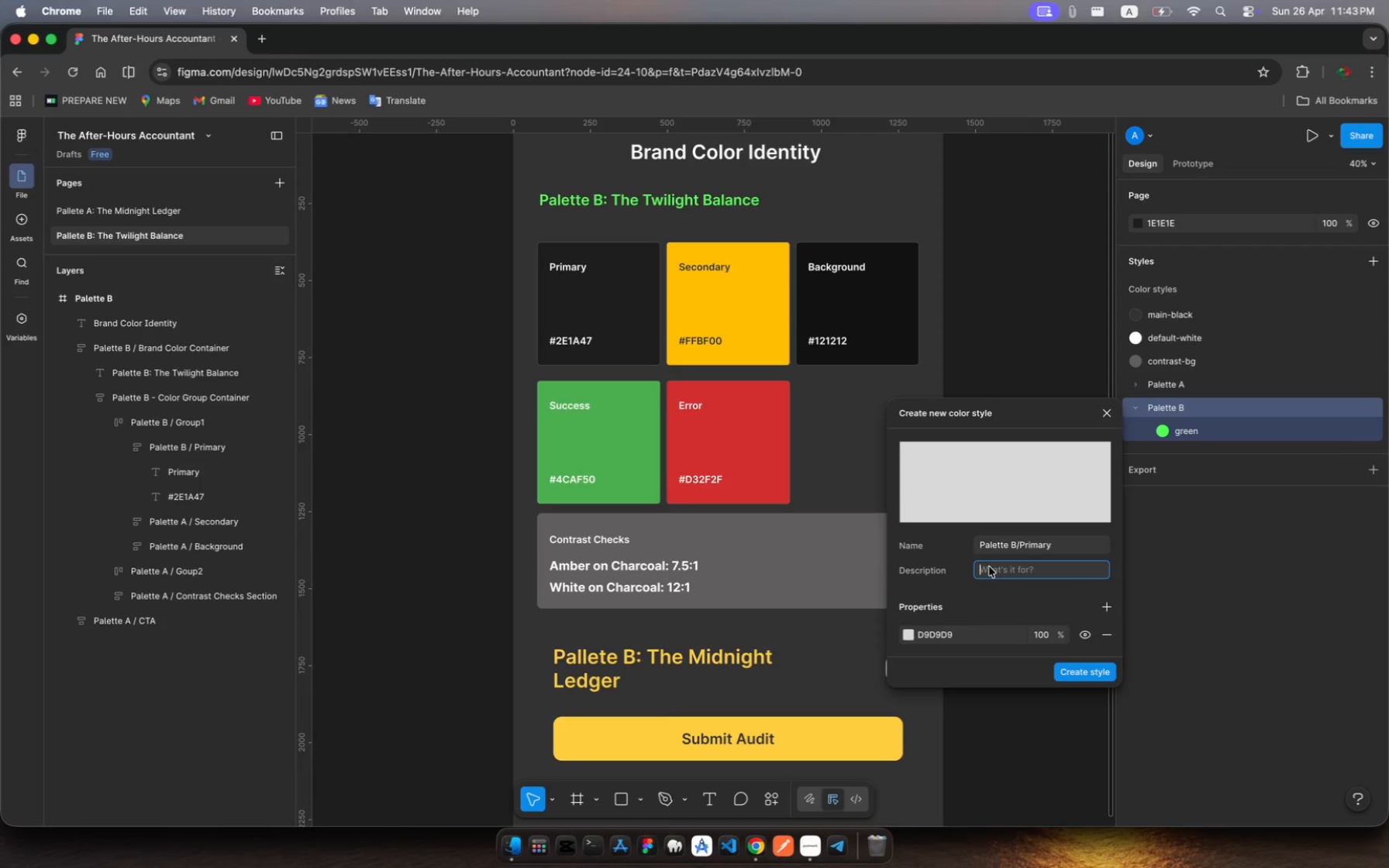 
type(Primary color for palette B)
 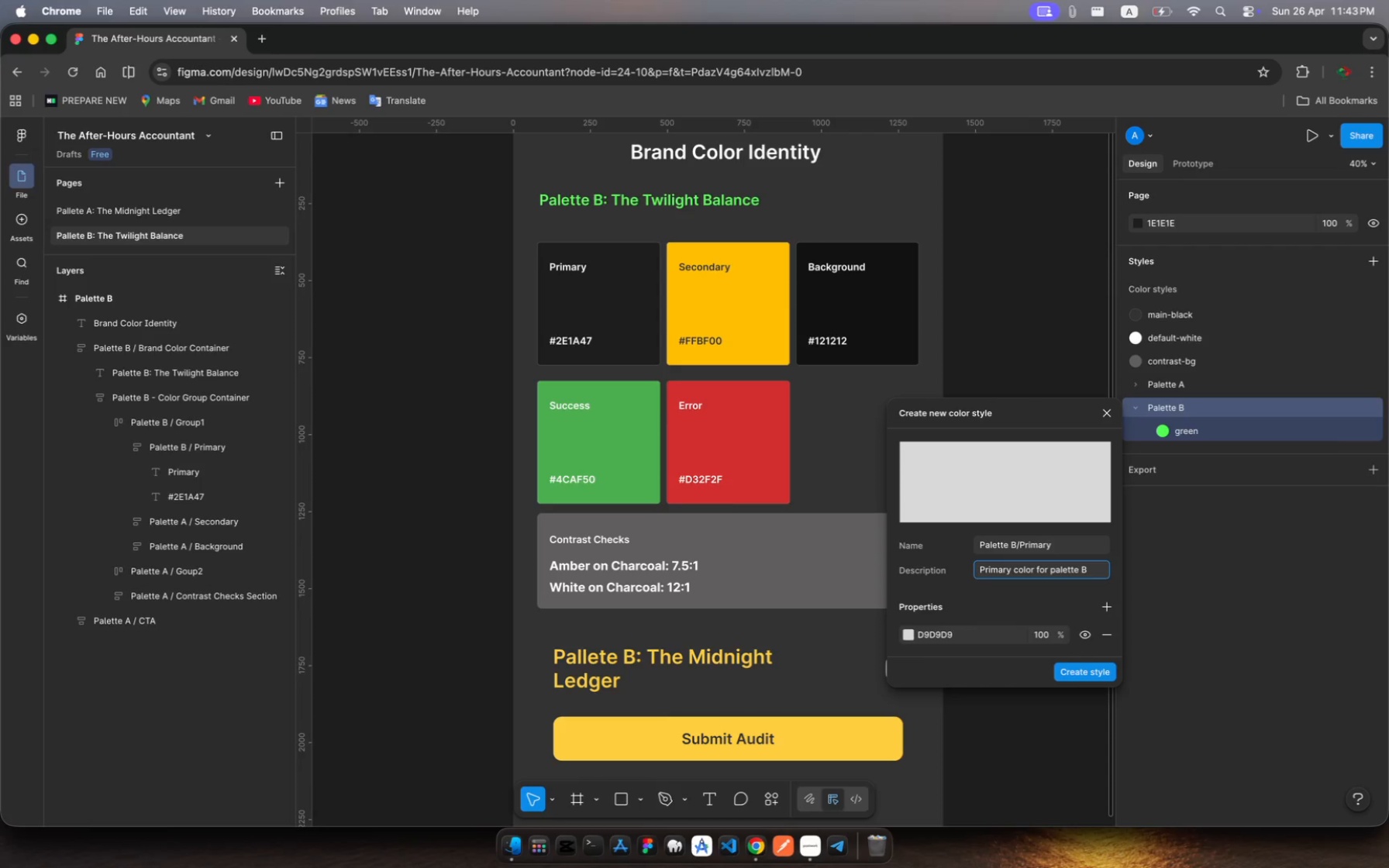 
left_click([933, 640])
 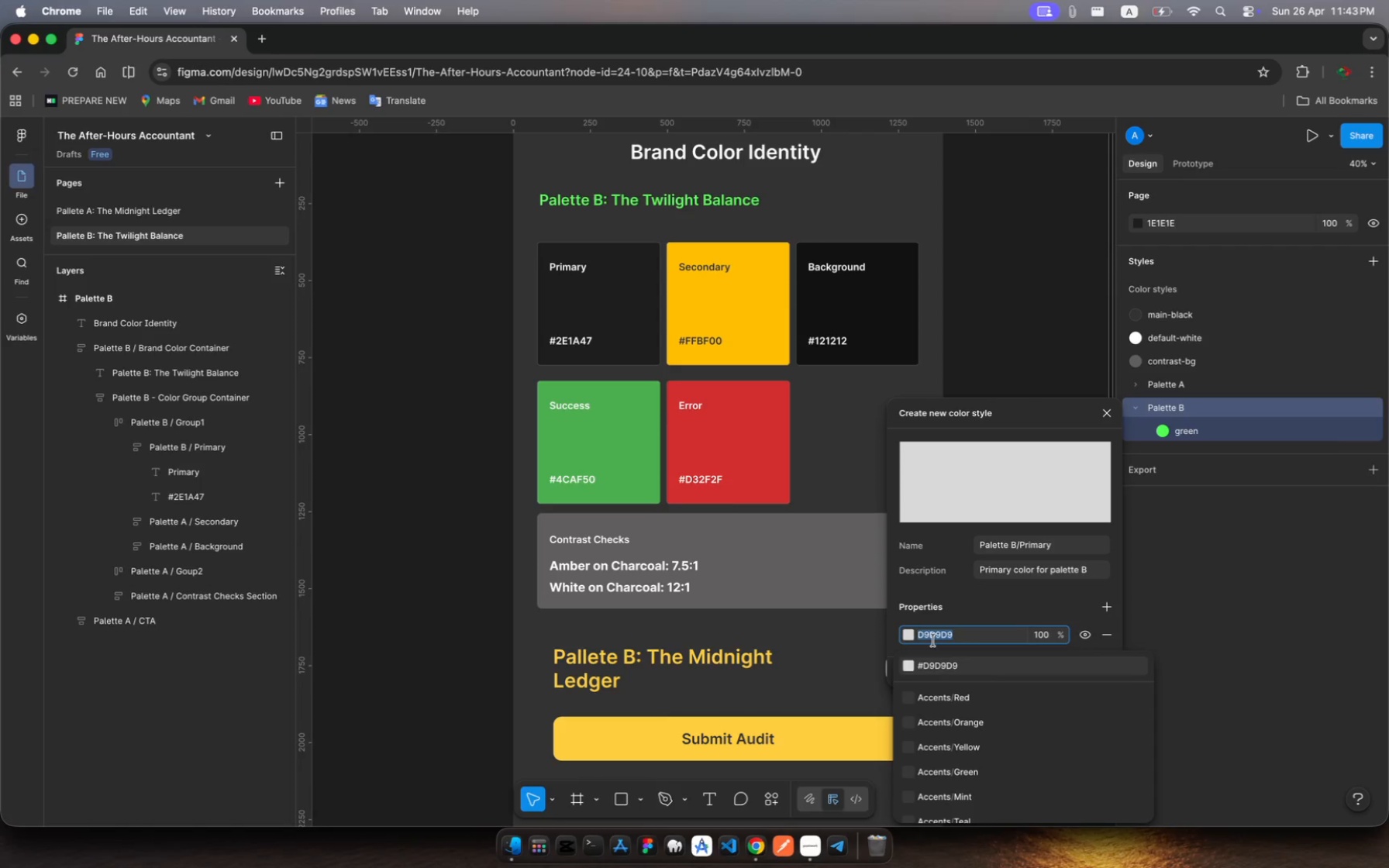 
left_click([933, 640])
 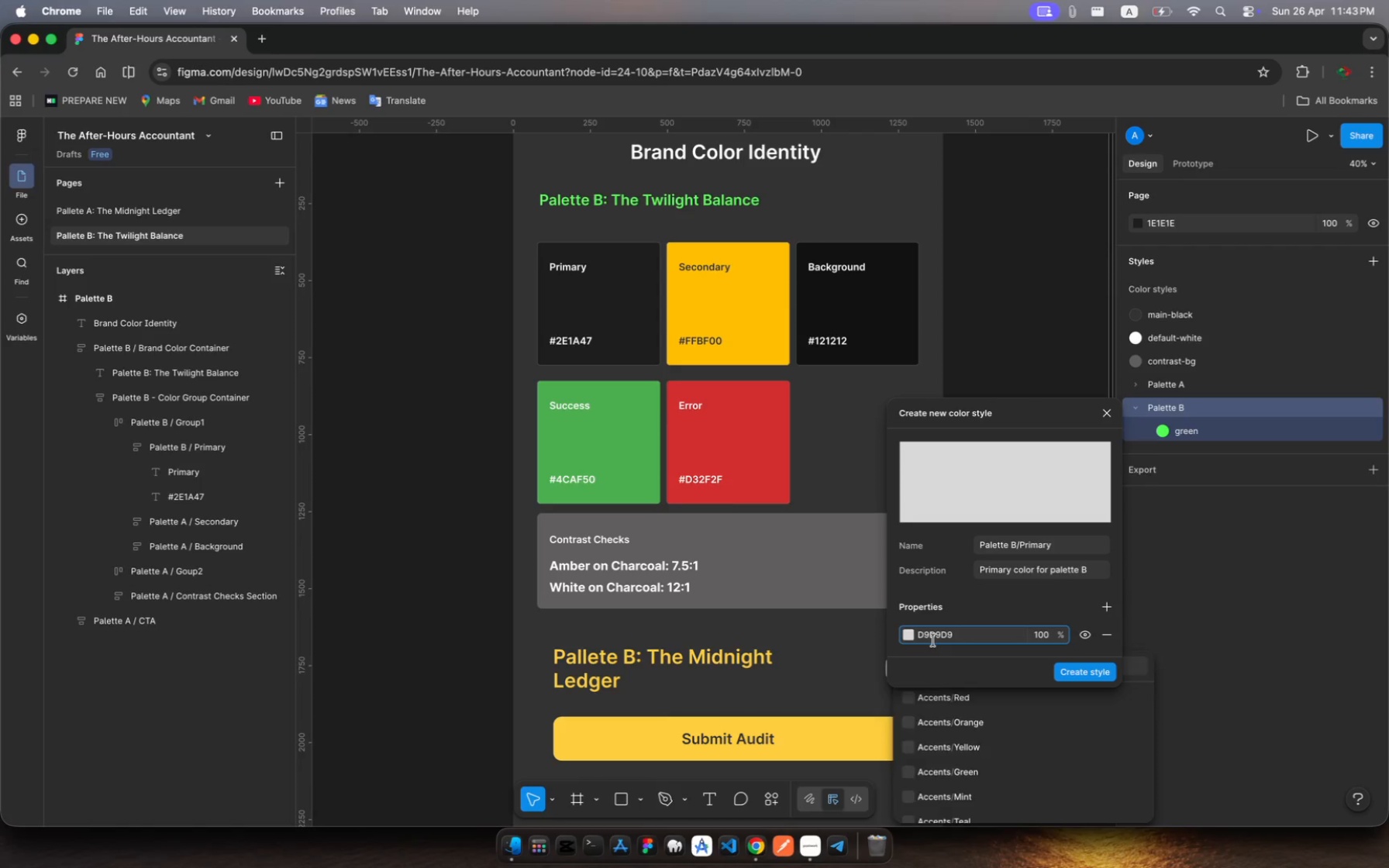 
key(Meta+A)
 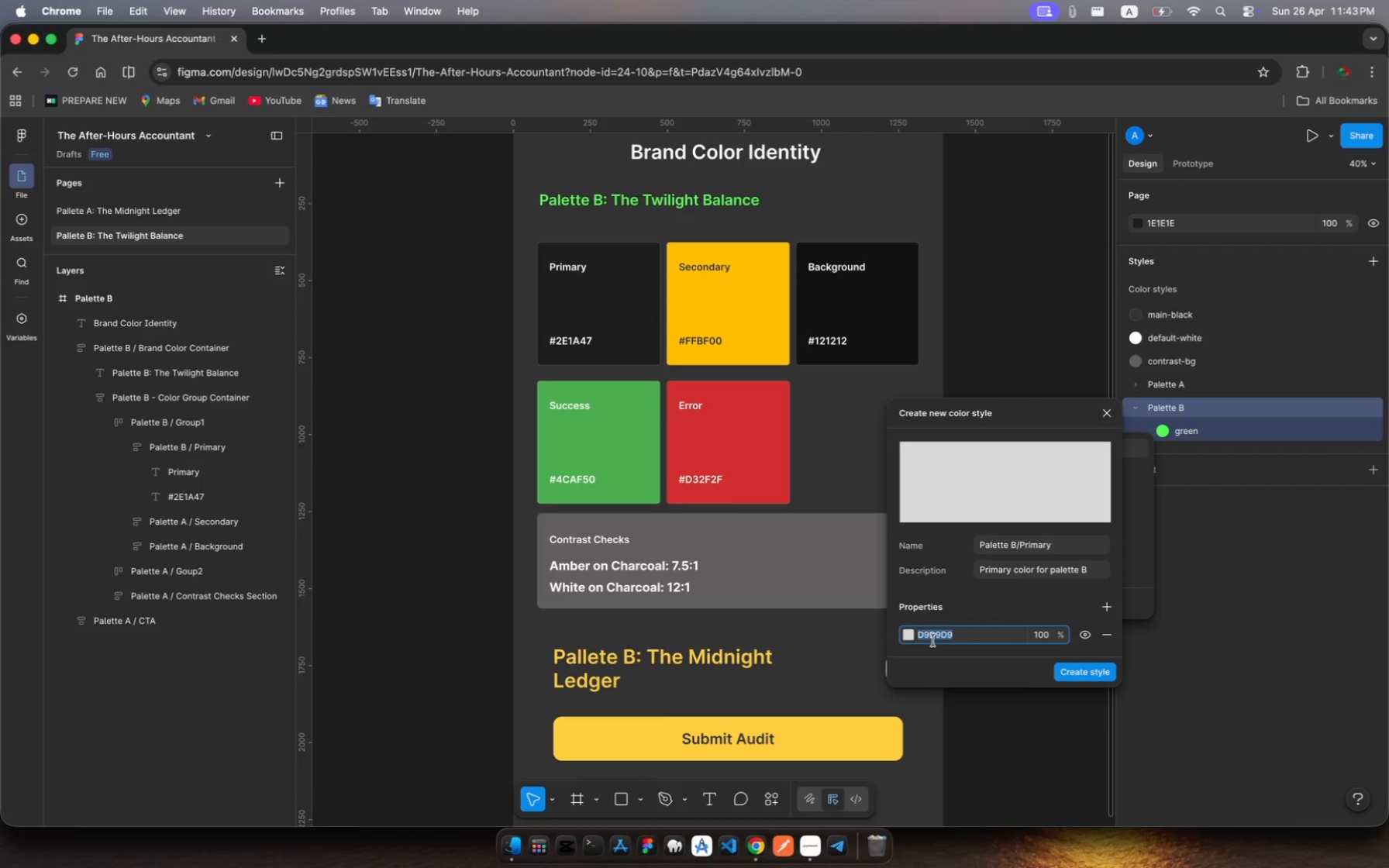 
key(Meta+V)
 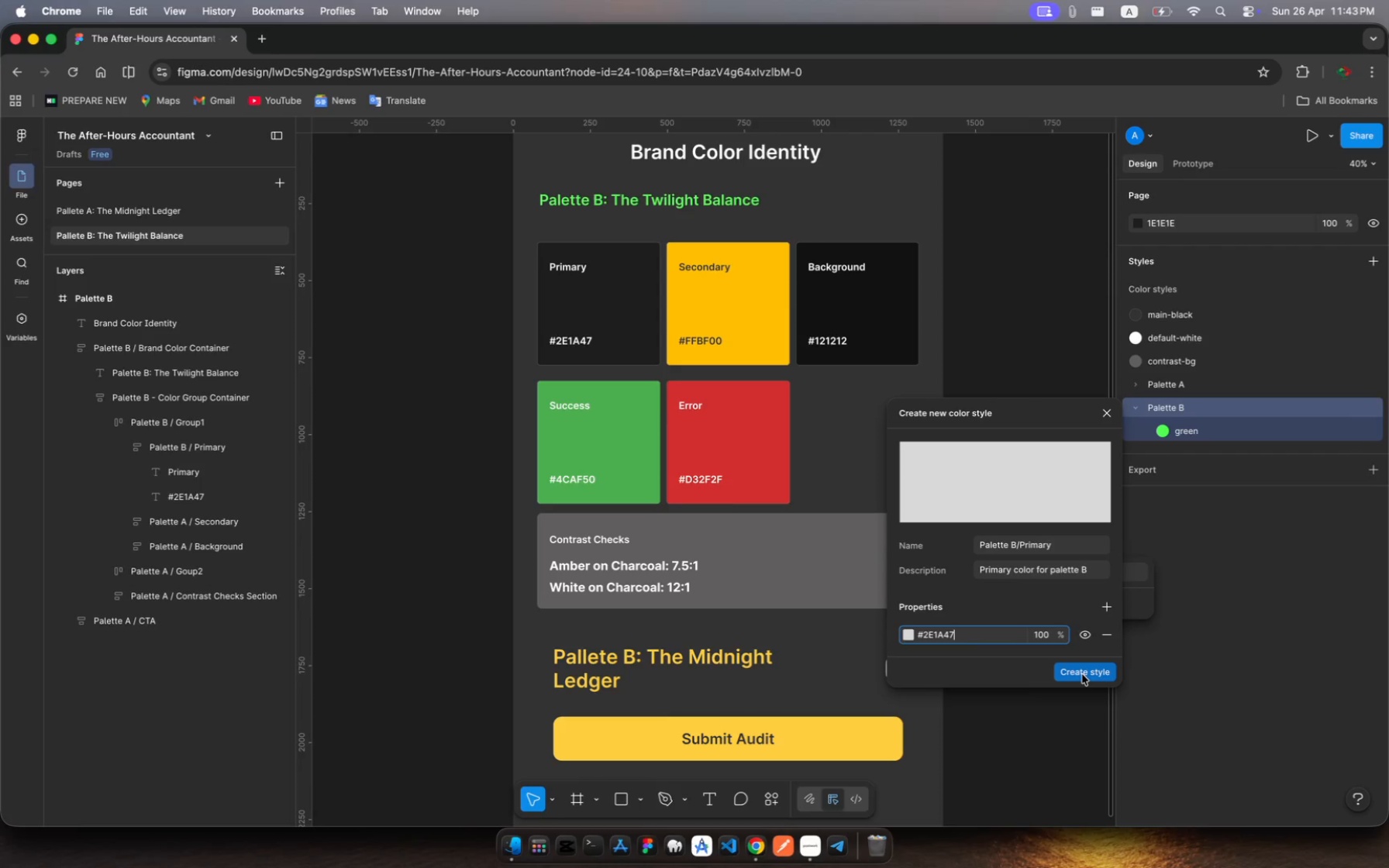 
left_click([1082, 674])
 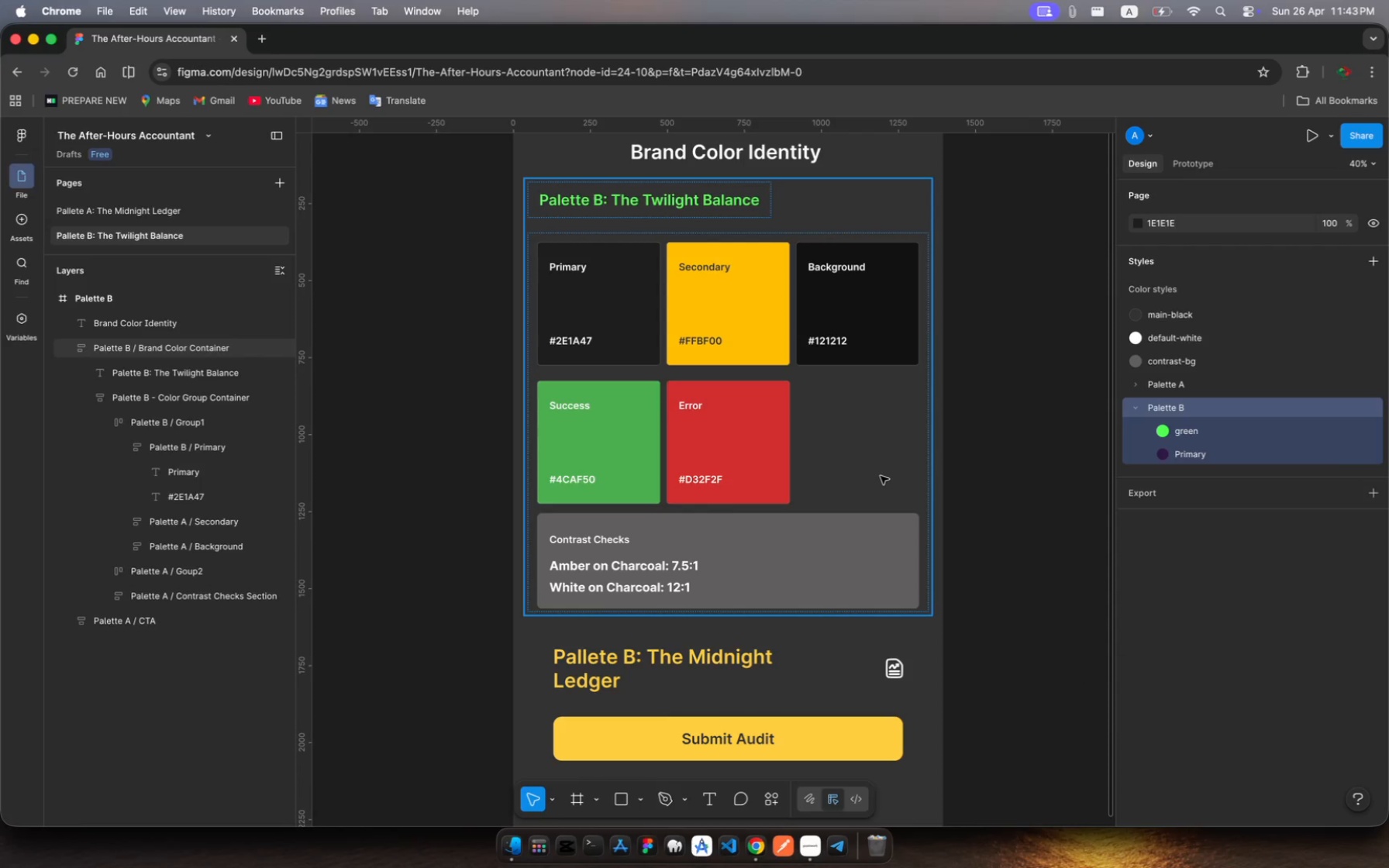 
left_click([633, 312])
 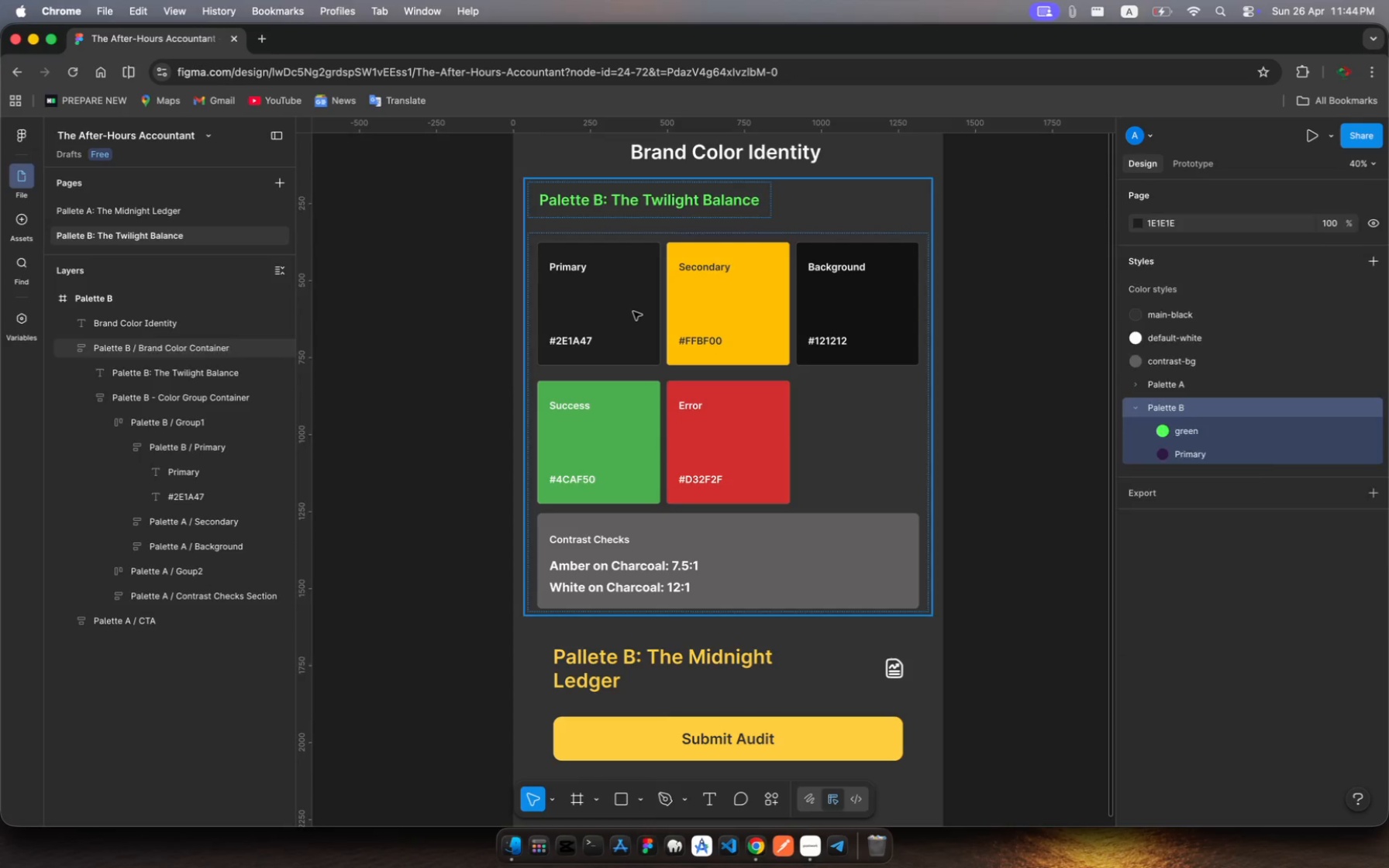 
left_click([633, 312])
 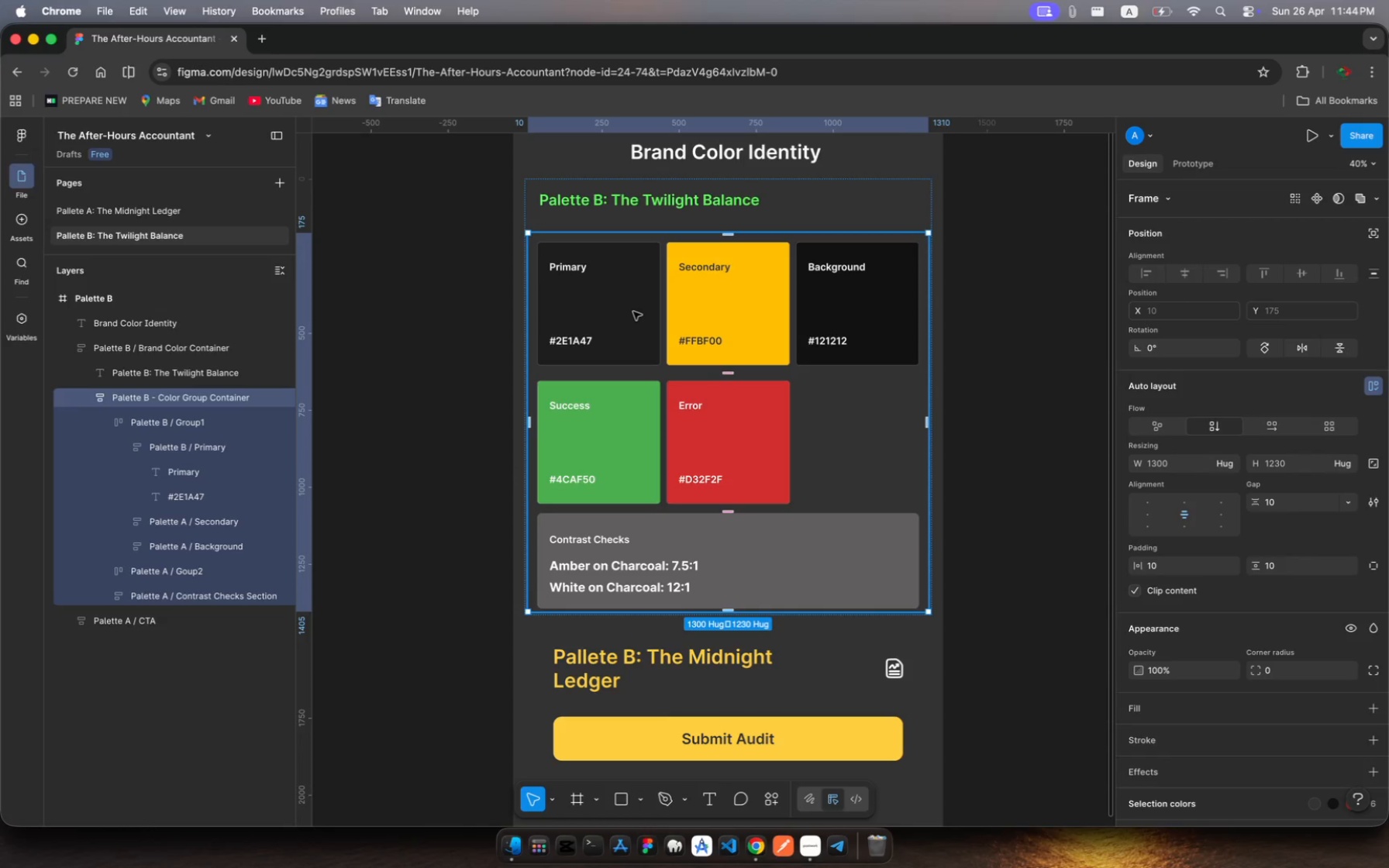 
left_click([633, 312])
 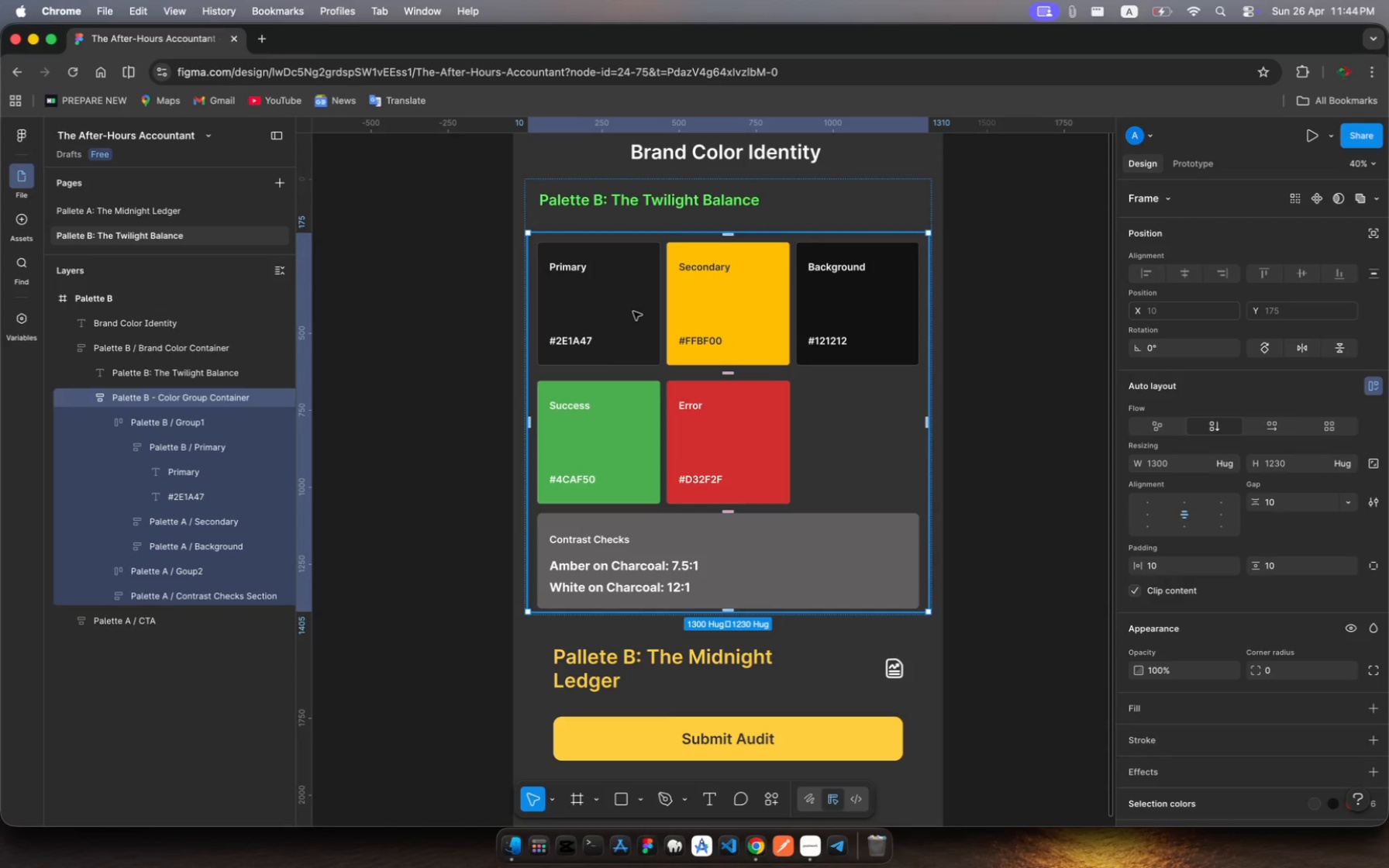 
left_click([633, 312])
 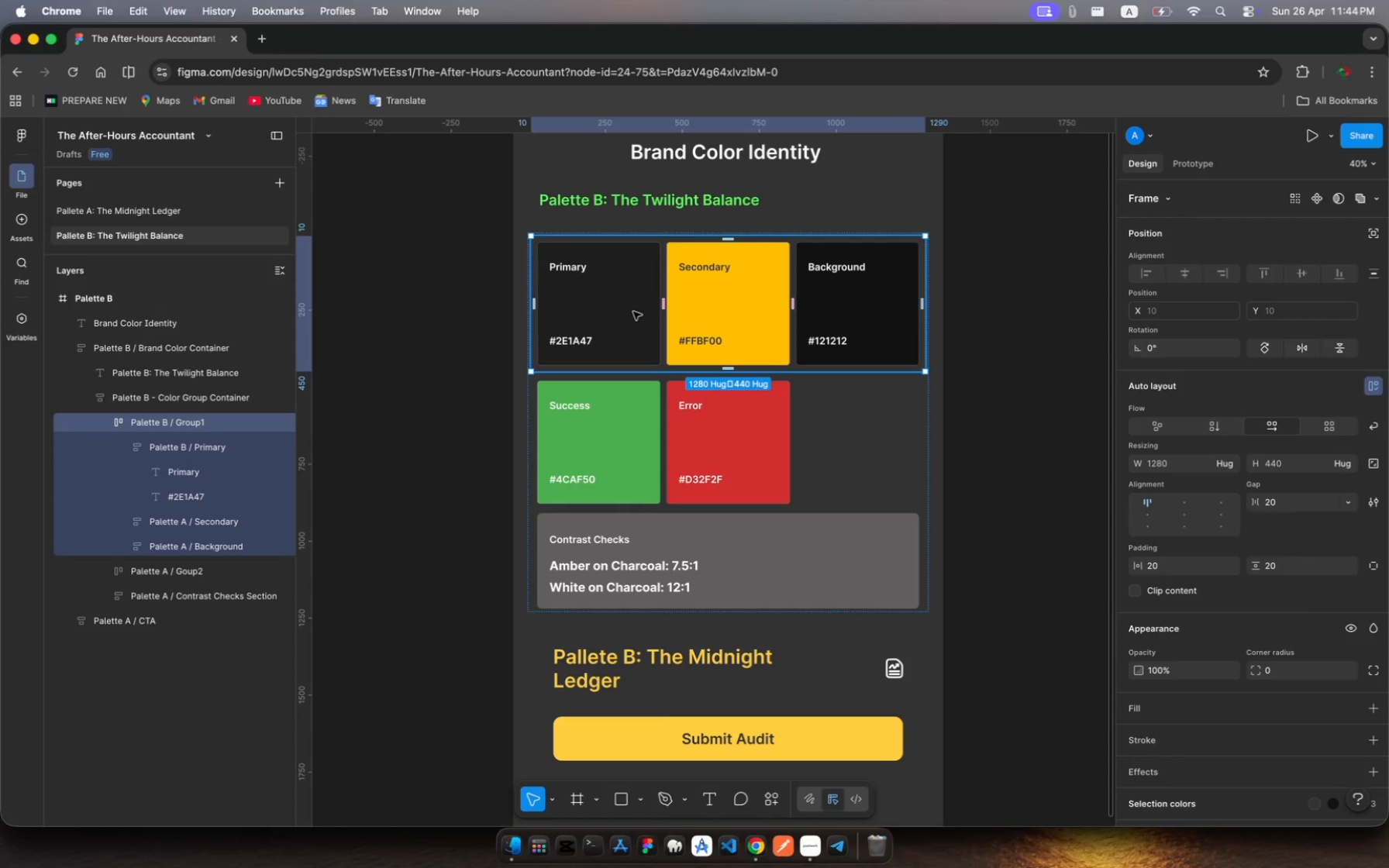 
double_click([633, 312])
 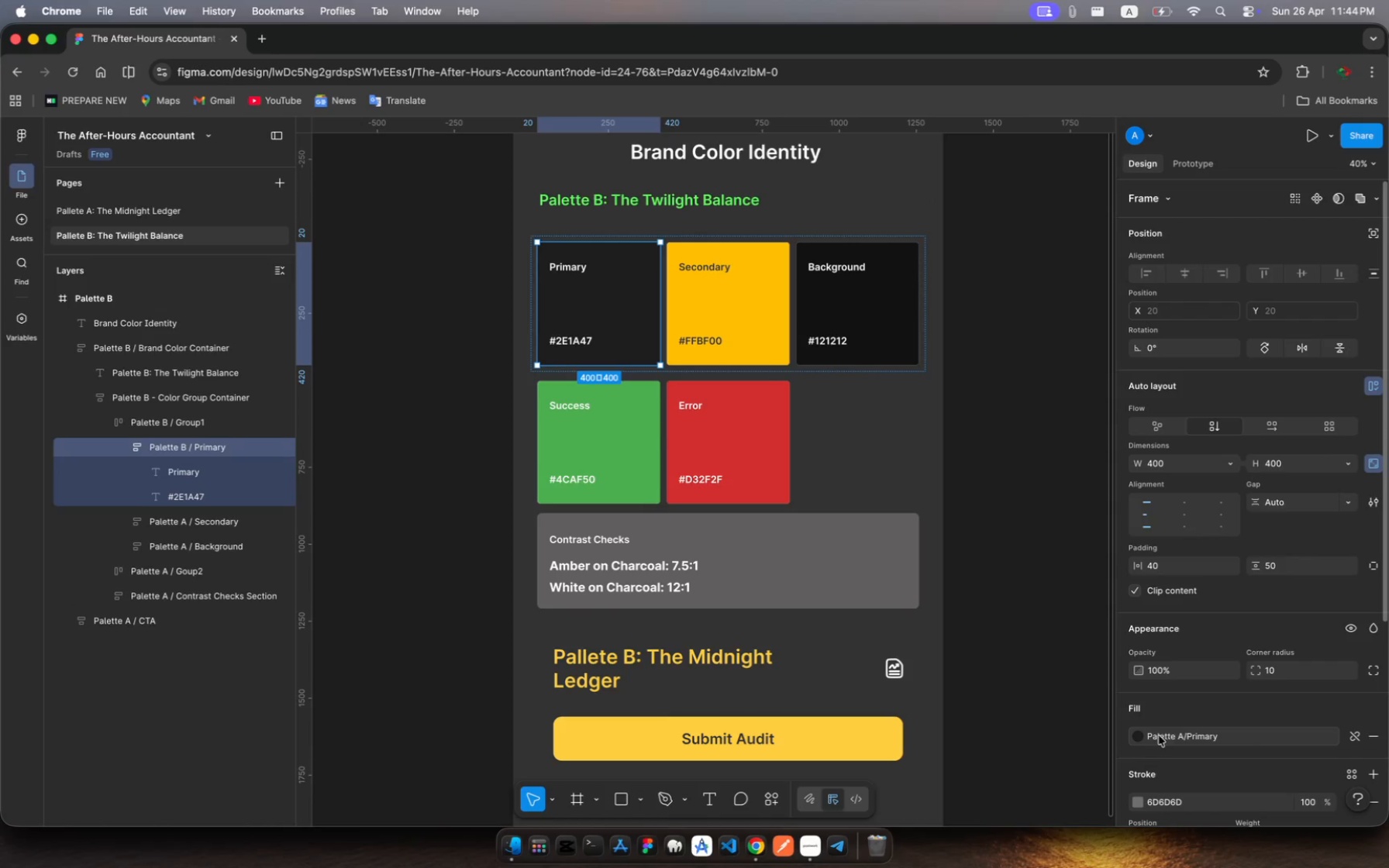 
left_click([1141, 733])
 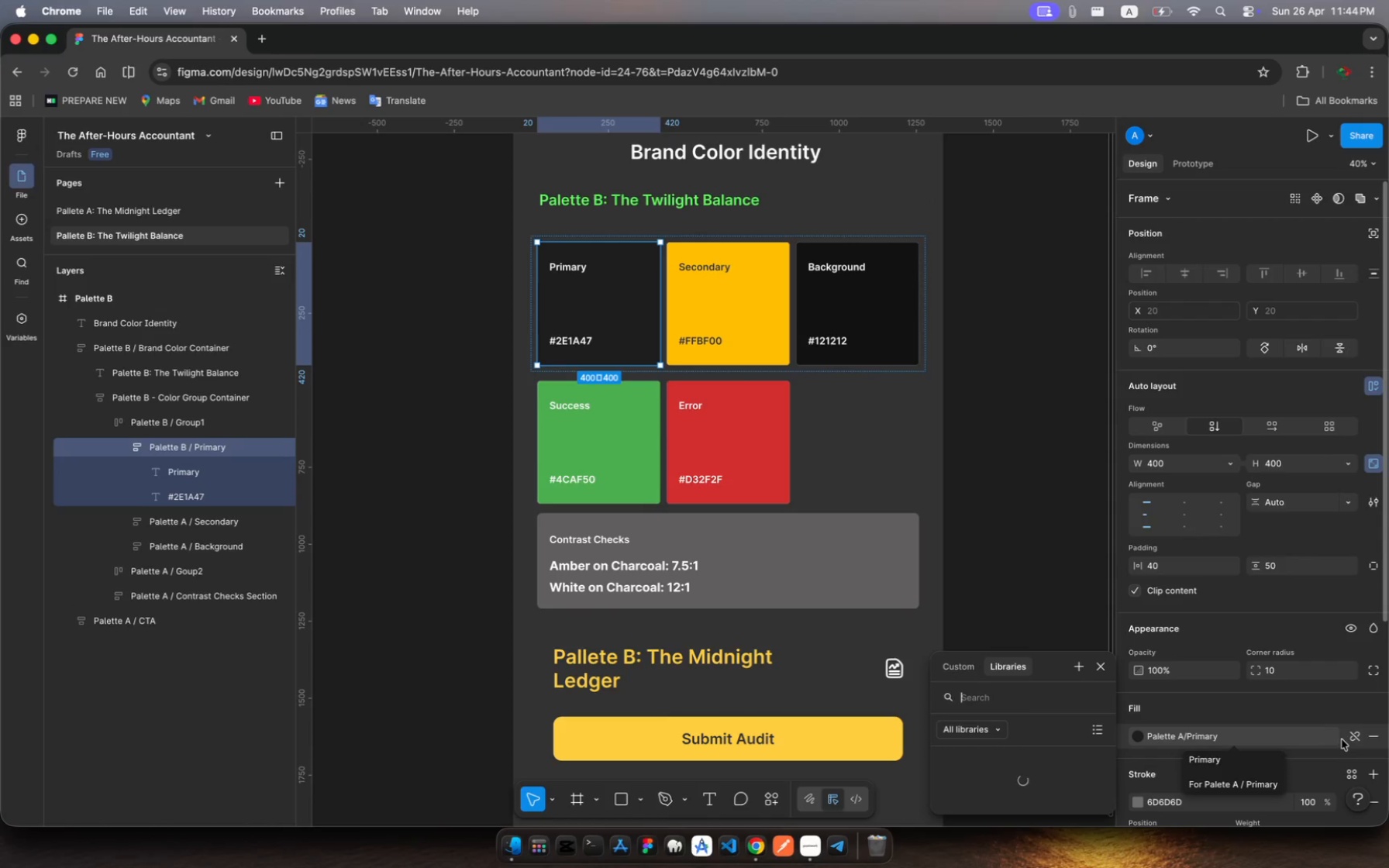 
left_click([1380, 739])
 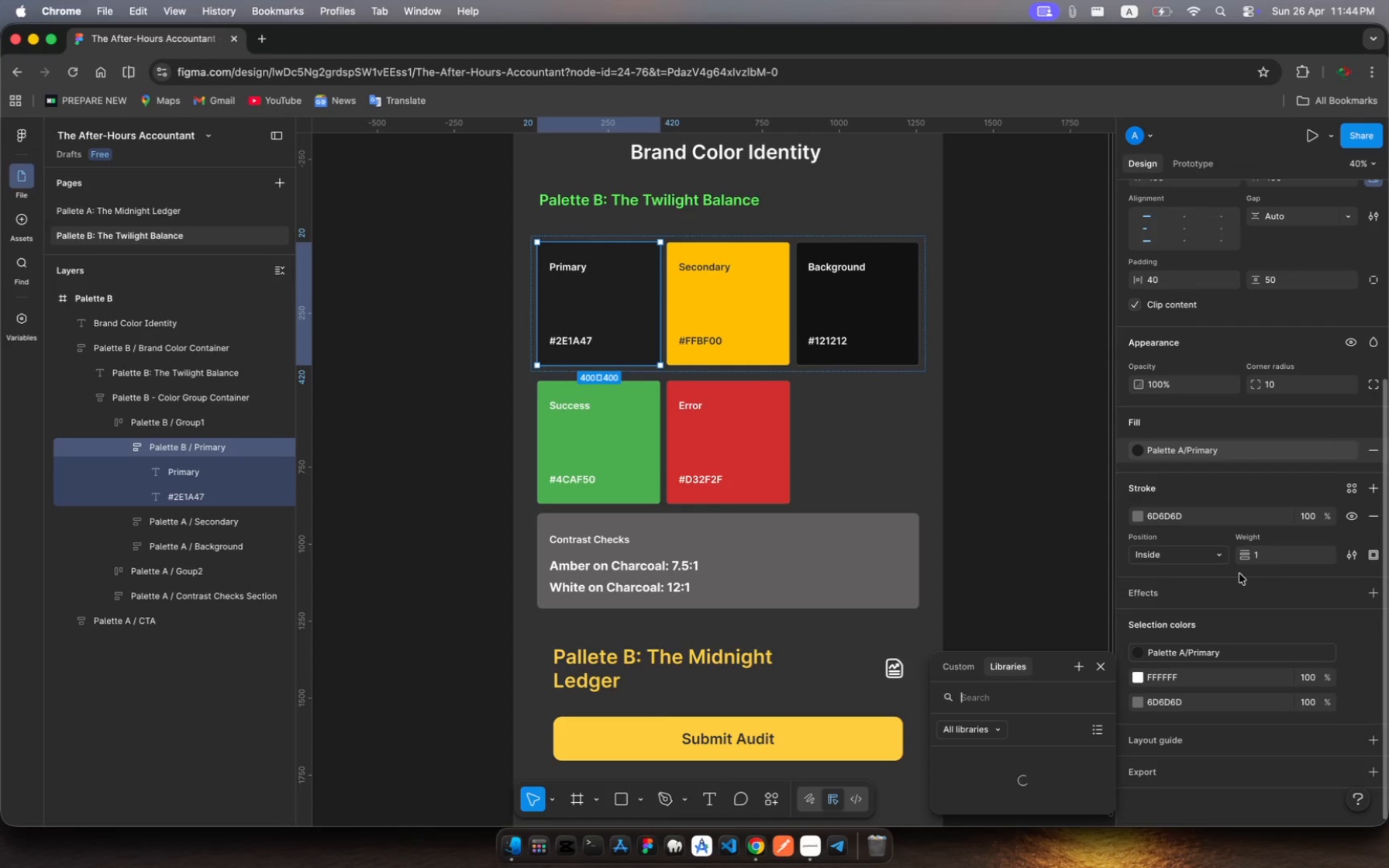 
wait(9.41)
 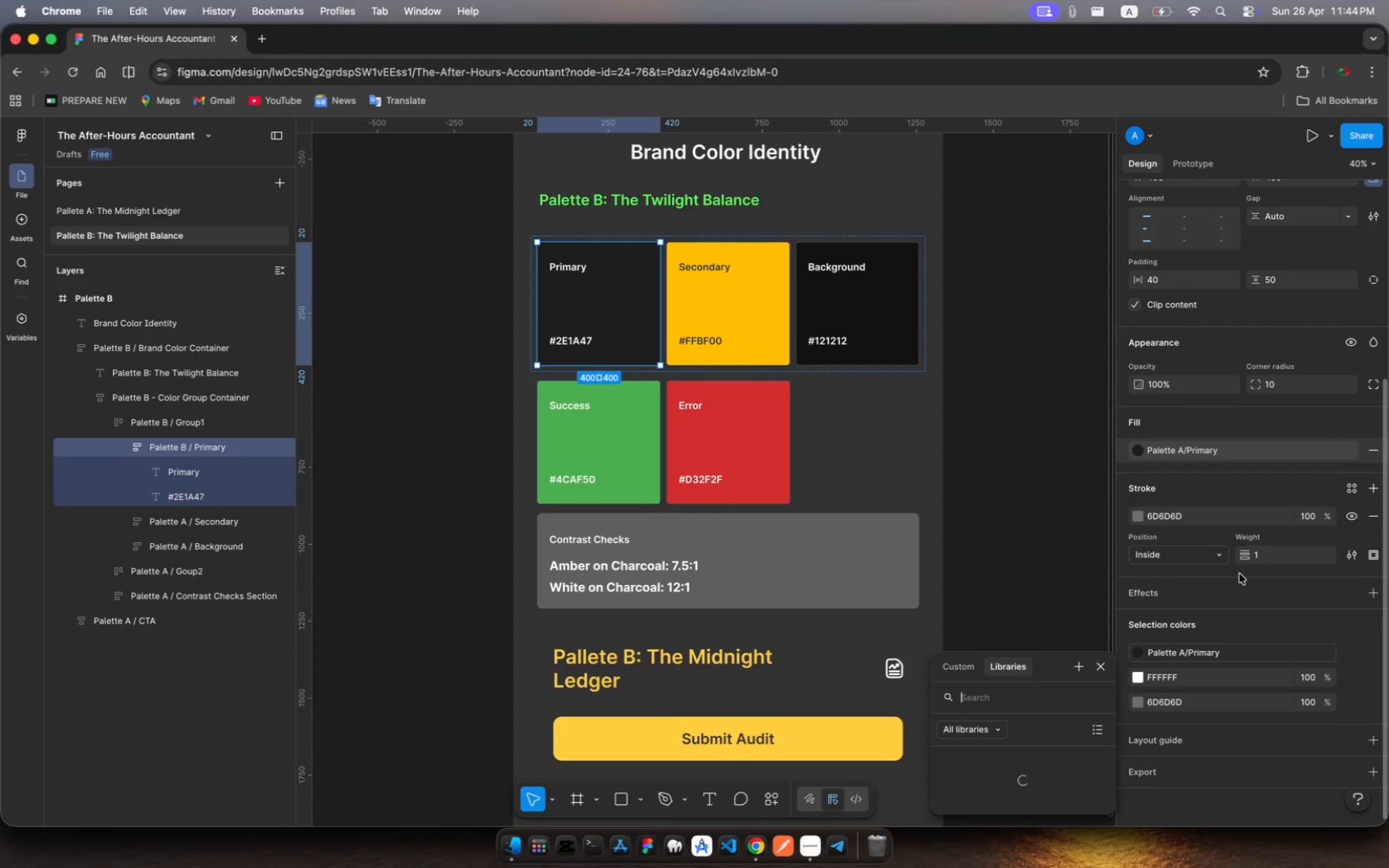 
left_click([1354, 655])
 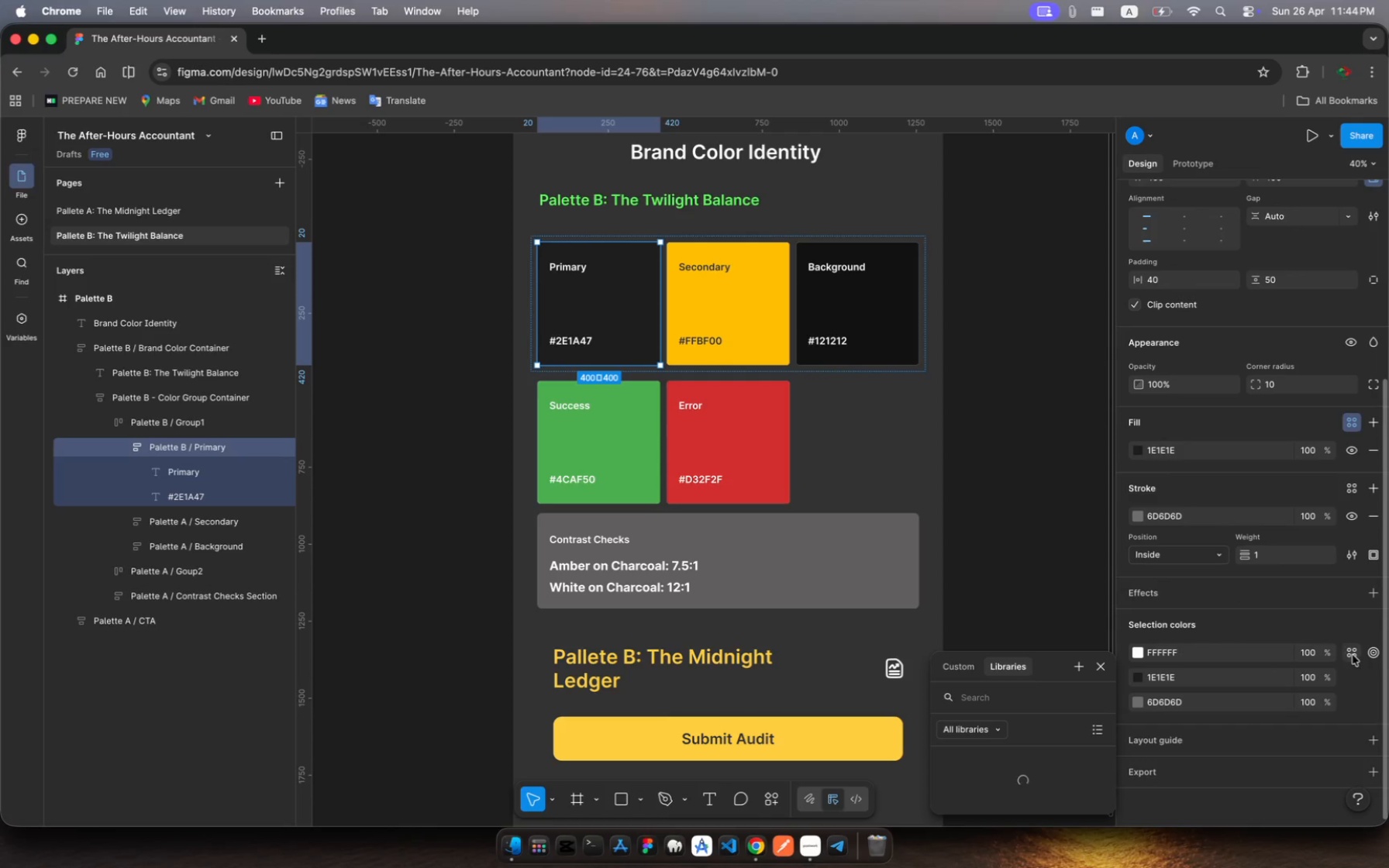 
wait(8.27)
 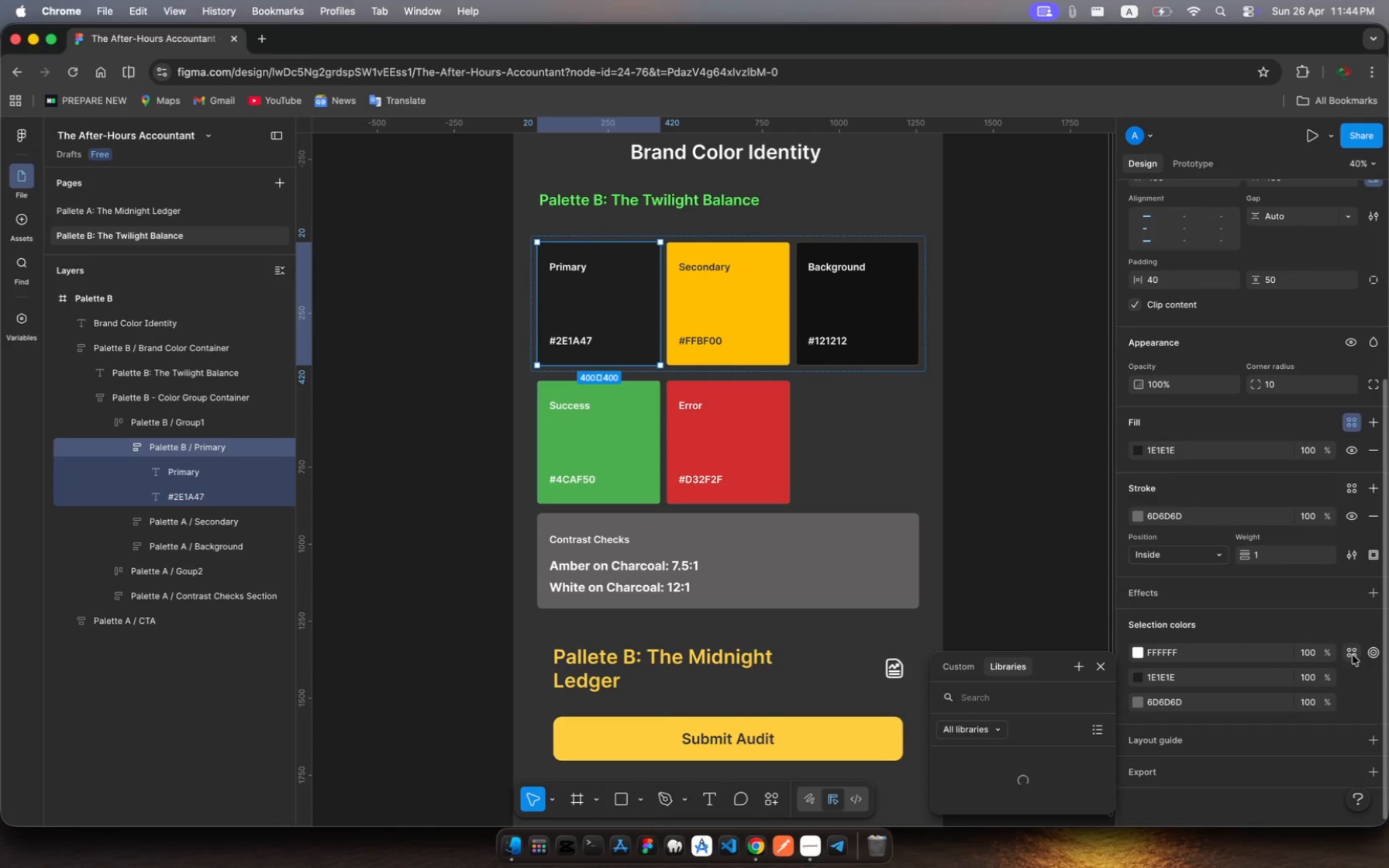 
left_click([625, 301])
 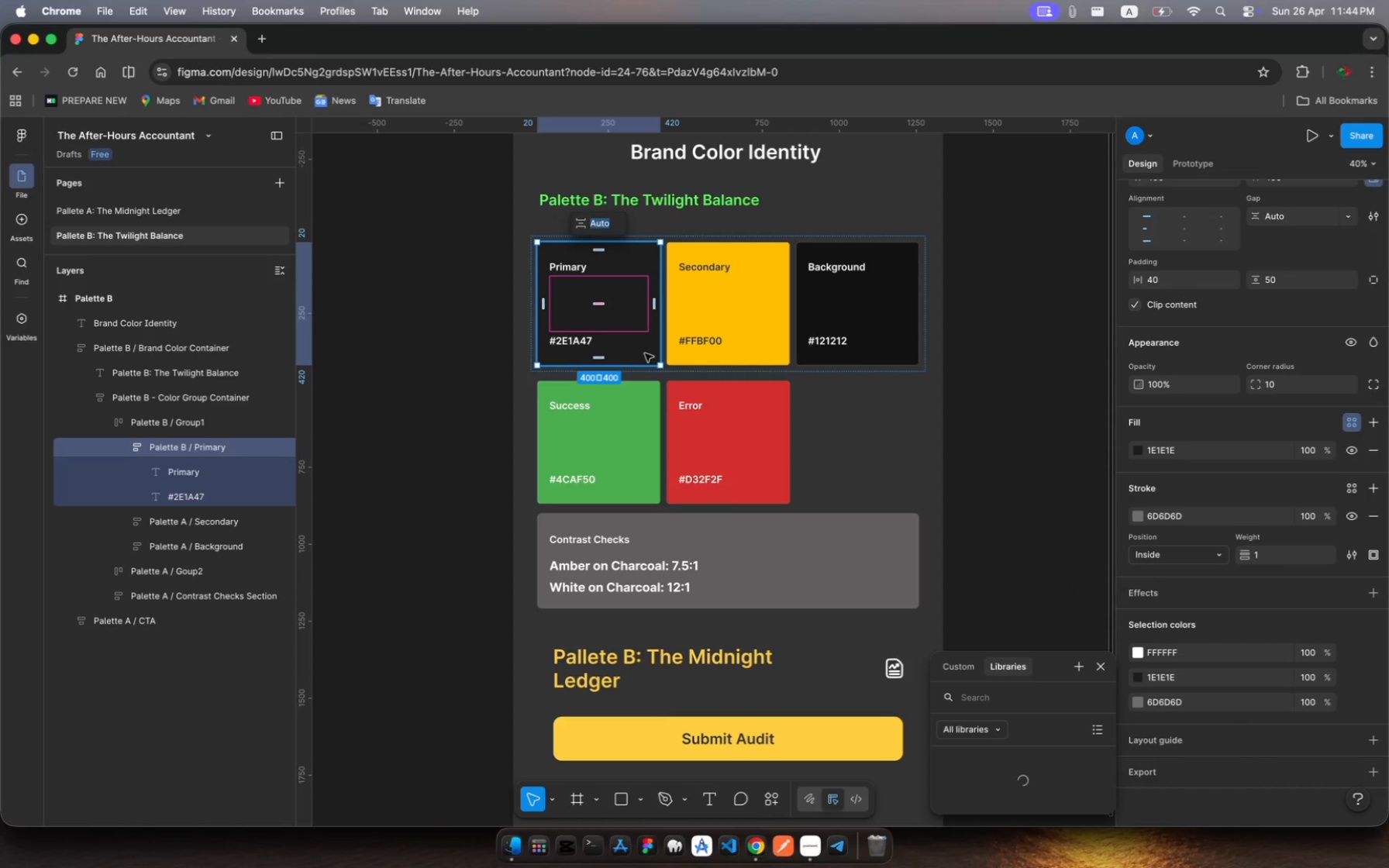 
left_click([645, 353])
 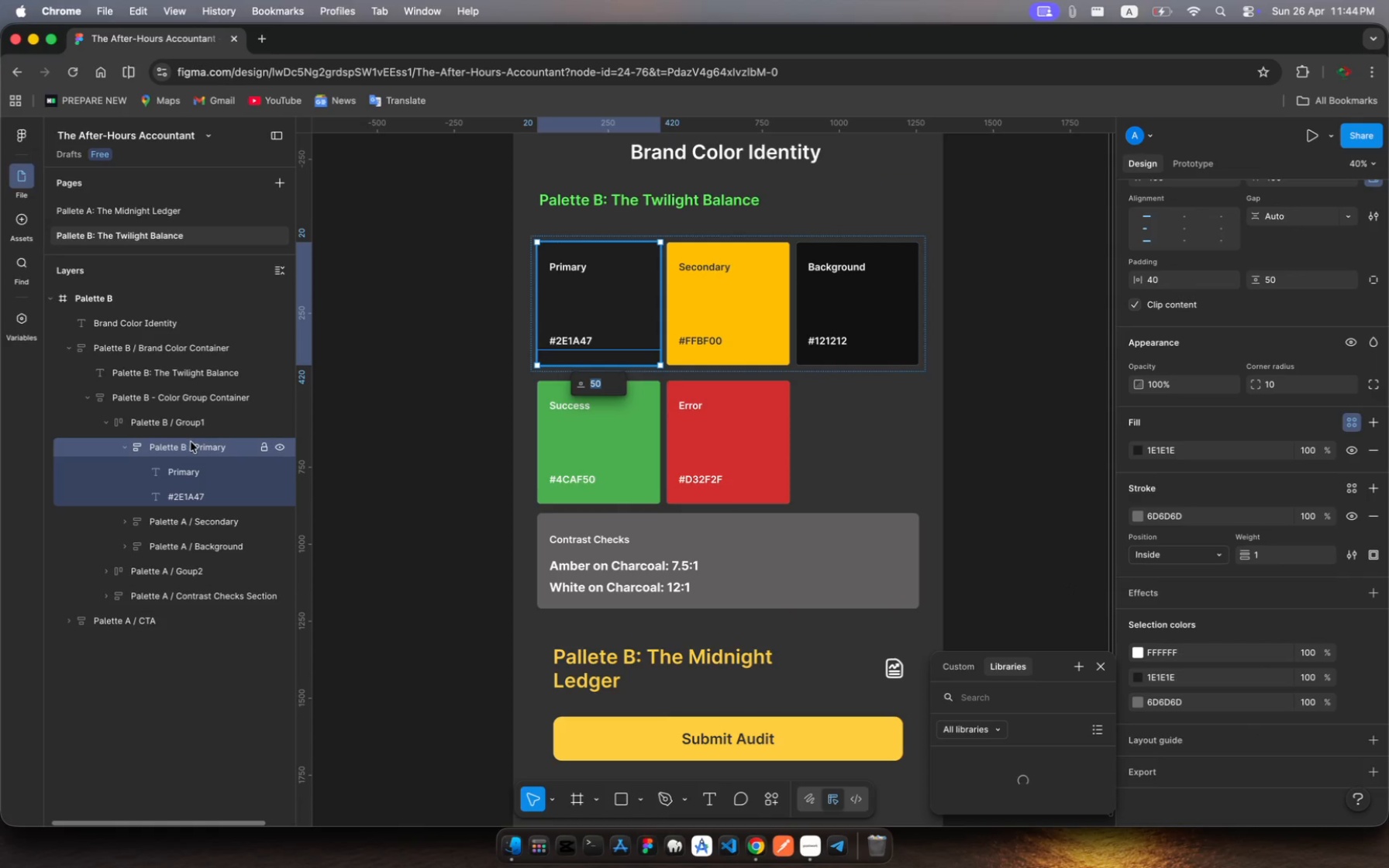 
left_click([192, 445])
 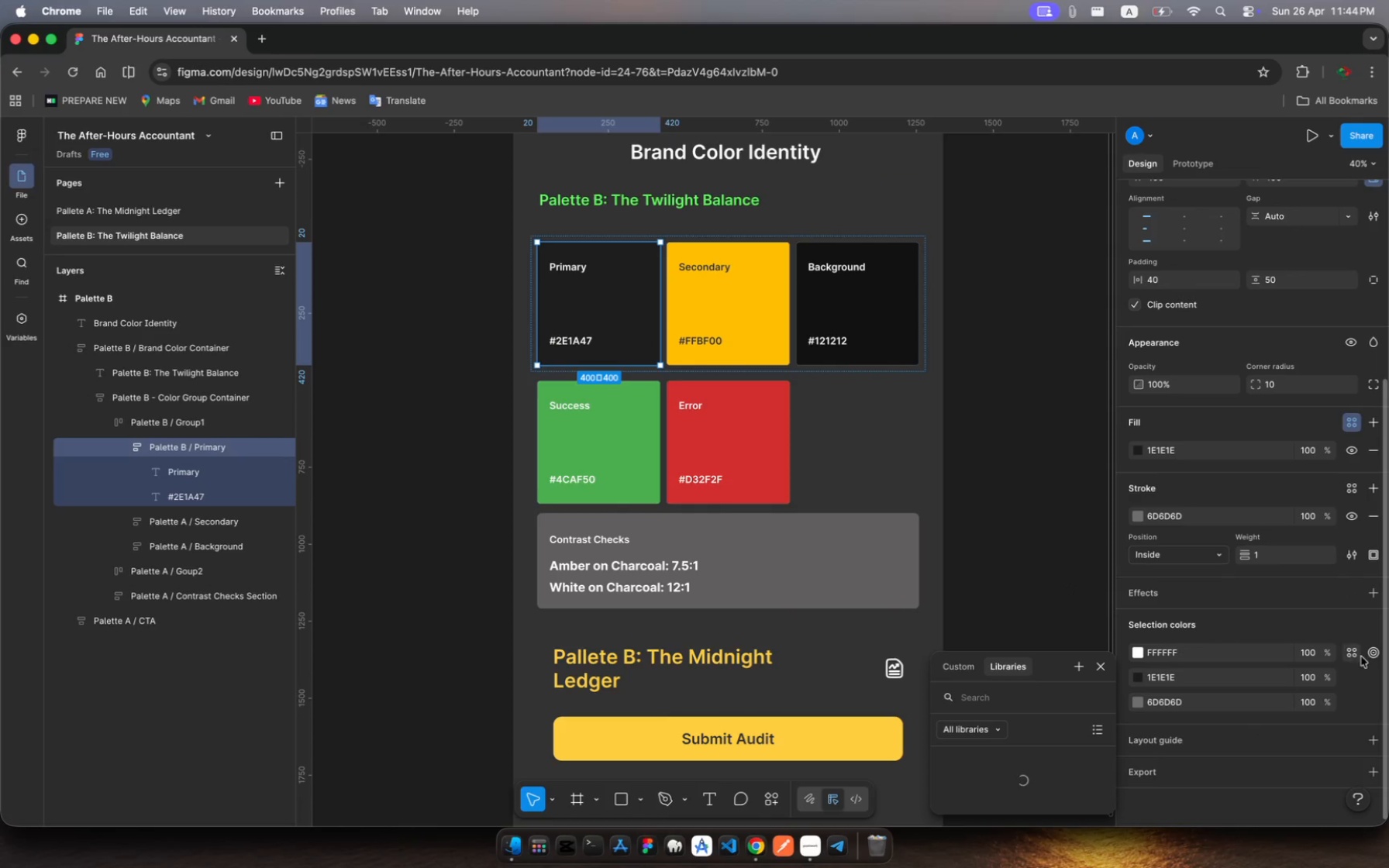 
left_click([1373, 657])
 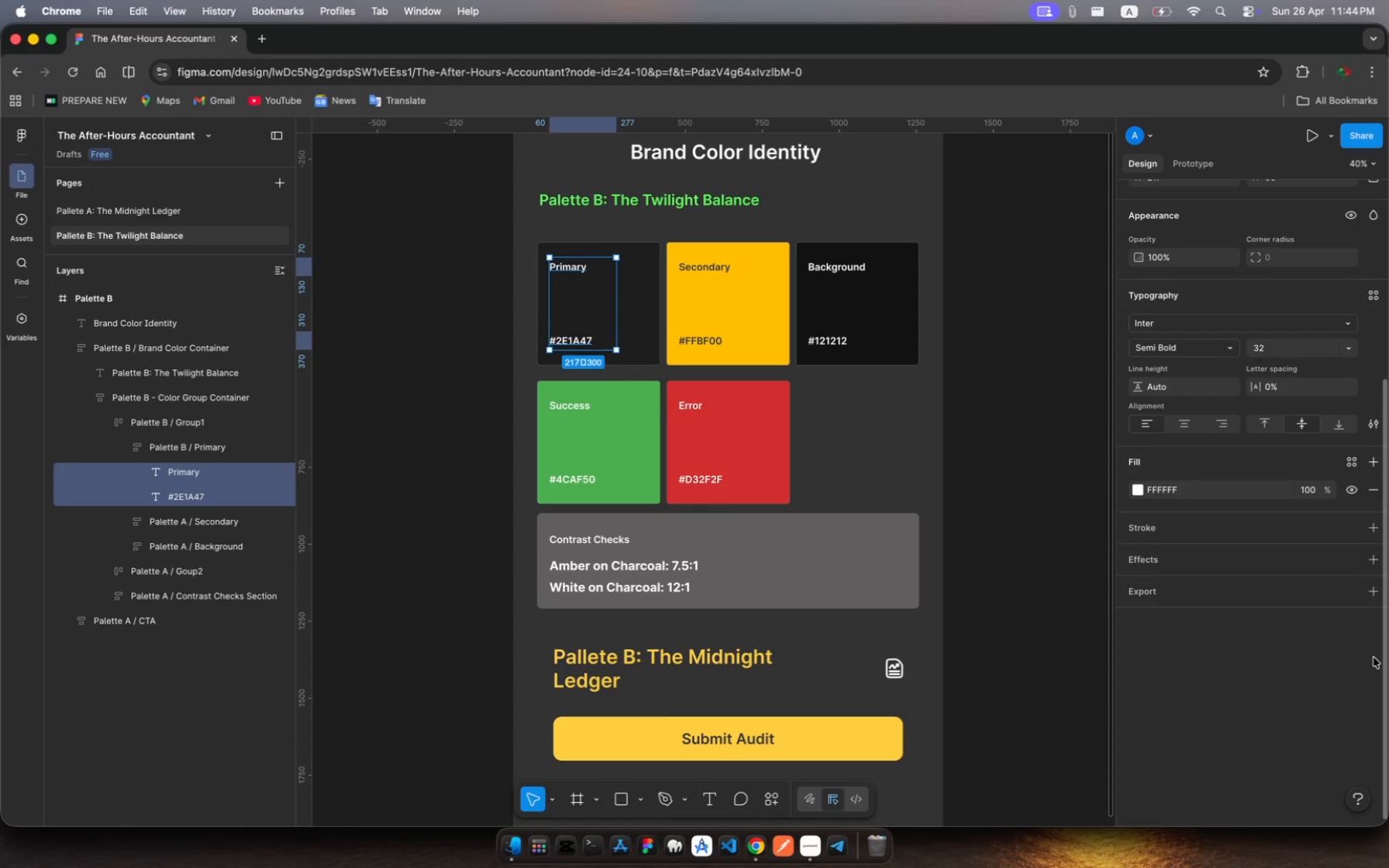 
key(Meta+Z)
 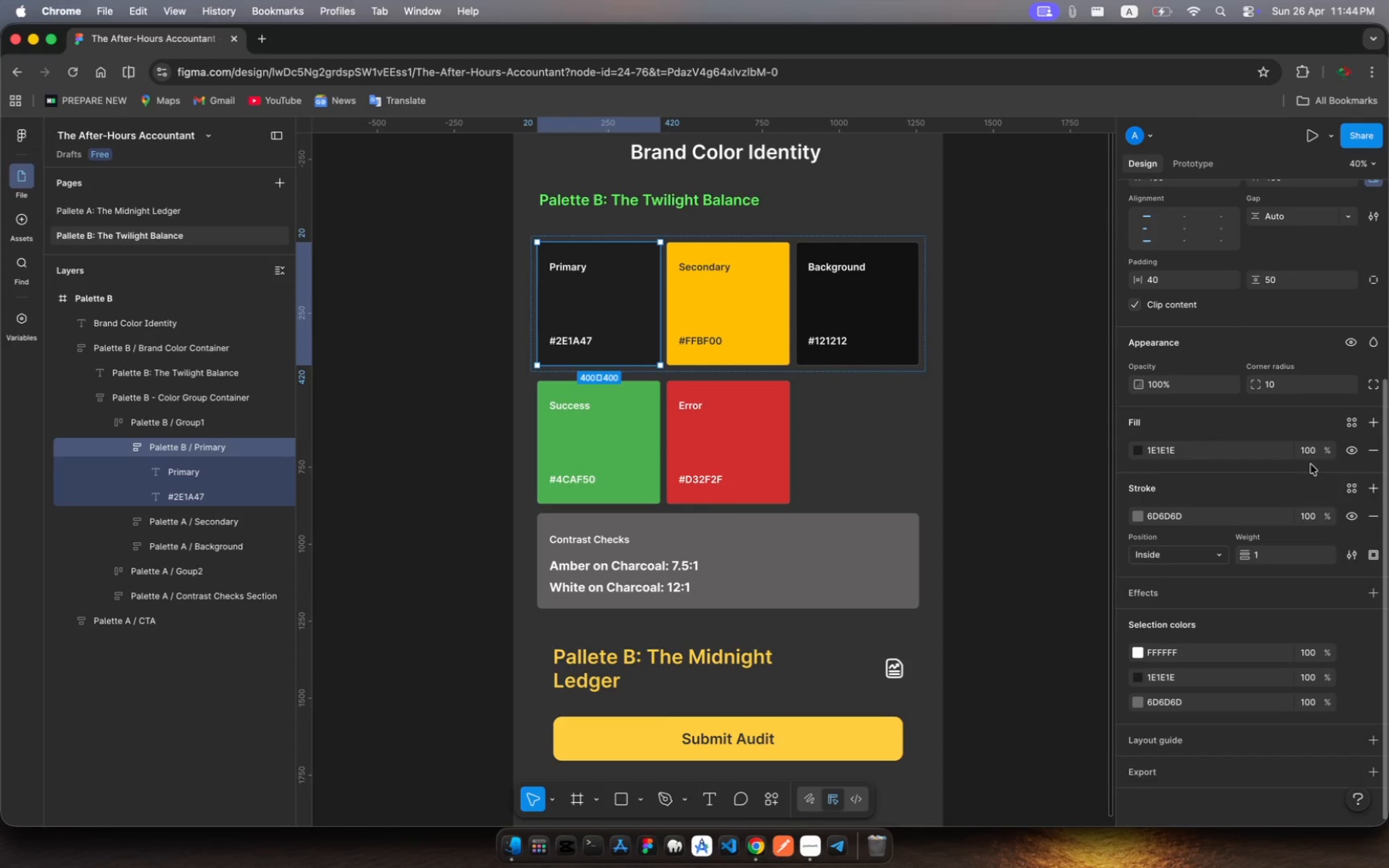 
wait(7.16)
 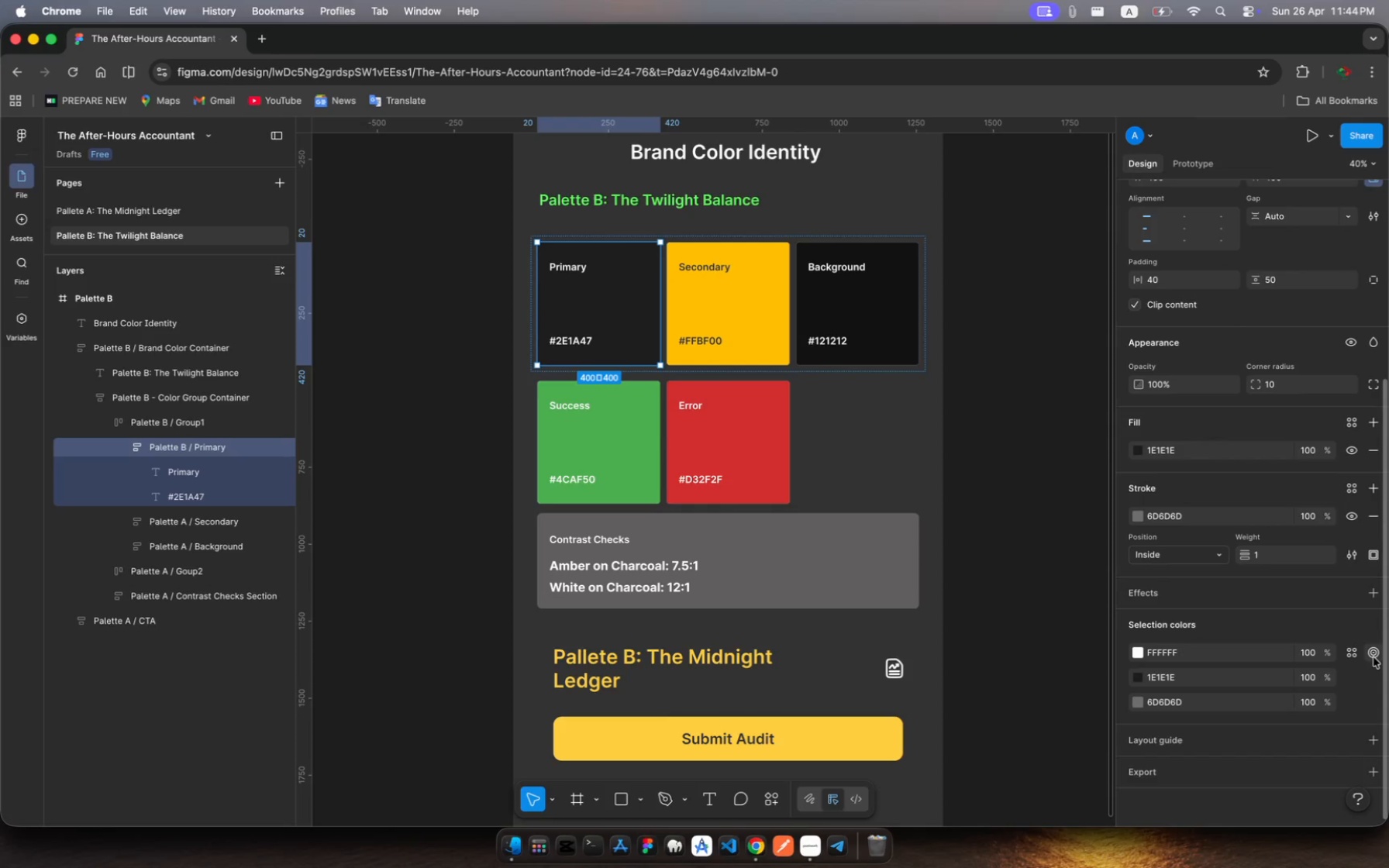 
left_click([1377, 450])
 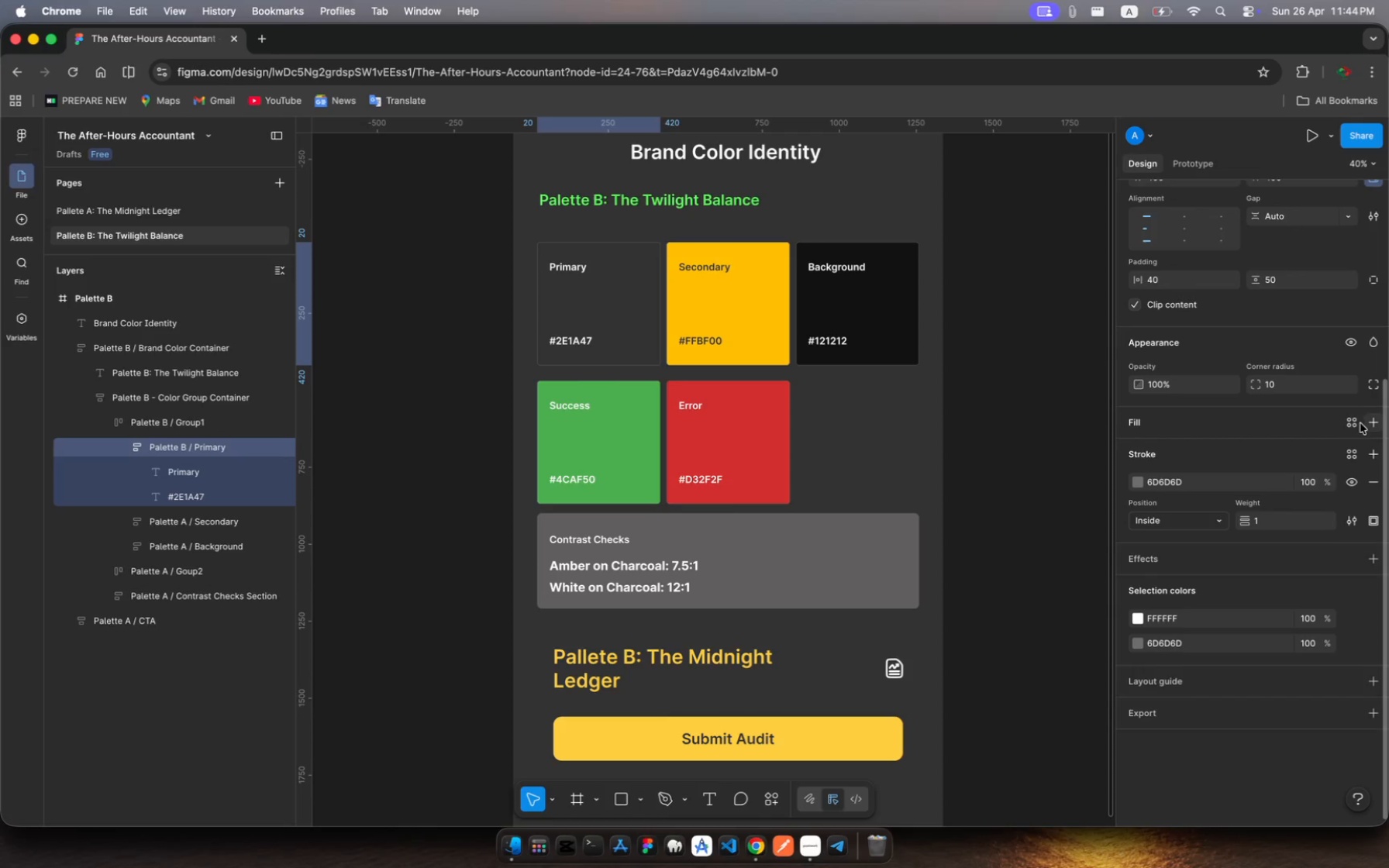 
left_click([1350, 423])
 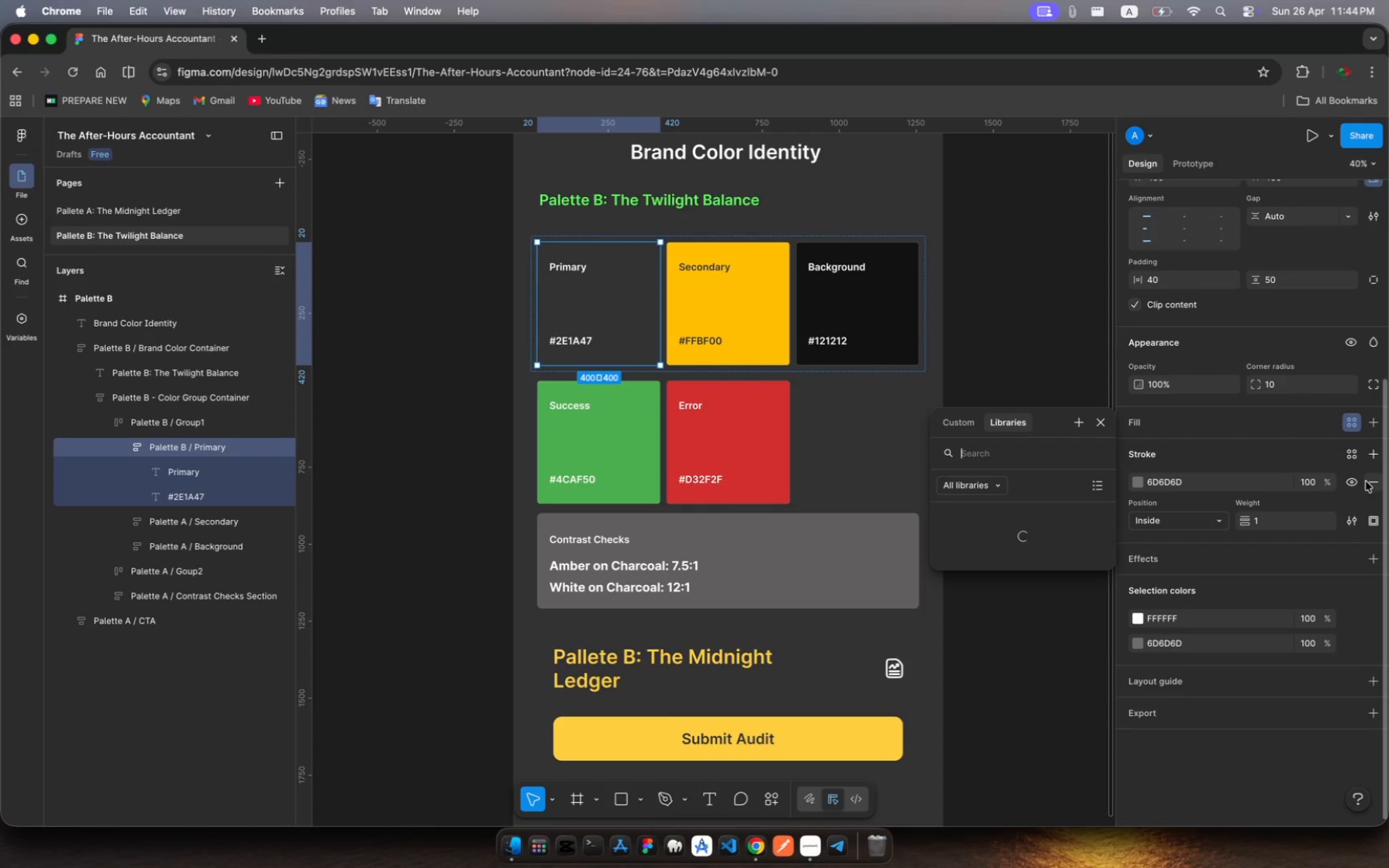 
left_click([1371, 477])
 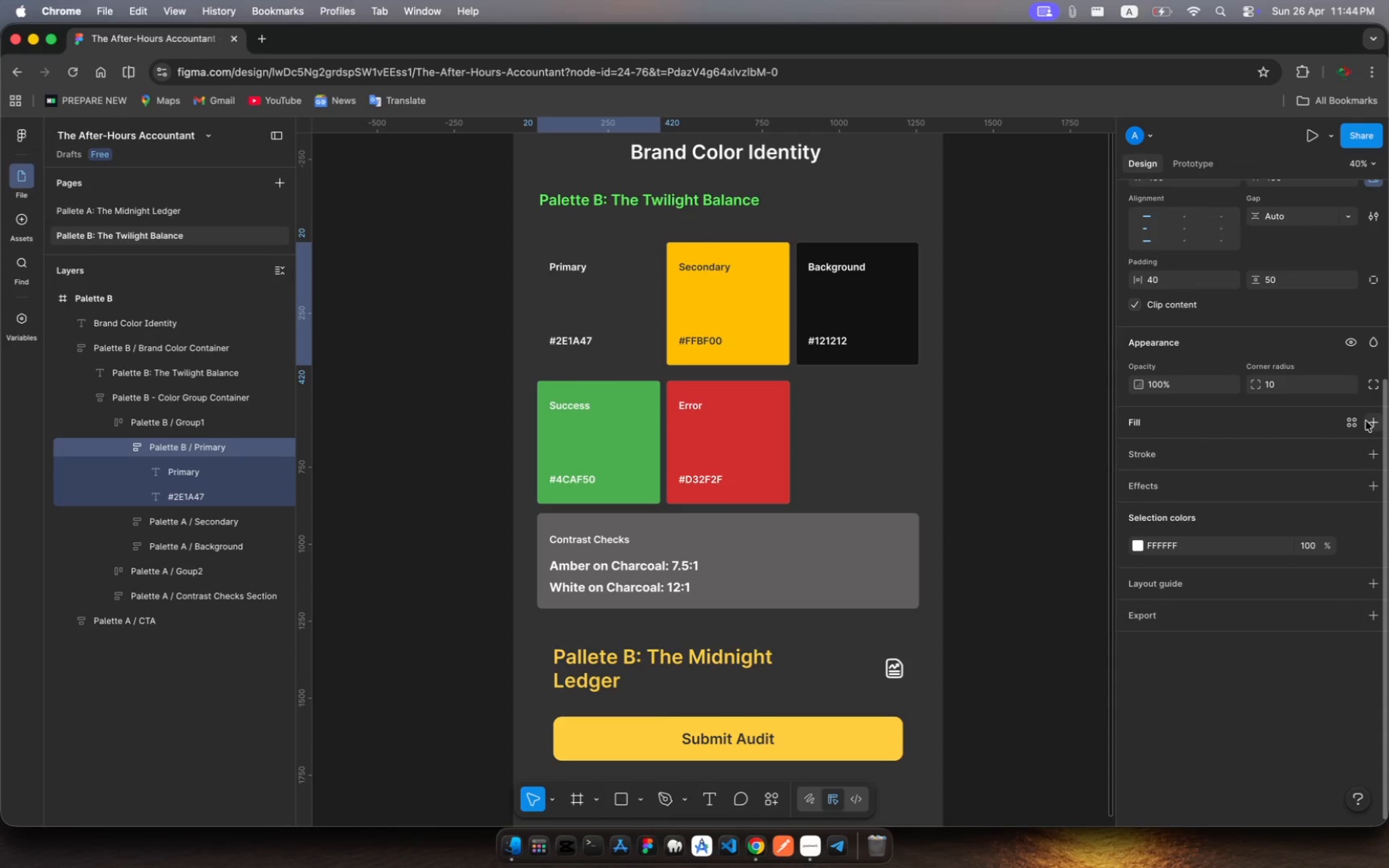 
left_click([1357, 421])
 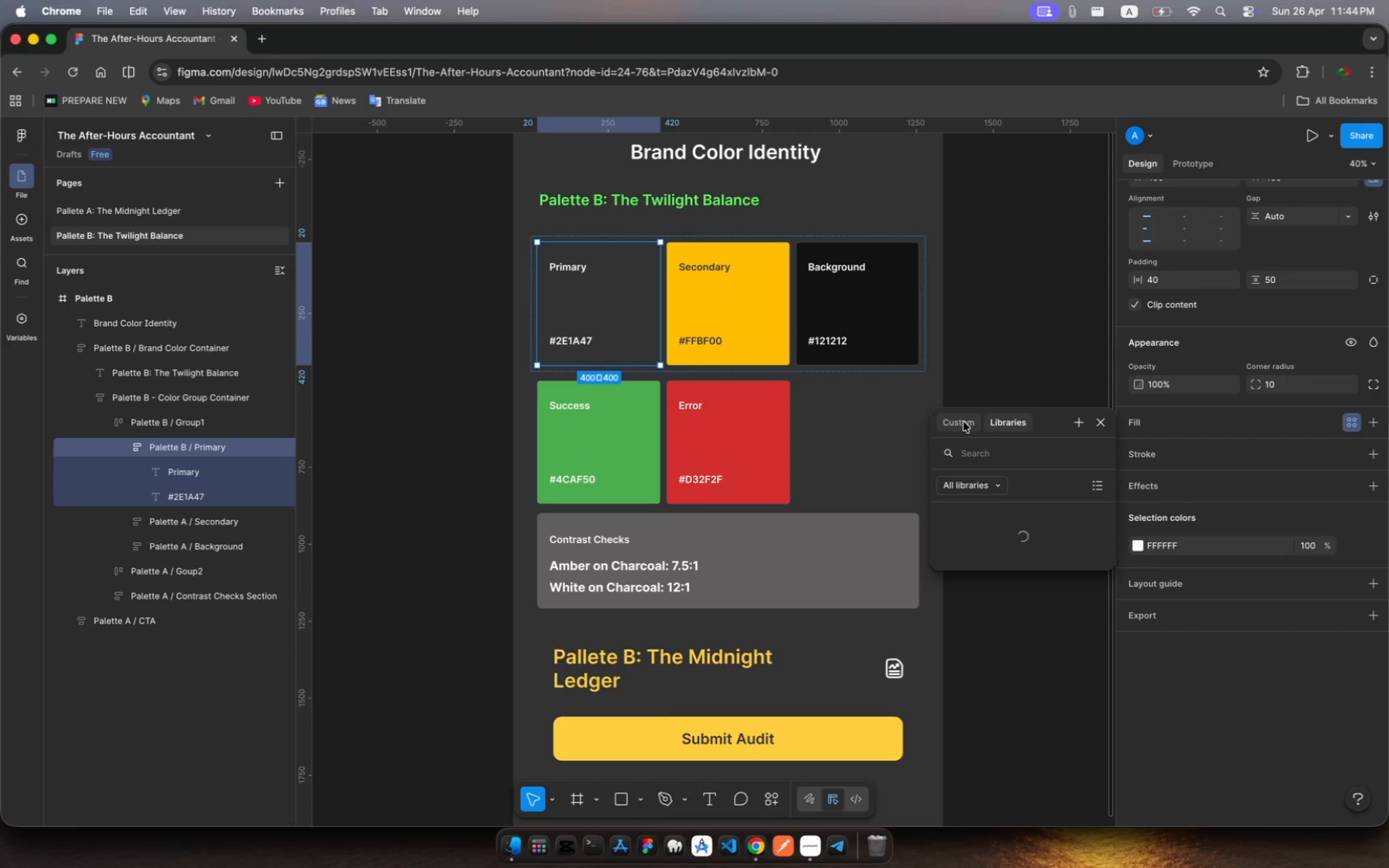 
wait(7.86)
 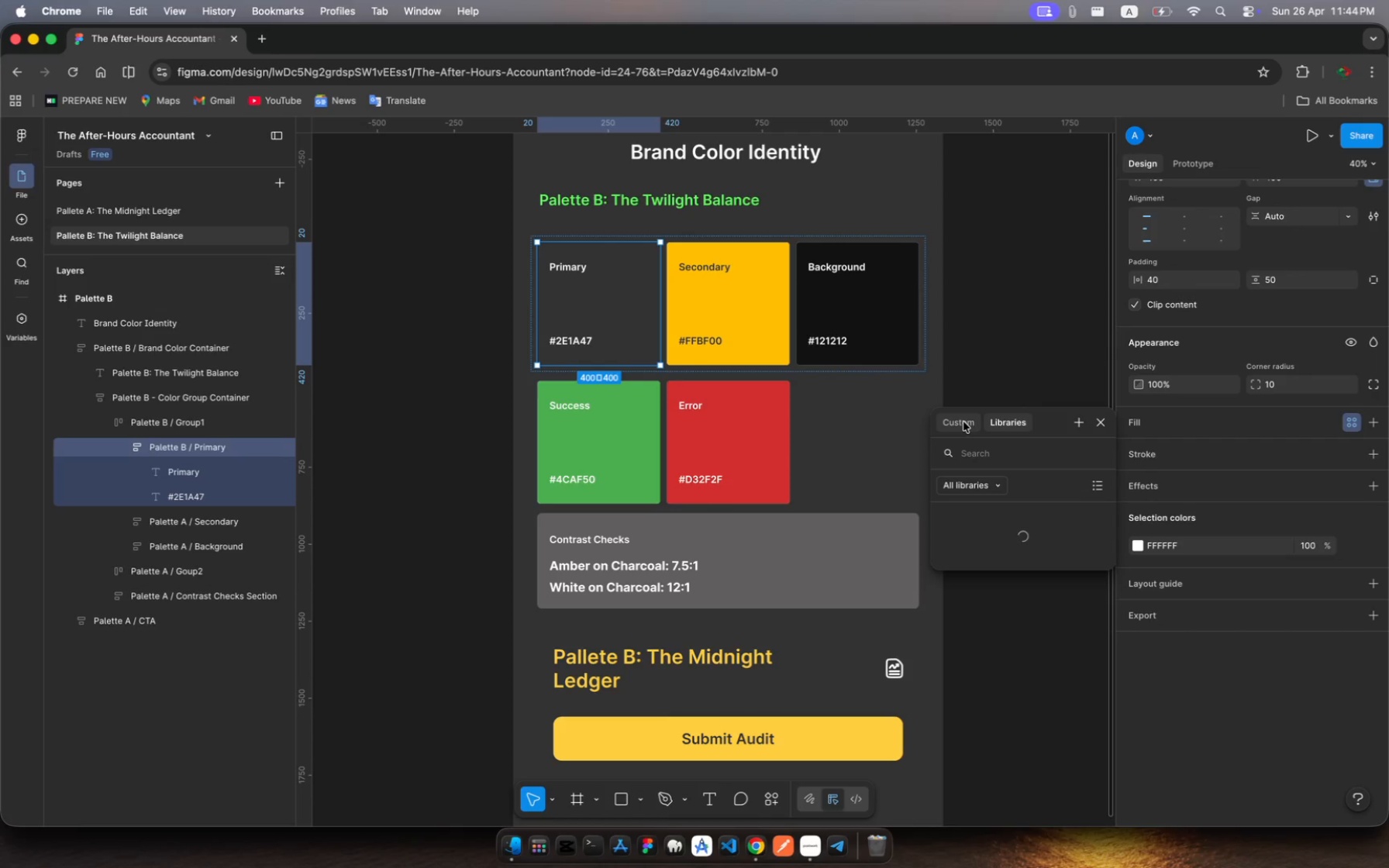 
left_click([963, 422])
 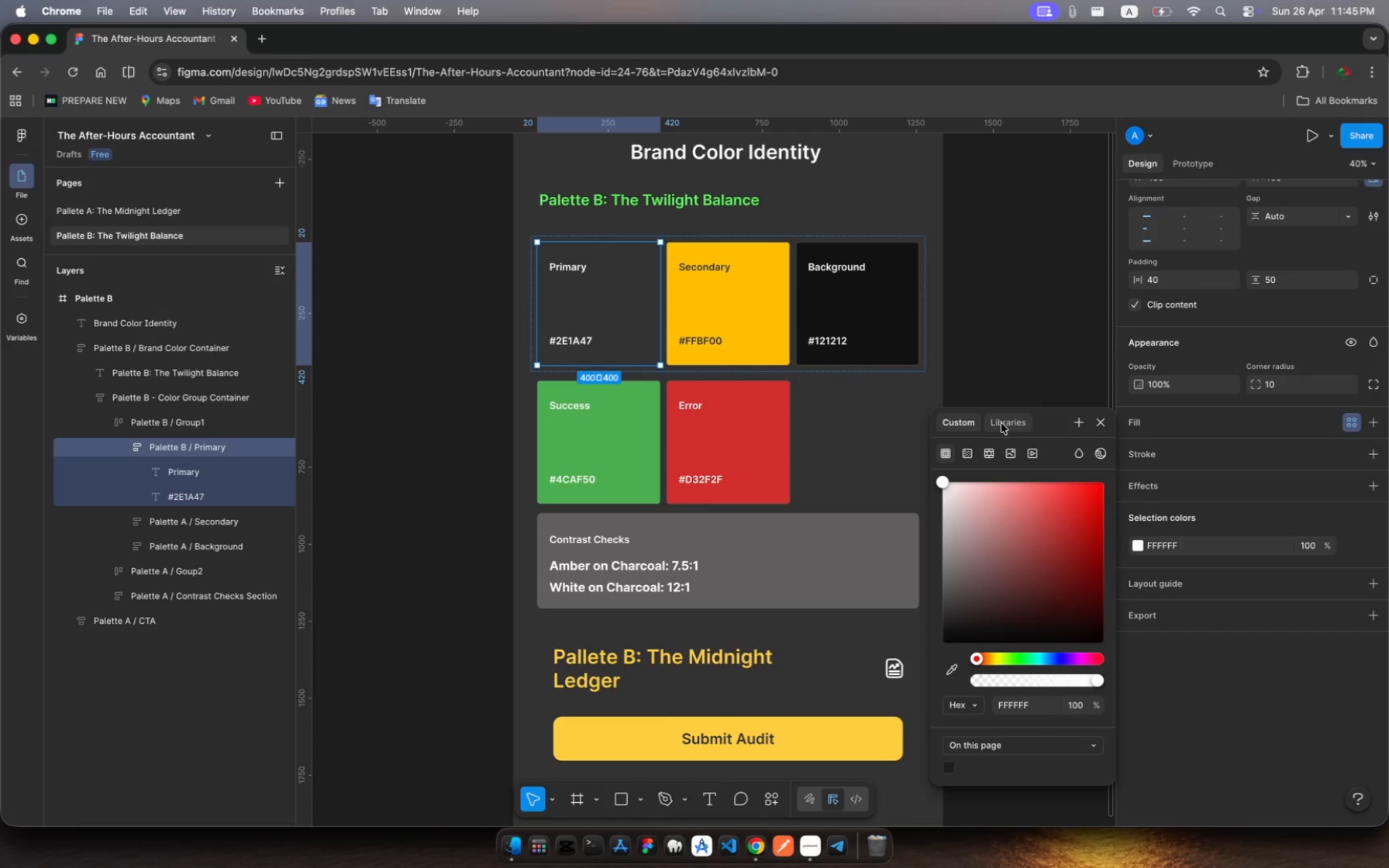 
left_click([1007, 423])
 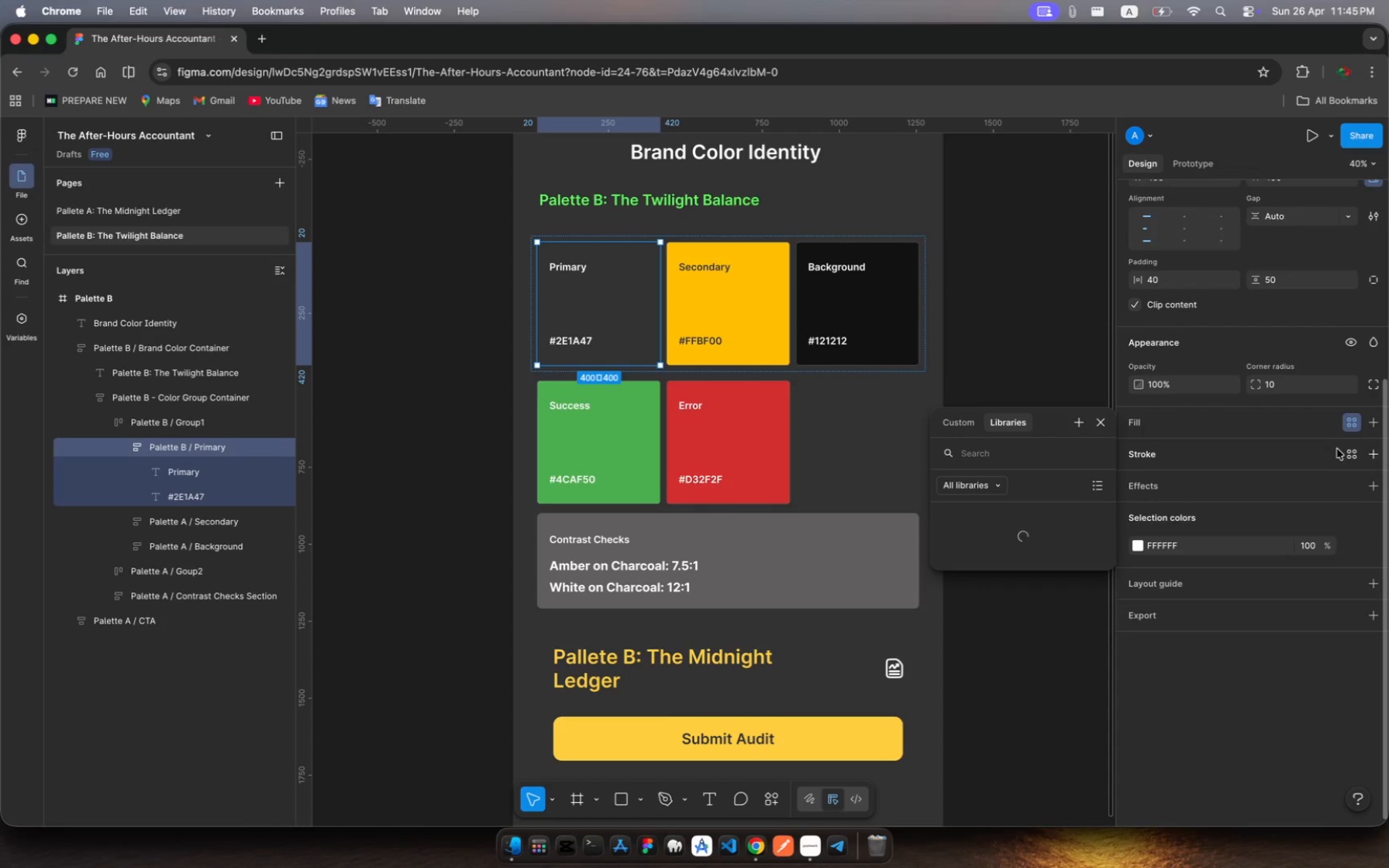 
wait(18.65)
 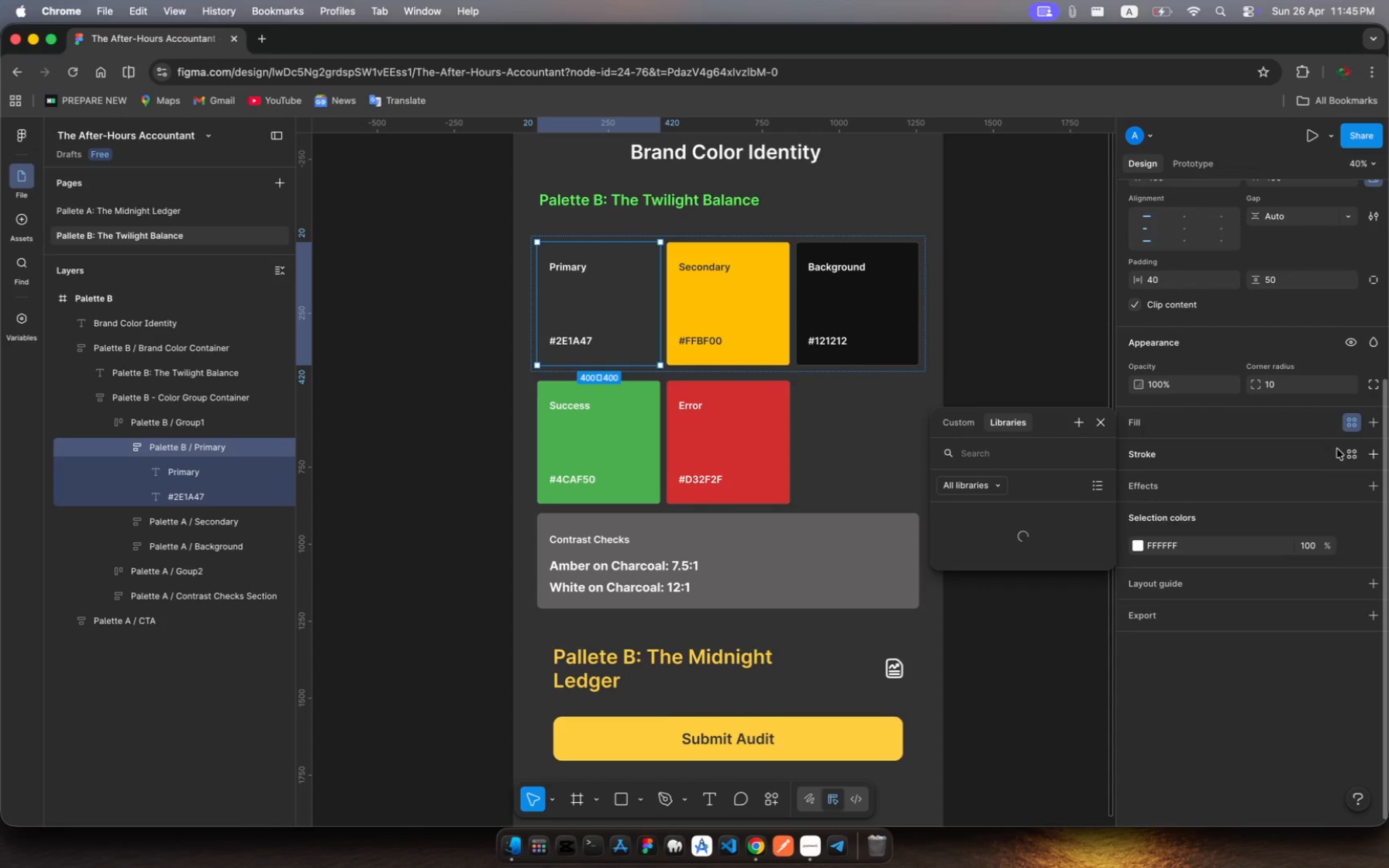 
left_click([1001, 487])
 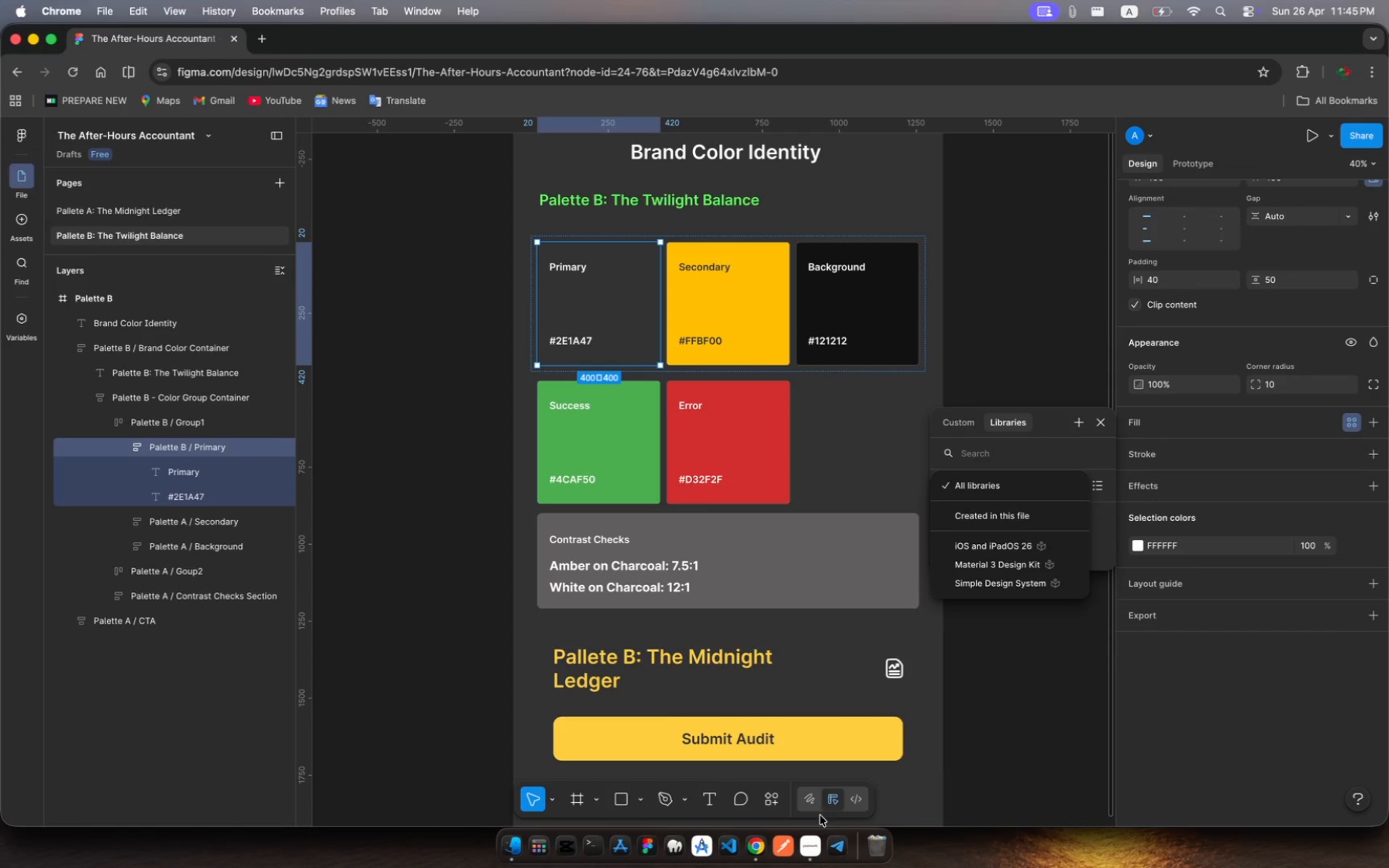 
left_click([812, 840])